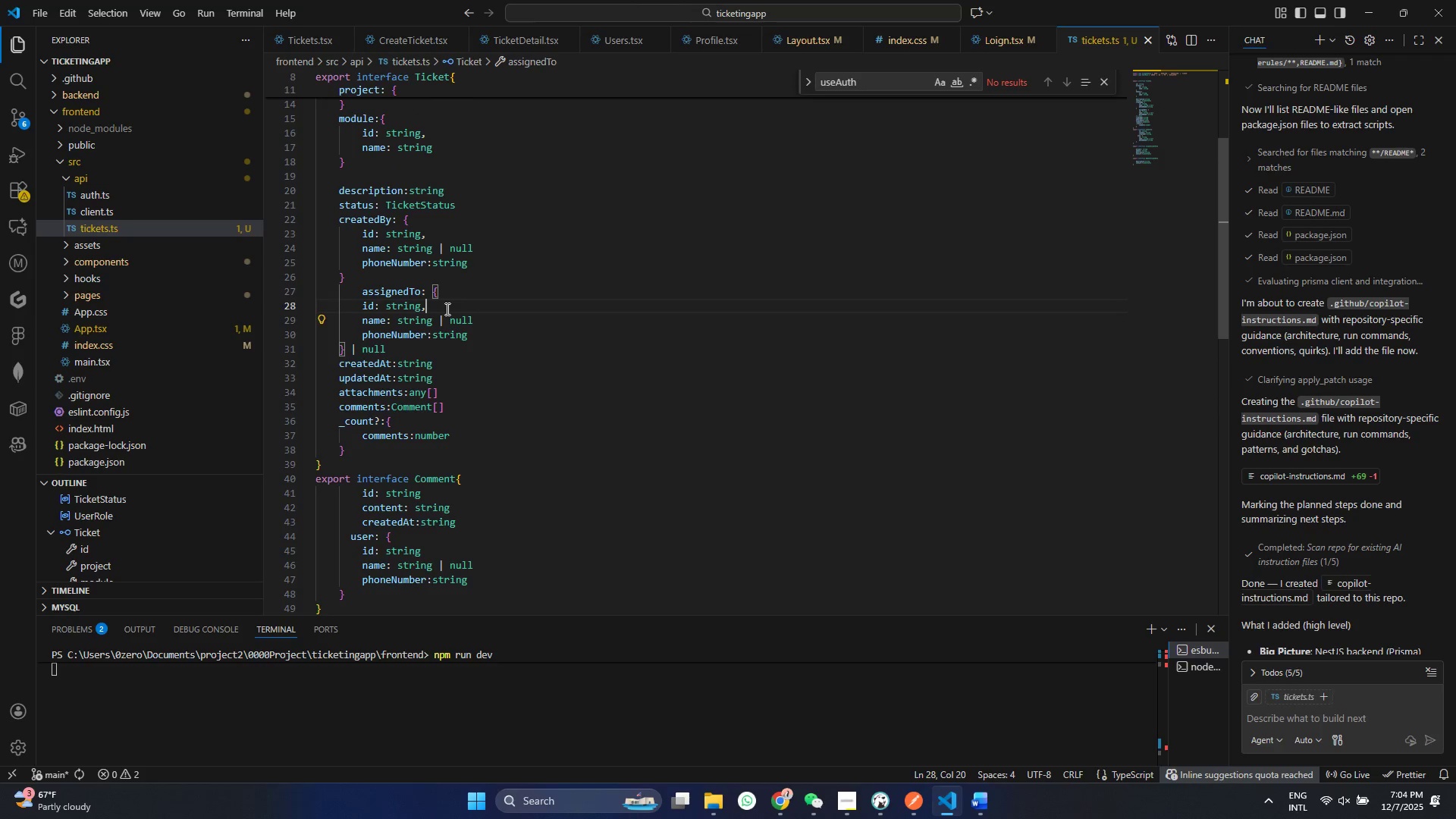 
left_click([450, 307])
 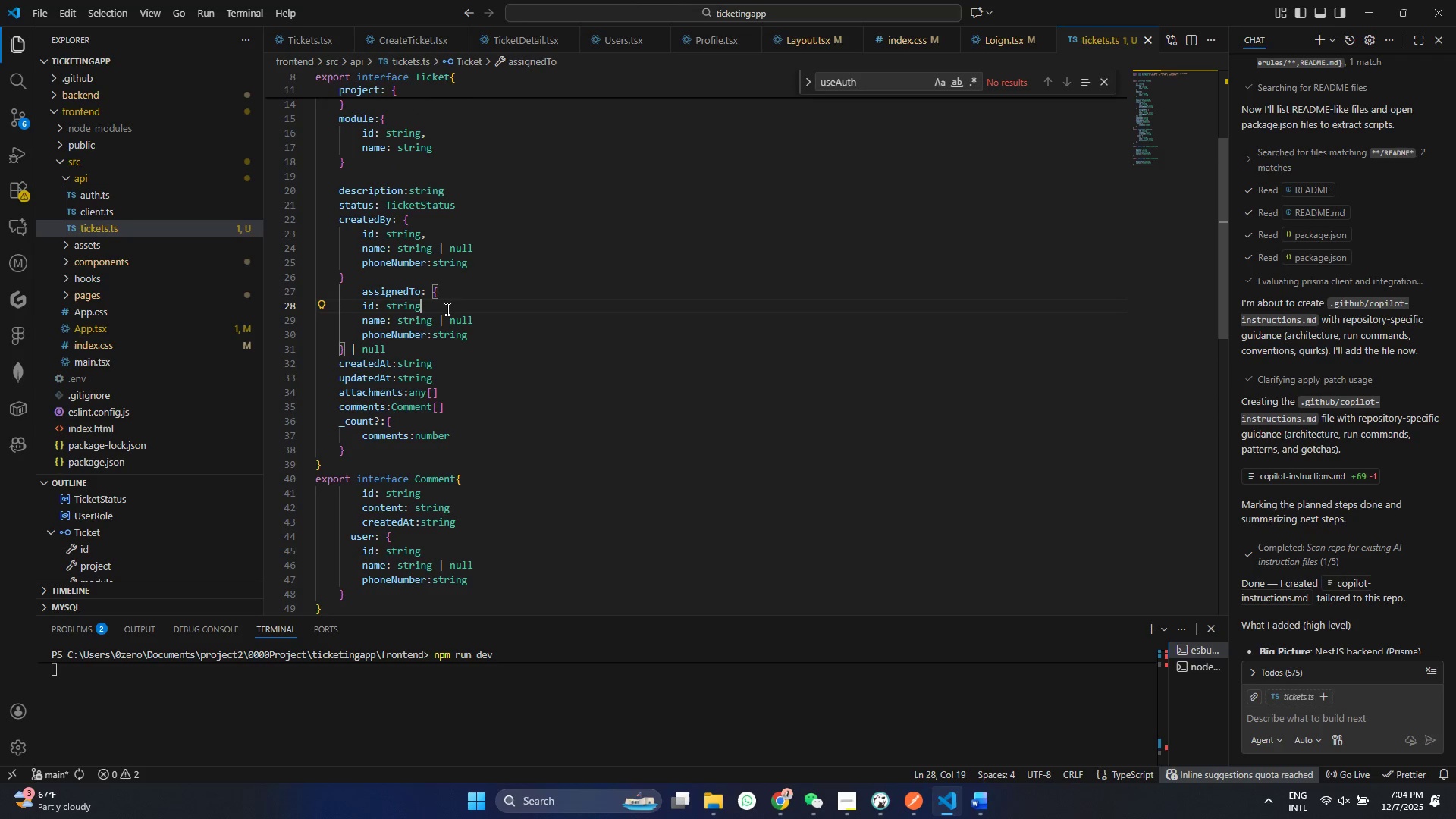 
key(Backspace)
 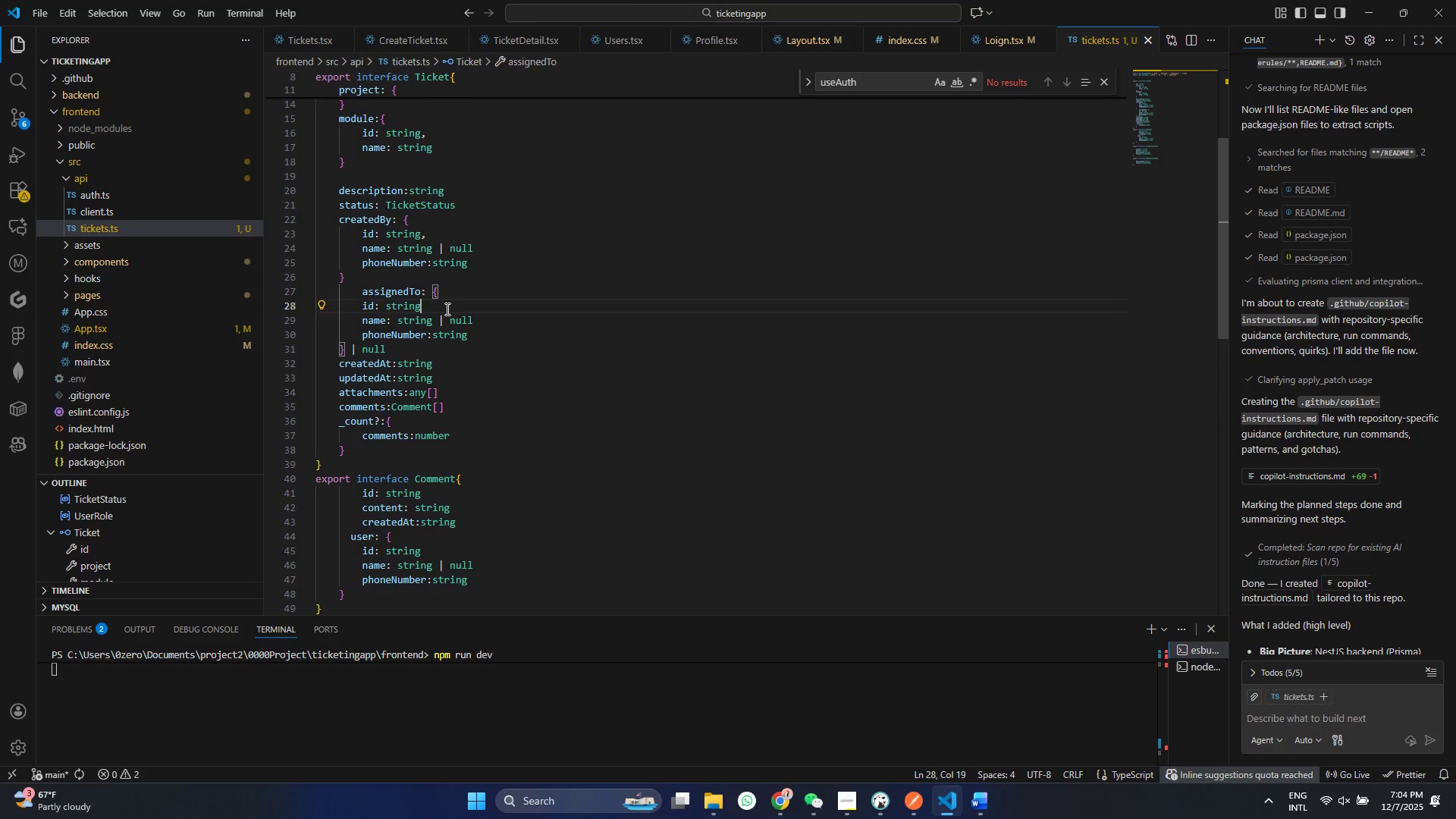 
key(Control+ControlLeft)
 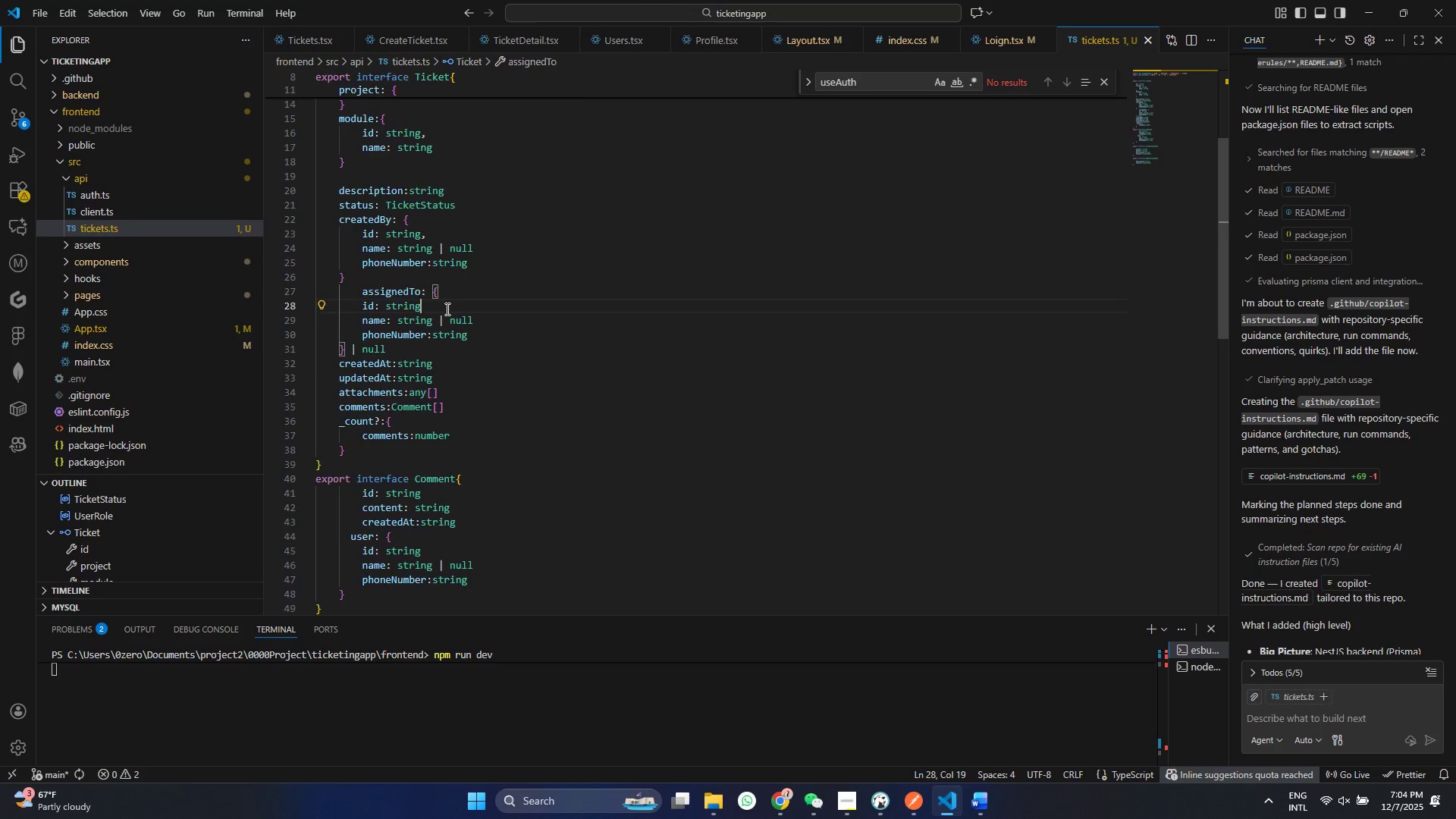 
key(Control+S)
 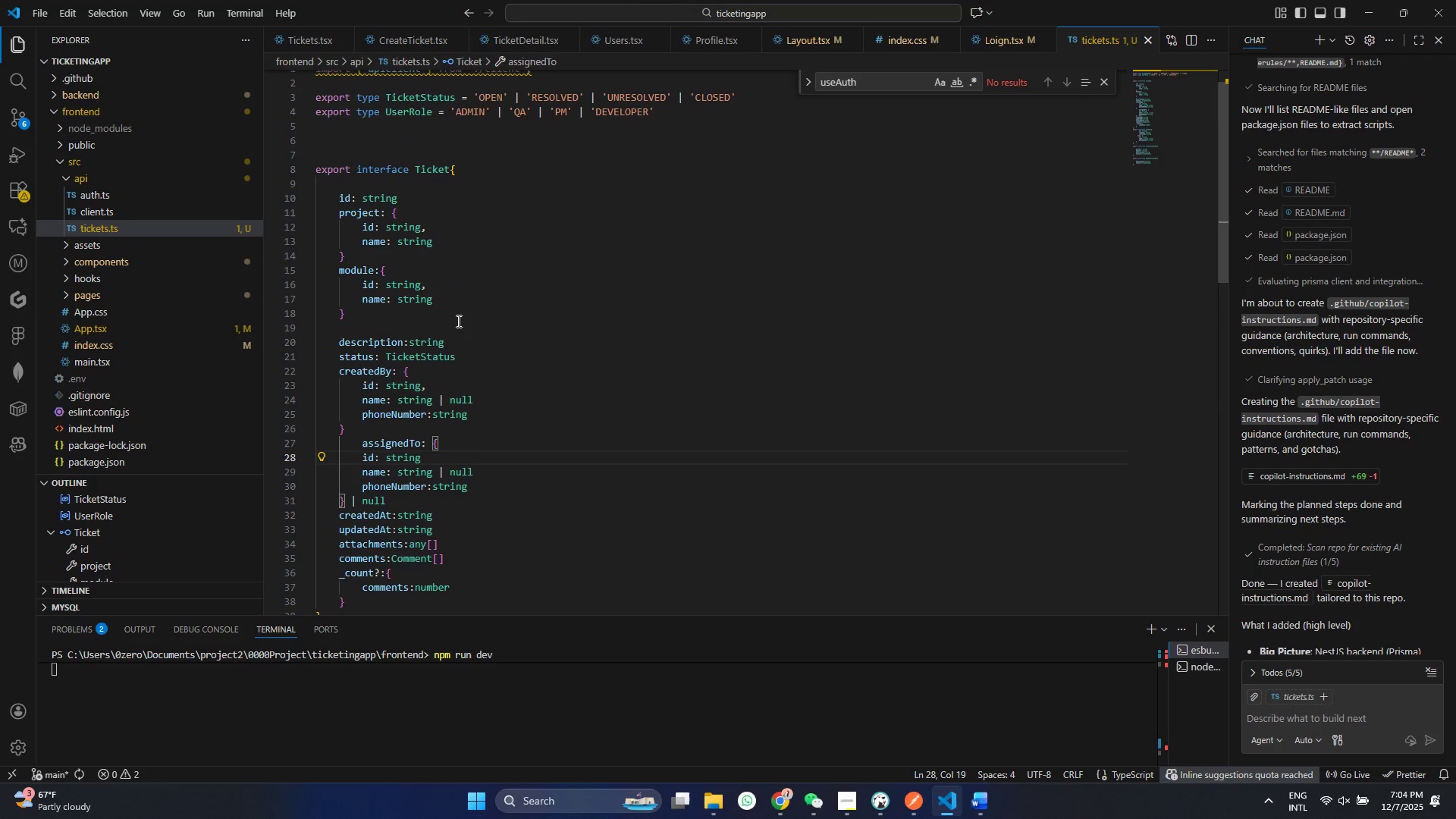 
left_click([438, 224])
 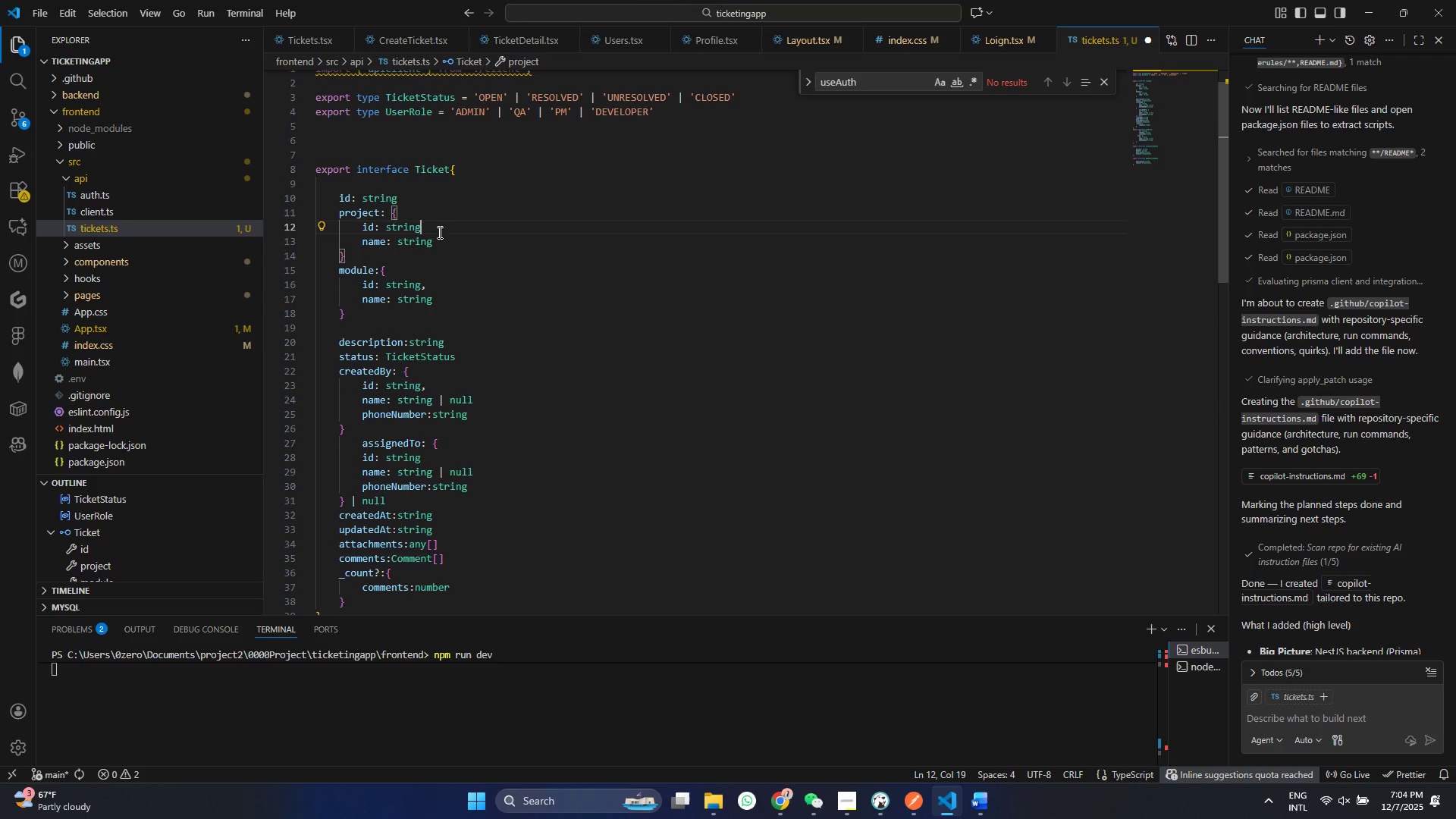 
scroll: coordinate [446, 309], scroll_direction: up, amount: 4.0
 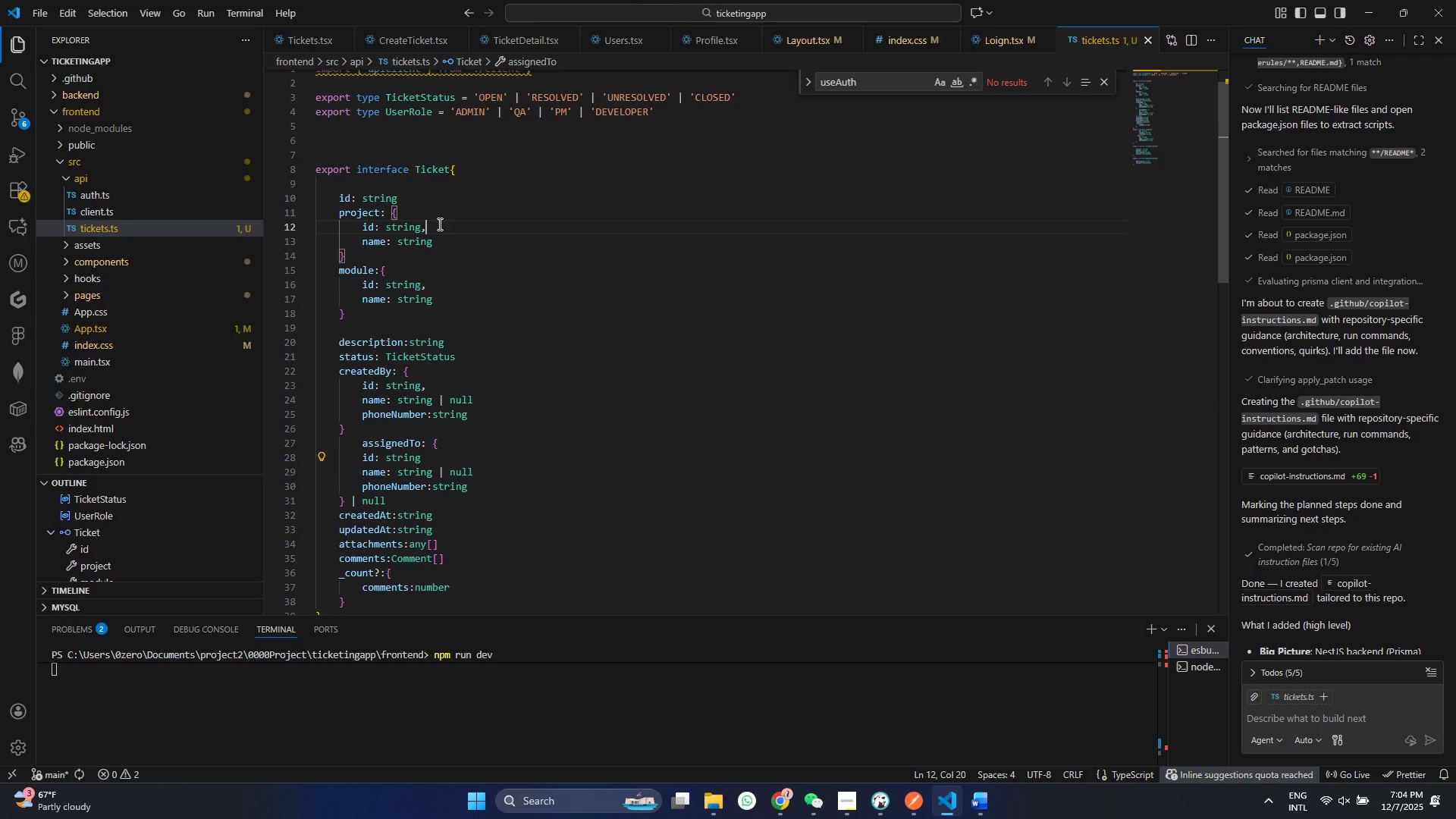 
key(Backspace)
 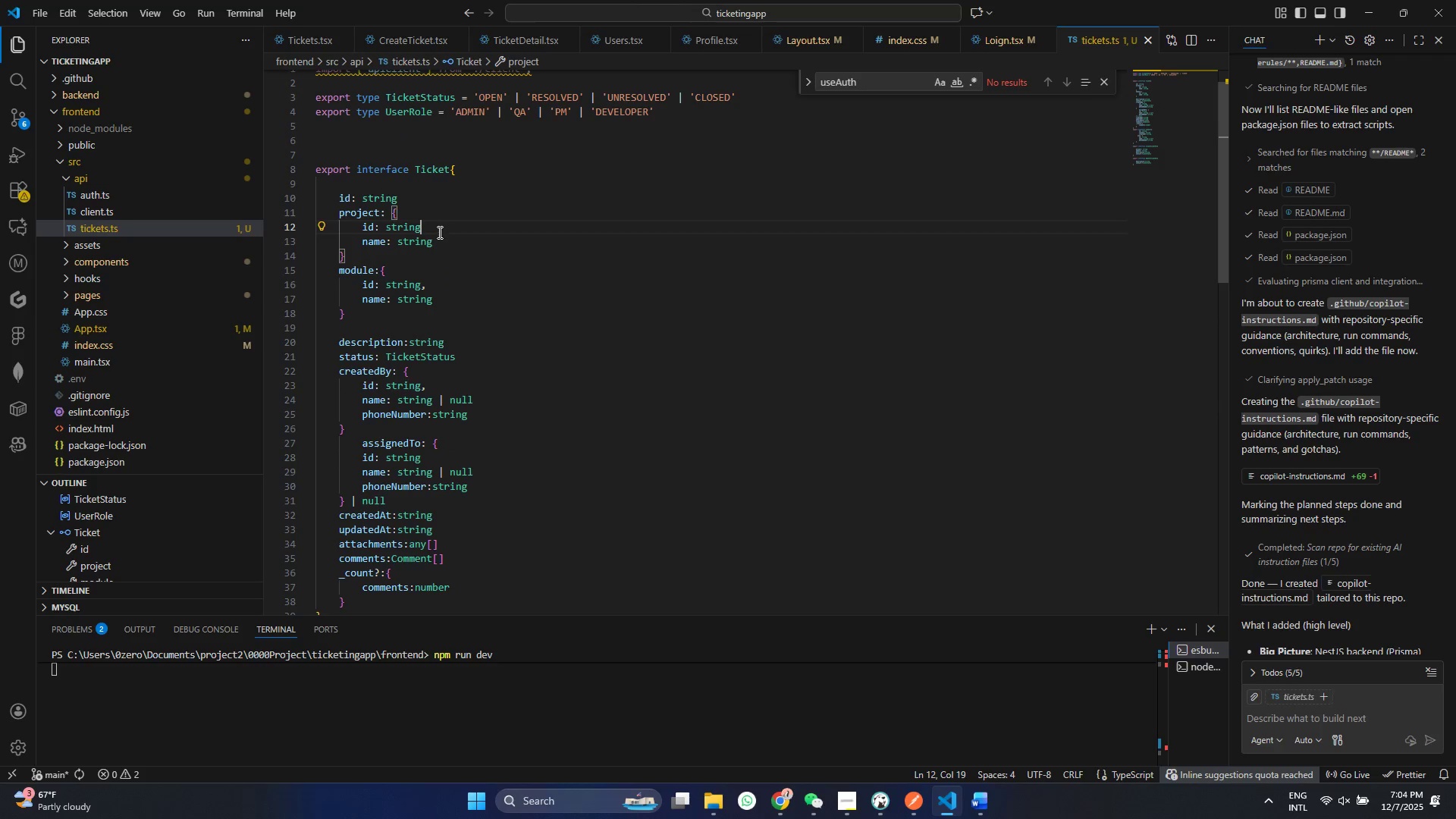 
key(Control+ControlLeft)
 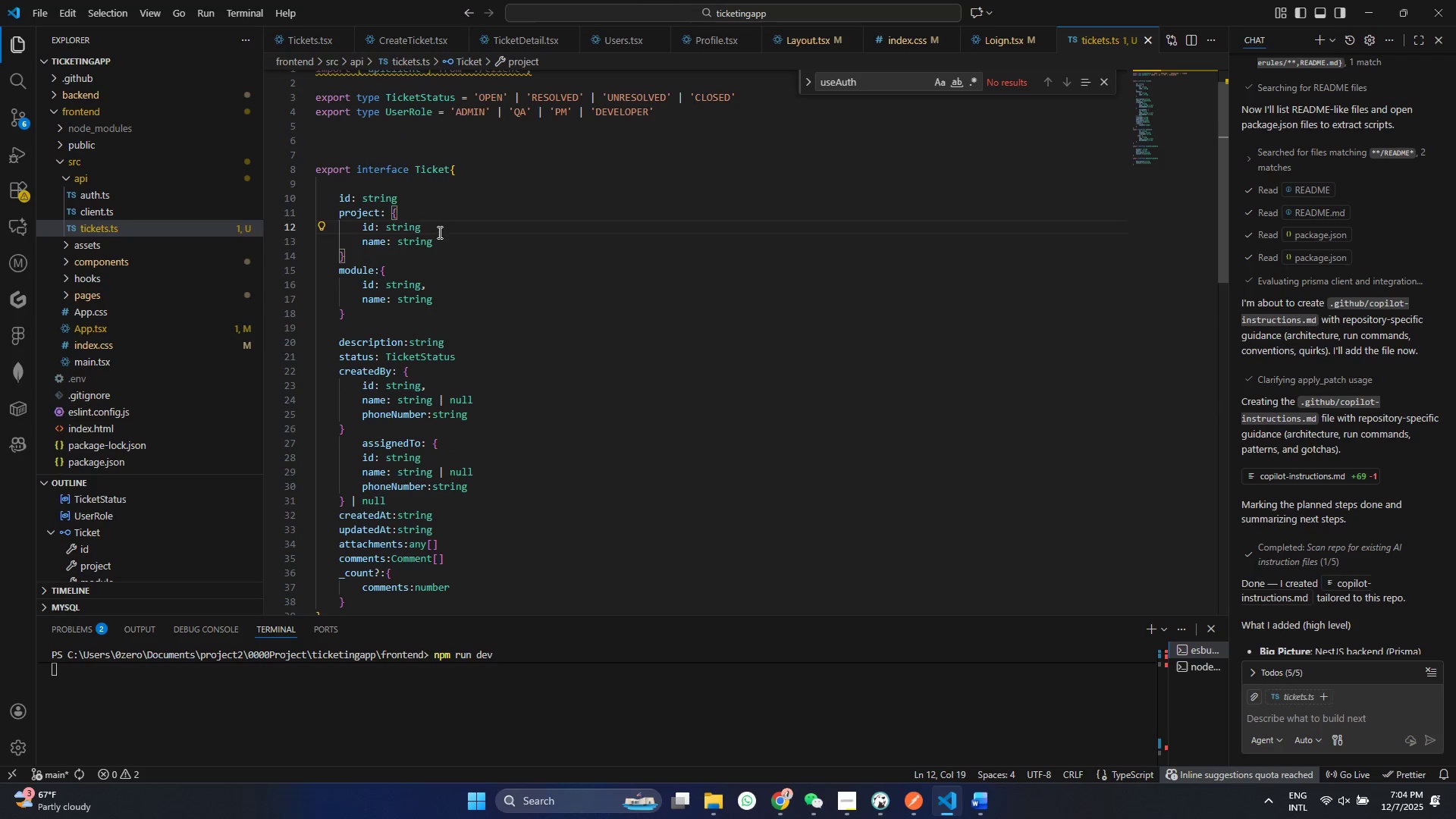 
key(Control+S)
 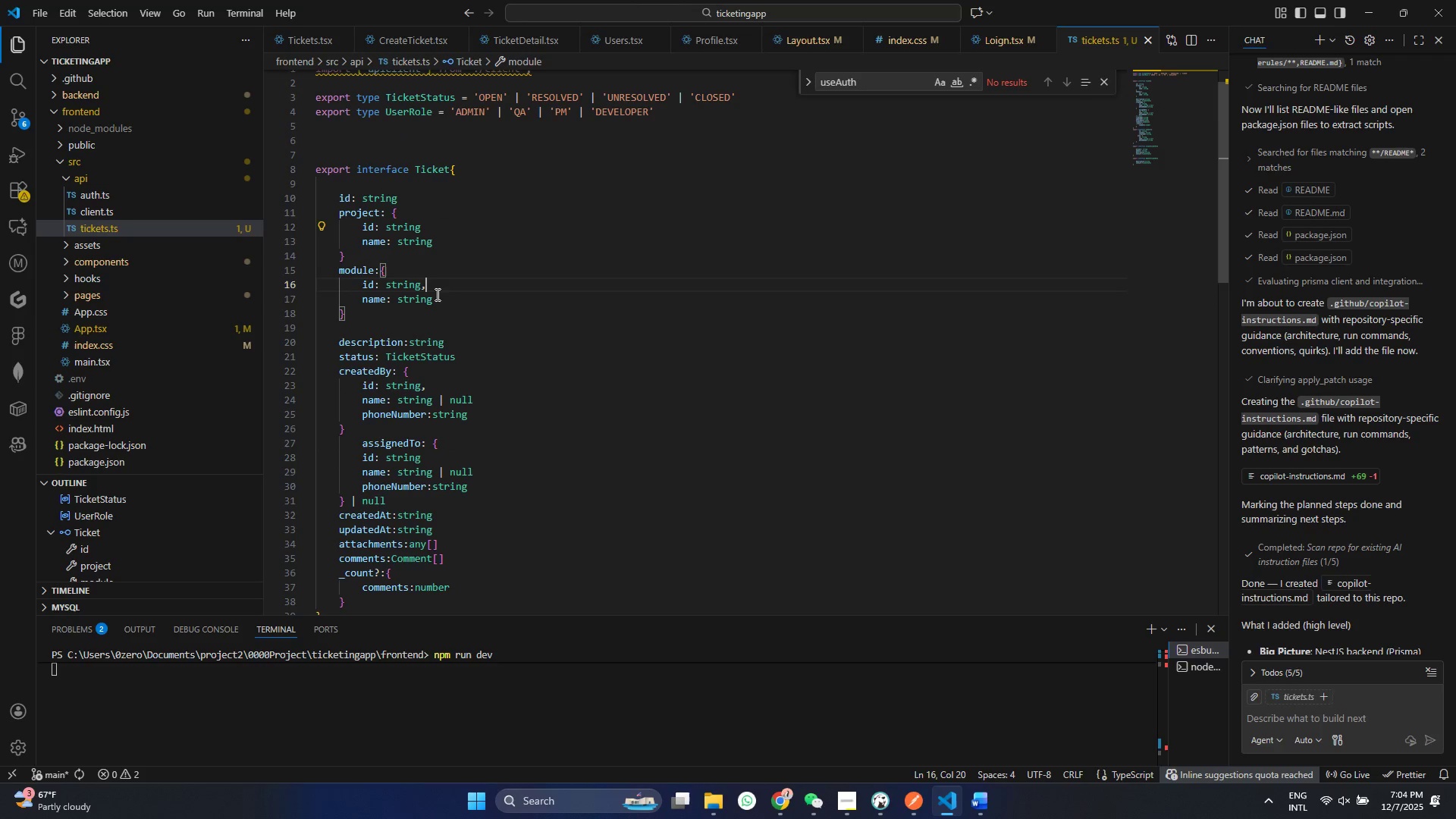 
left_click([427, 288])
 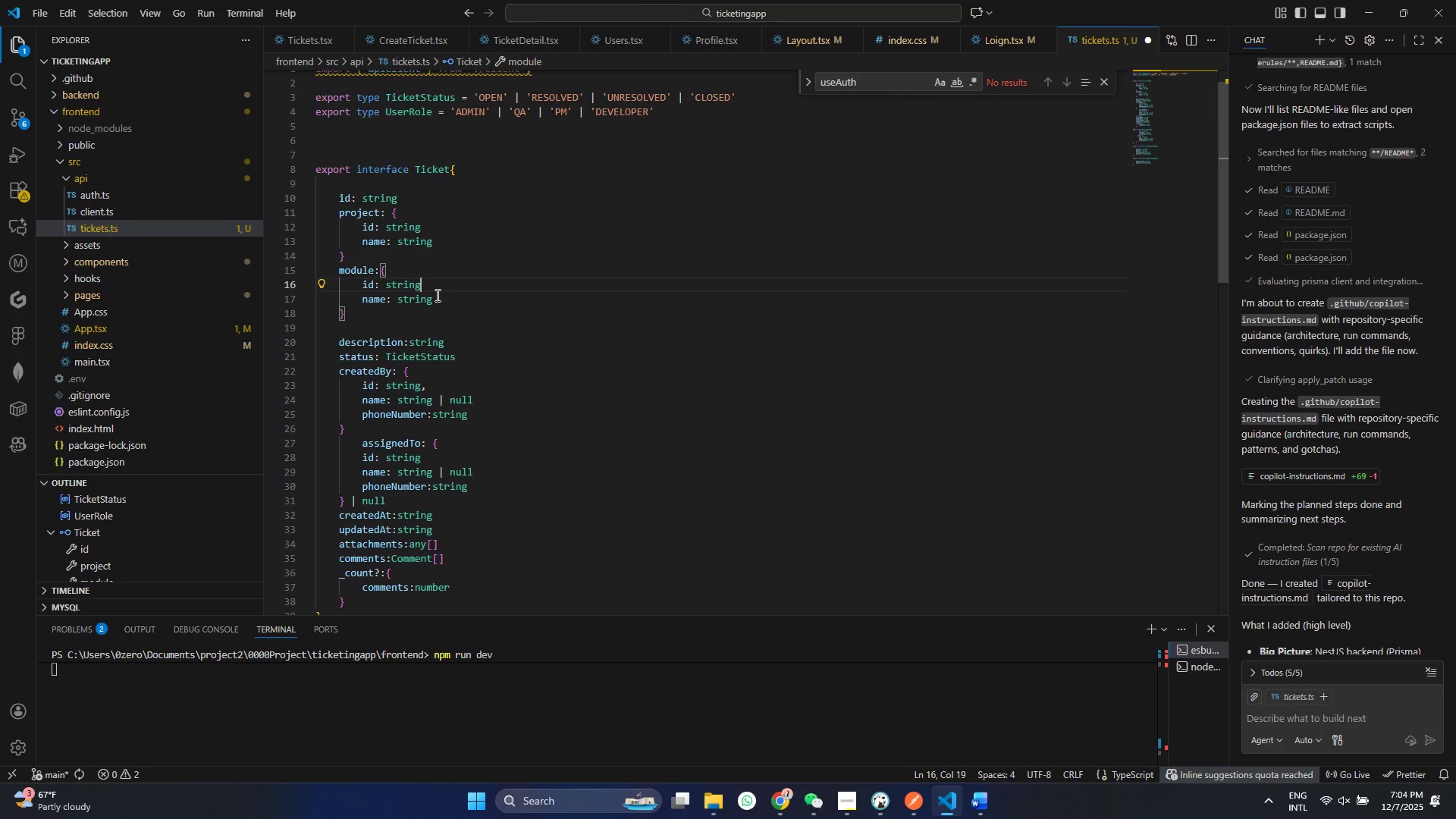 
key(Backspace)
 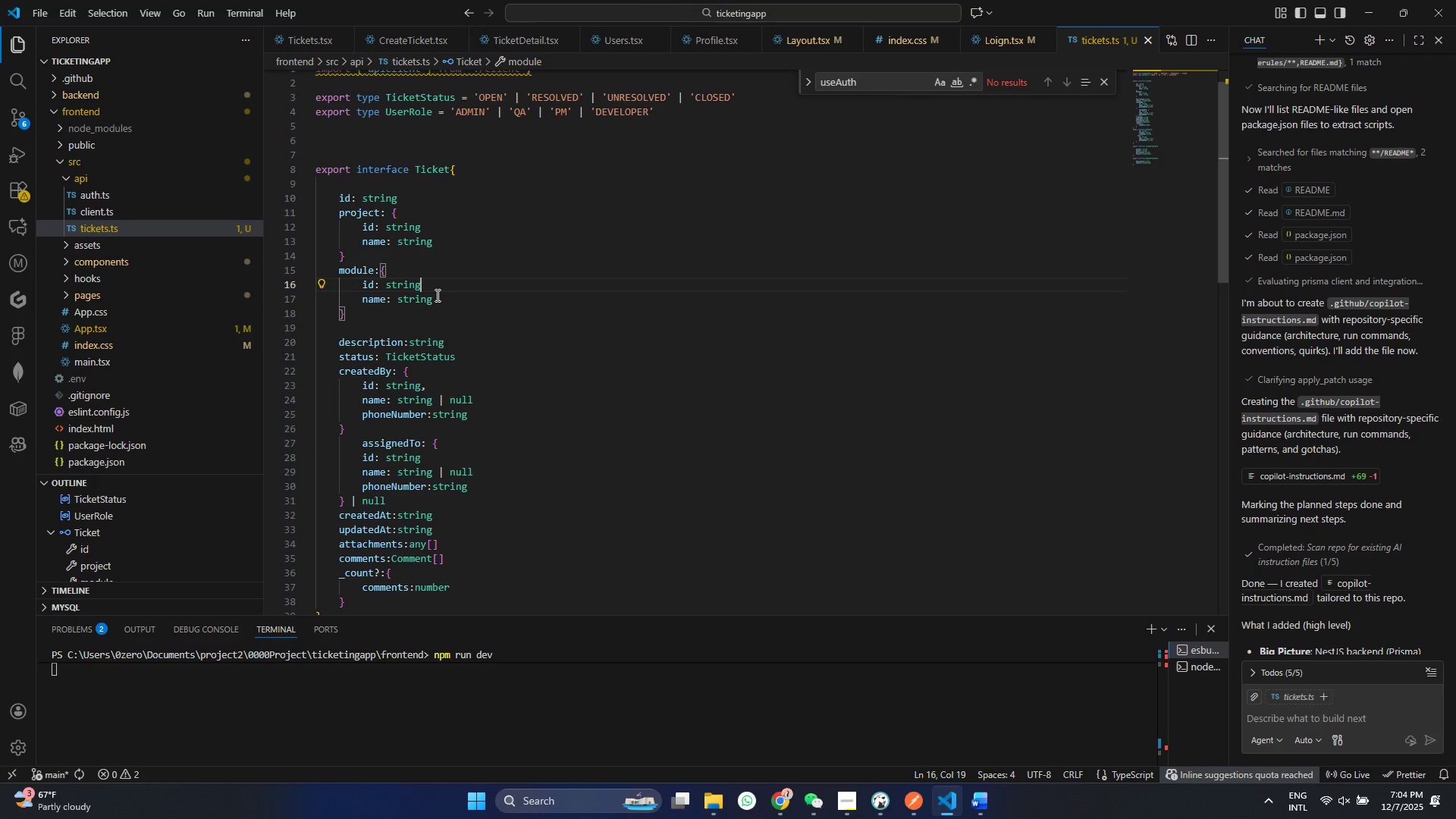 
key(Control+ControlLeft)
 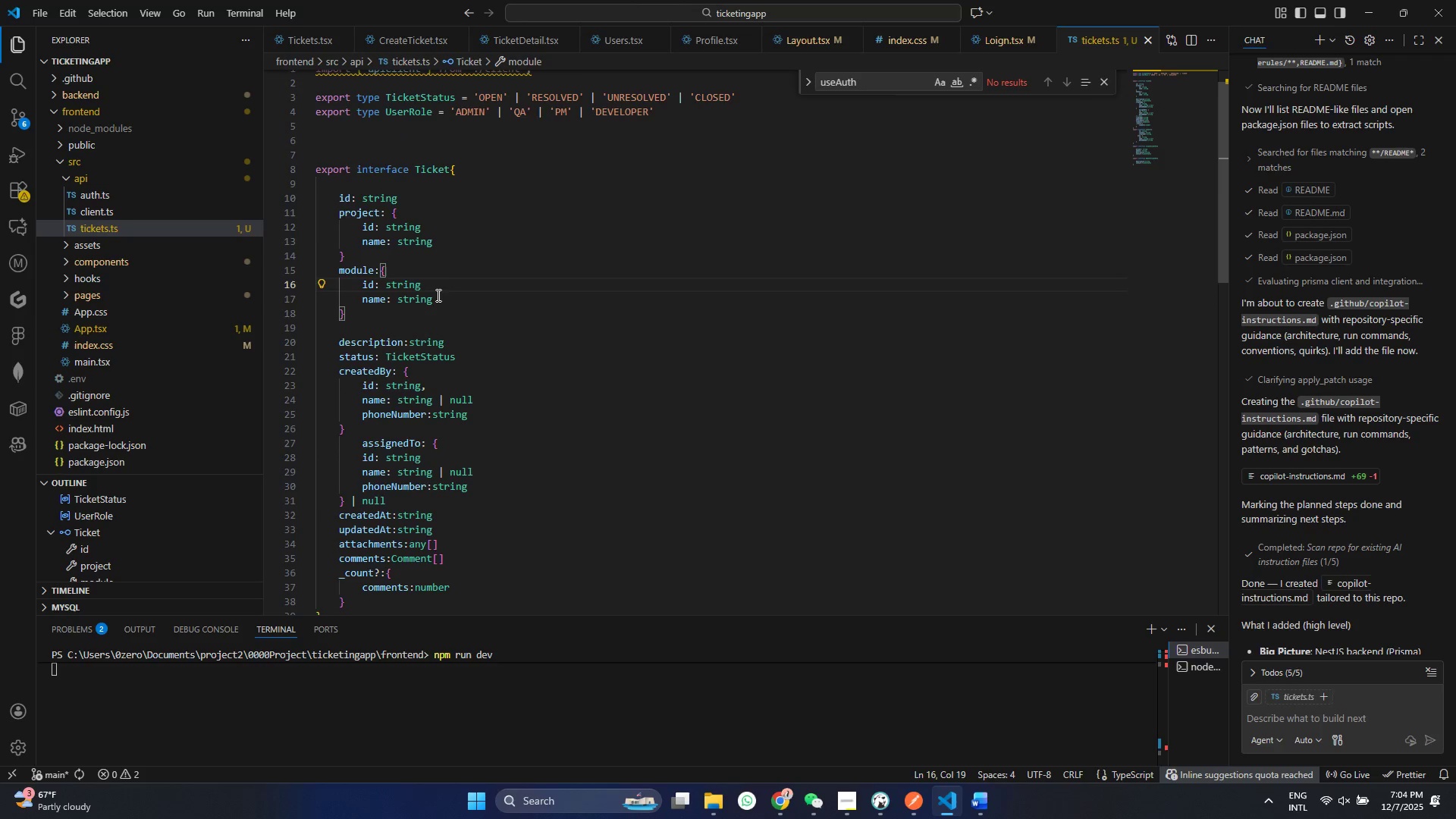 
key(Control+S)
 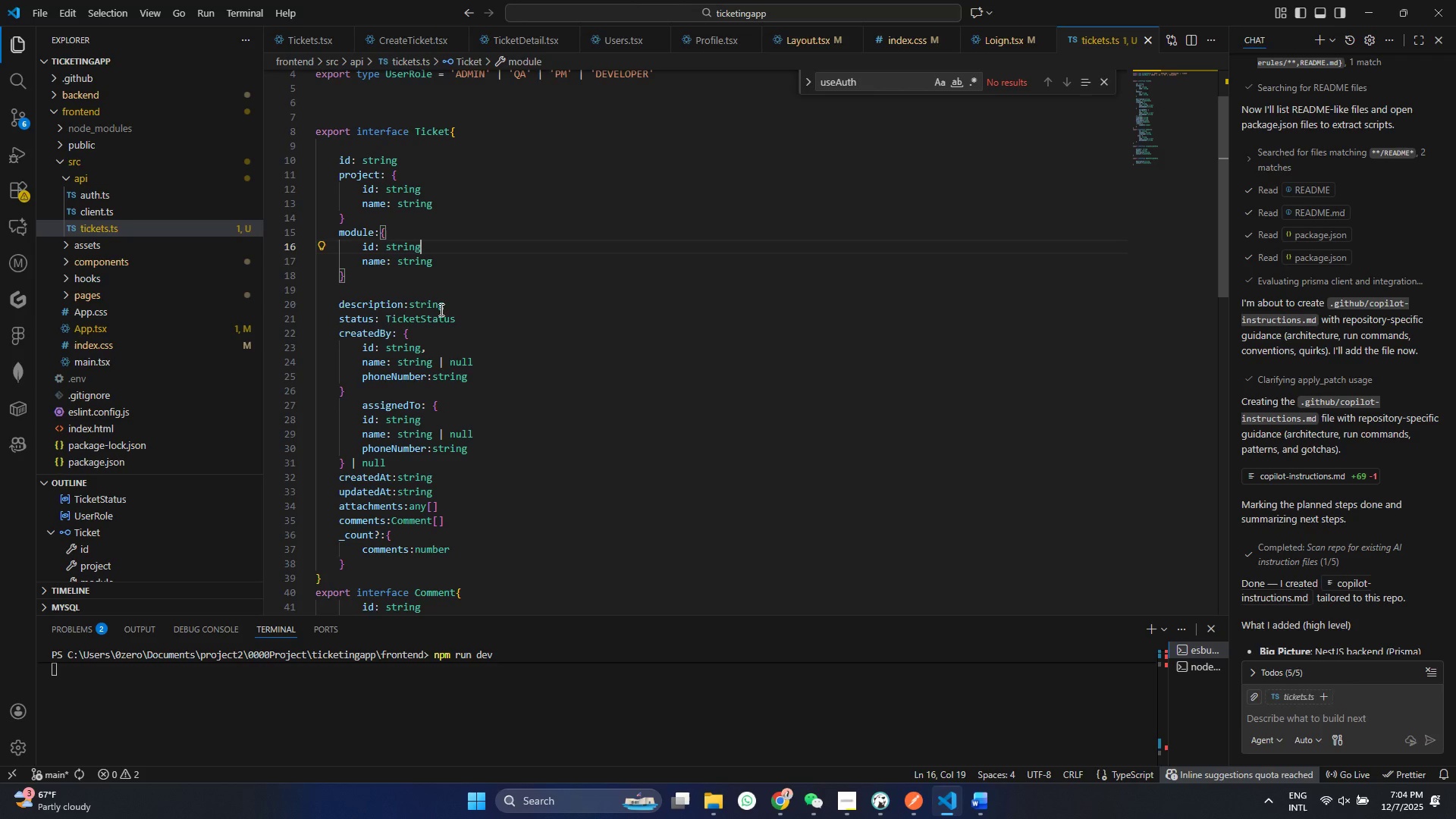 
scroll: coordinate [437, 318], scroll_direction: down, amount: 2.0
 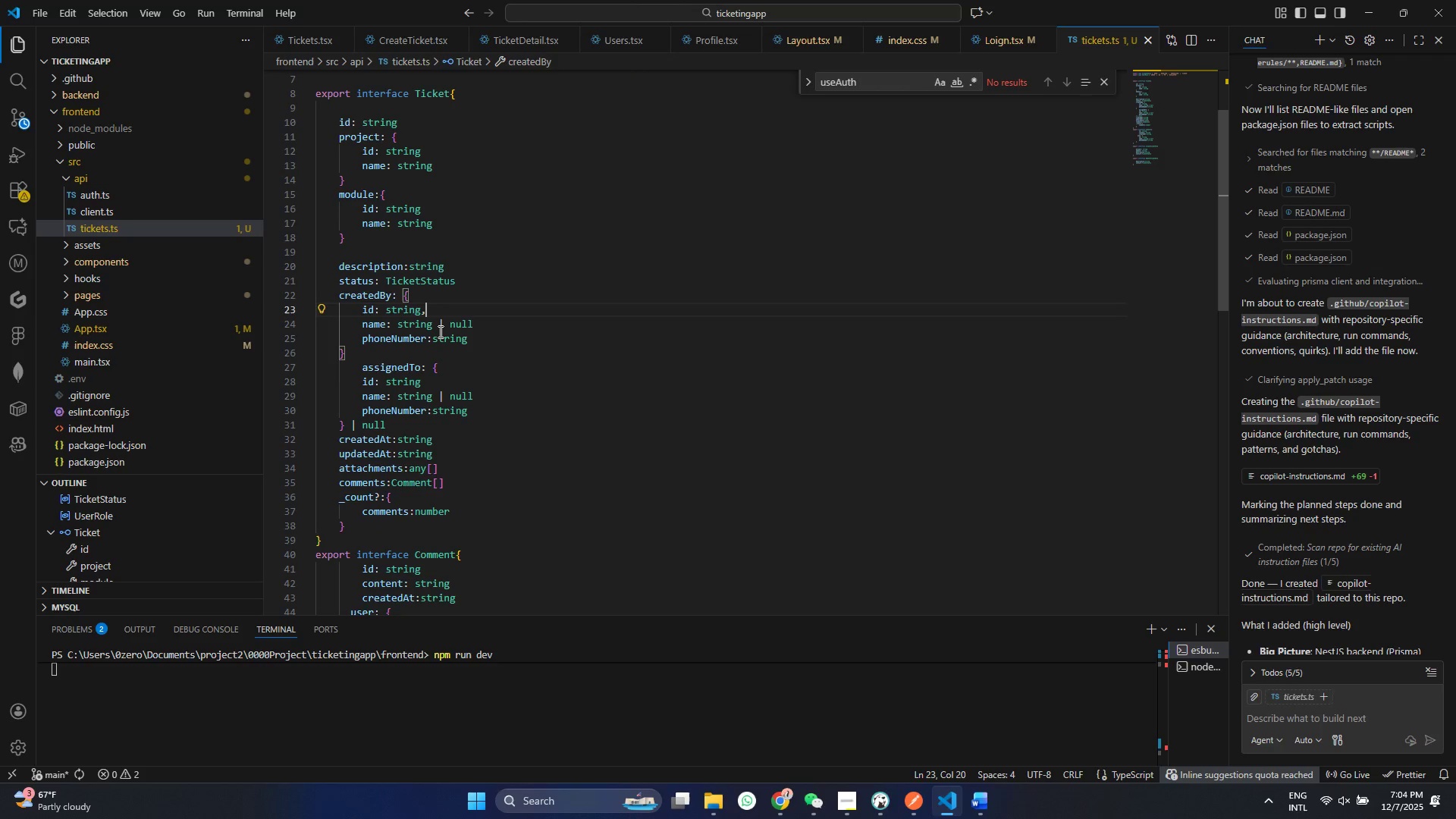 
left_click([425, 312])
 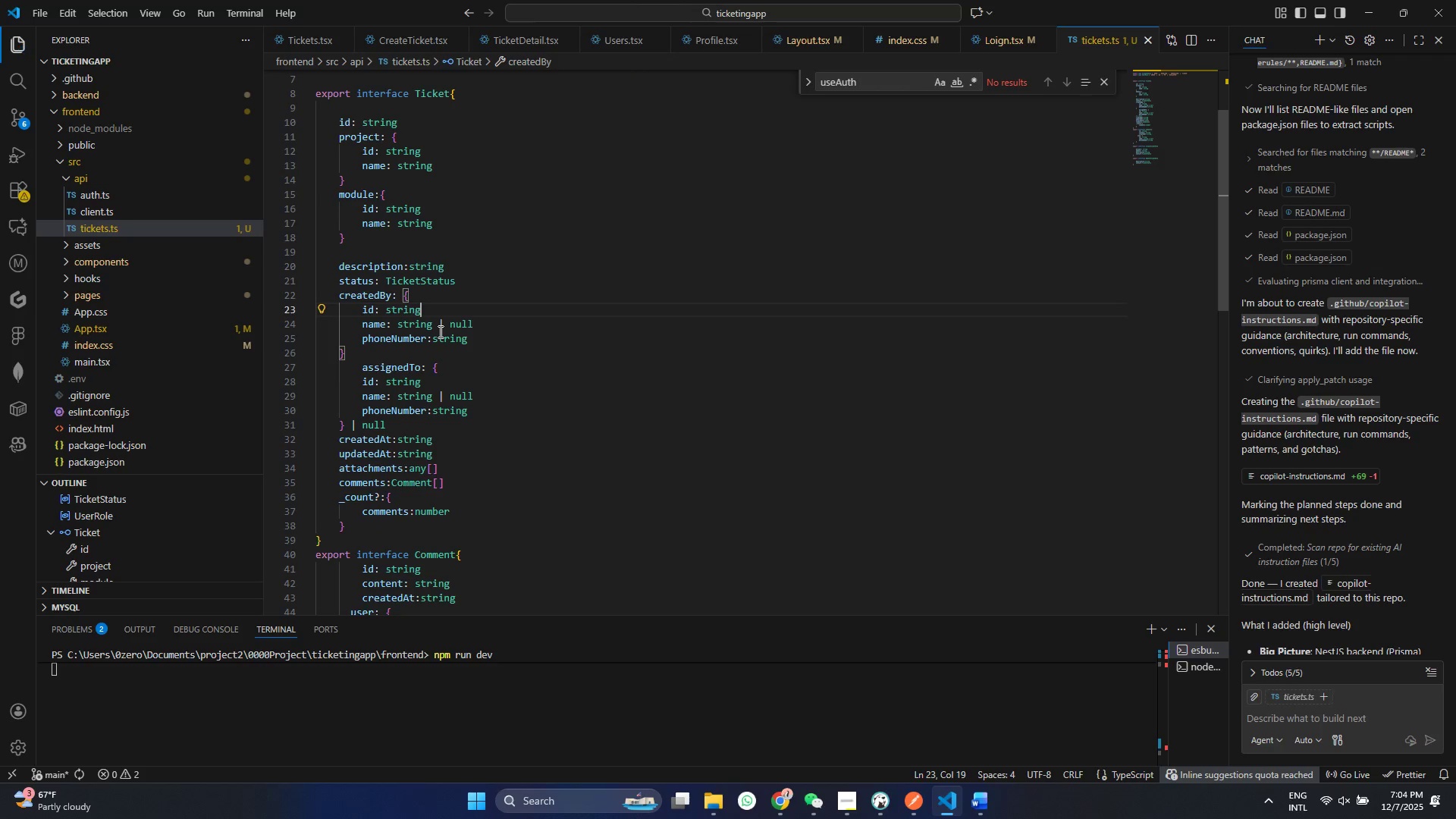 
key(Backspace)
 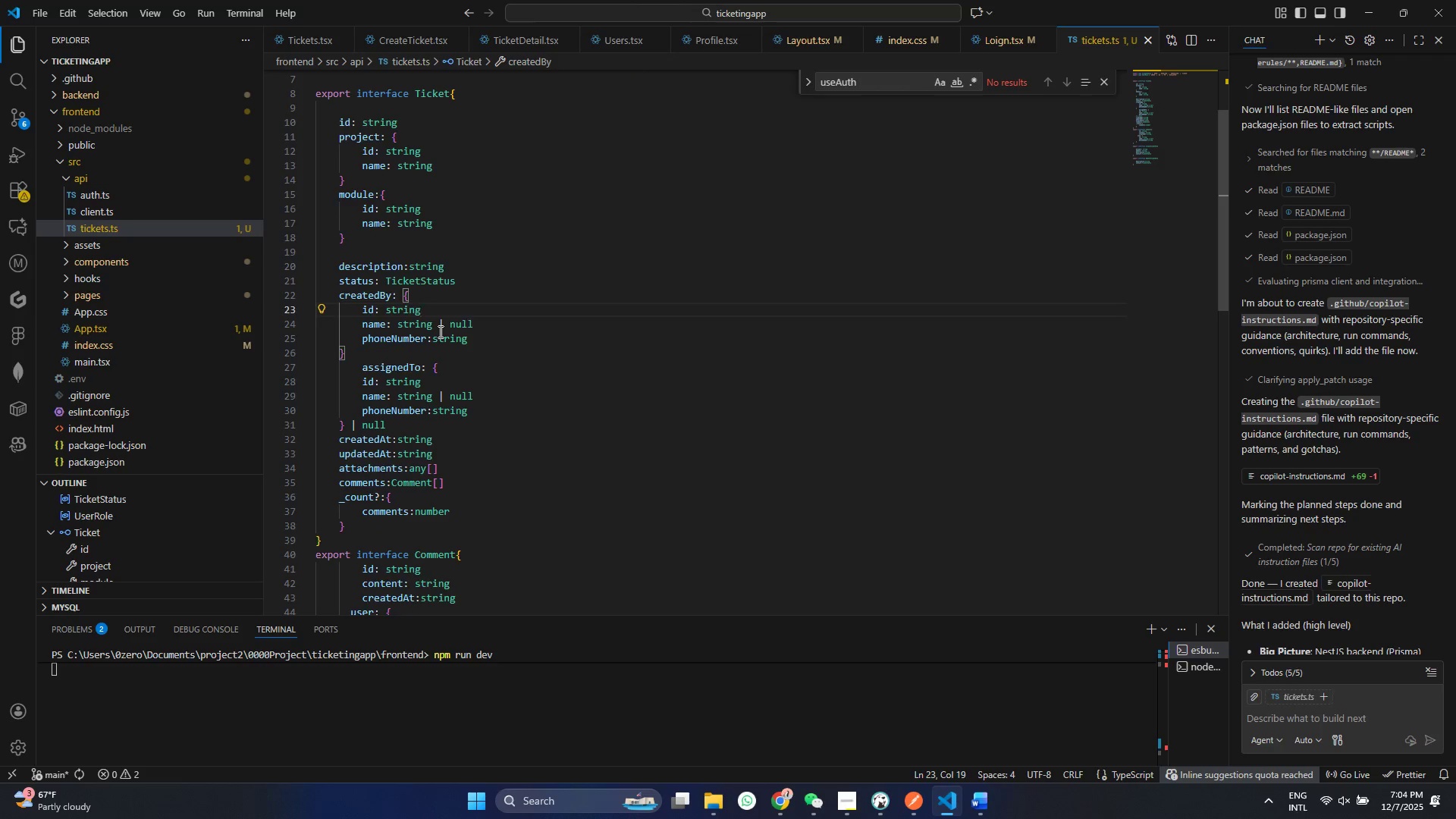 
key(Control+ControlLeft)
 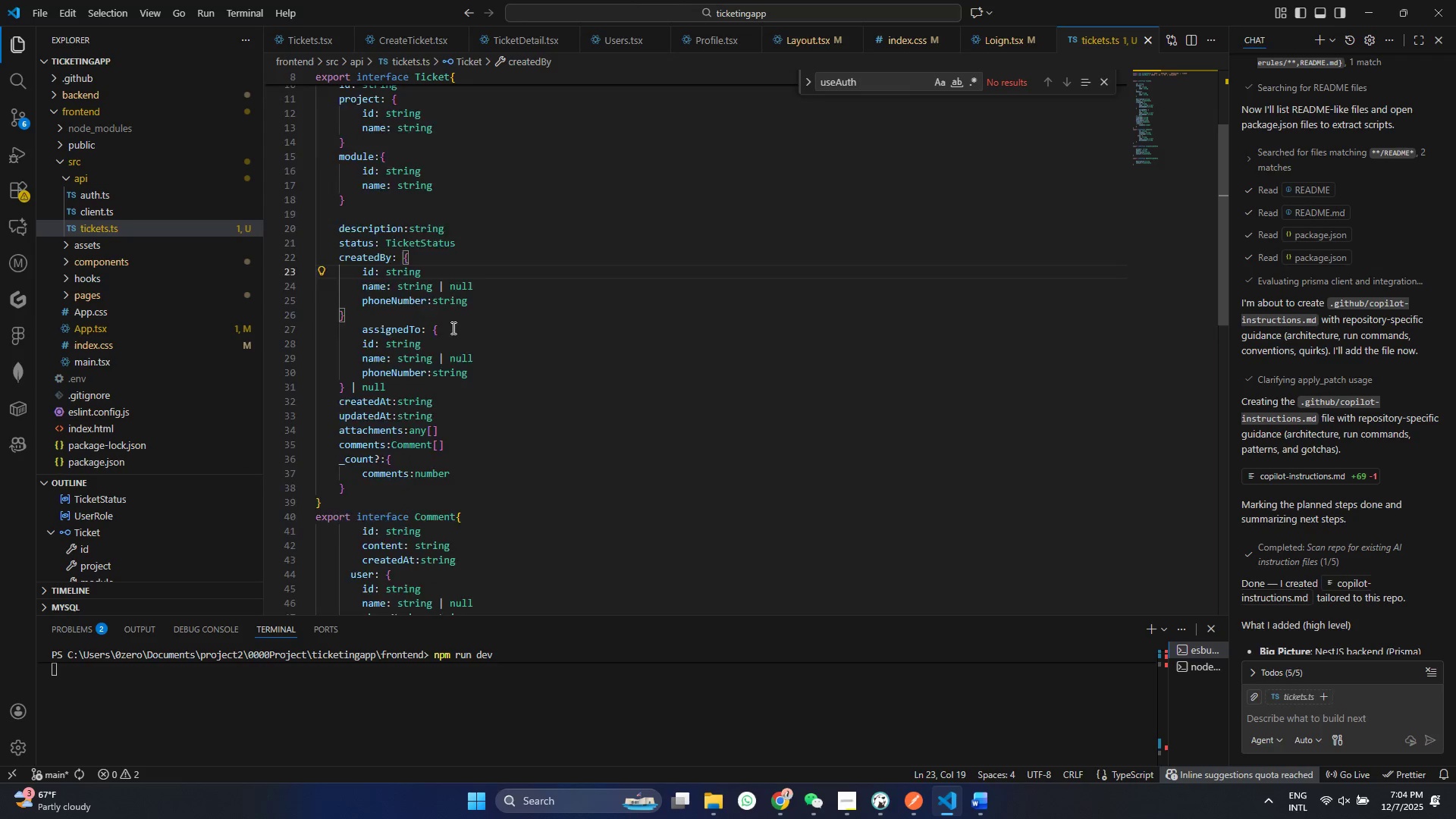 
key(Control+S)
 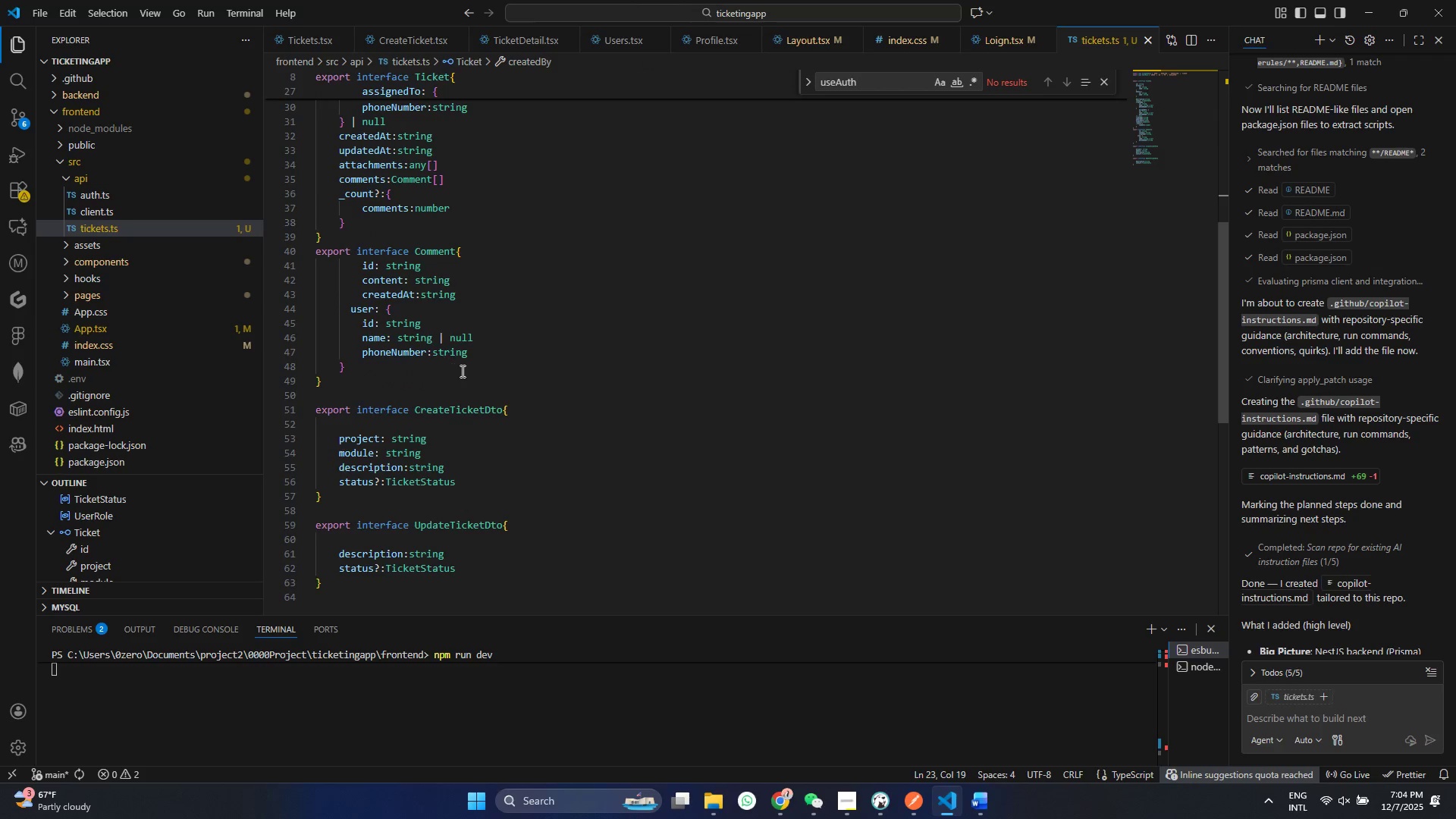 
scroll: coordinate [471, 386], scroll_direction: down, amount: 12.0
 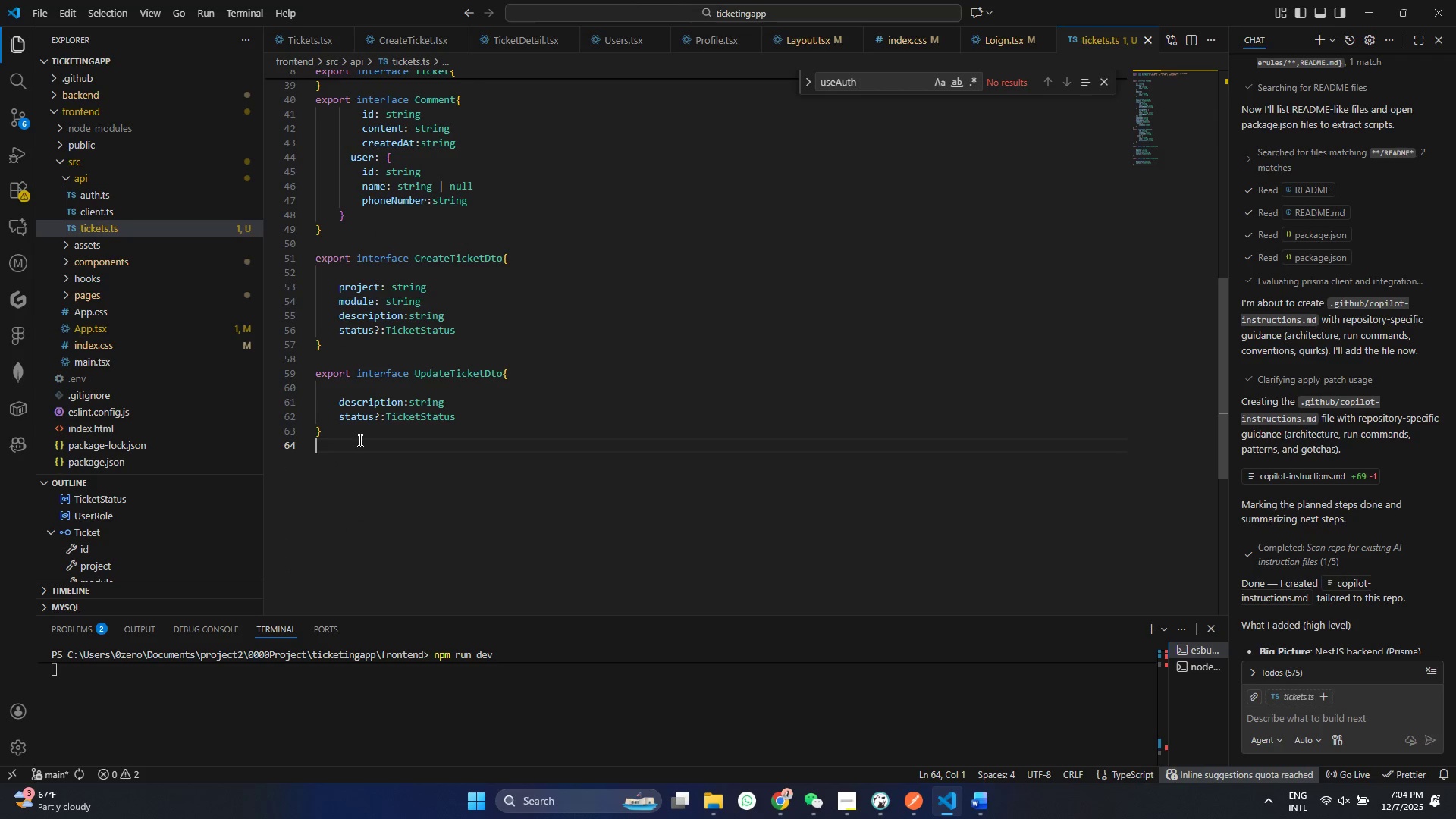 
left_click([359, 440])
 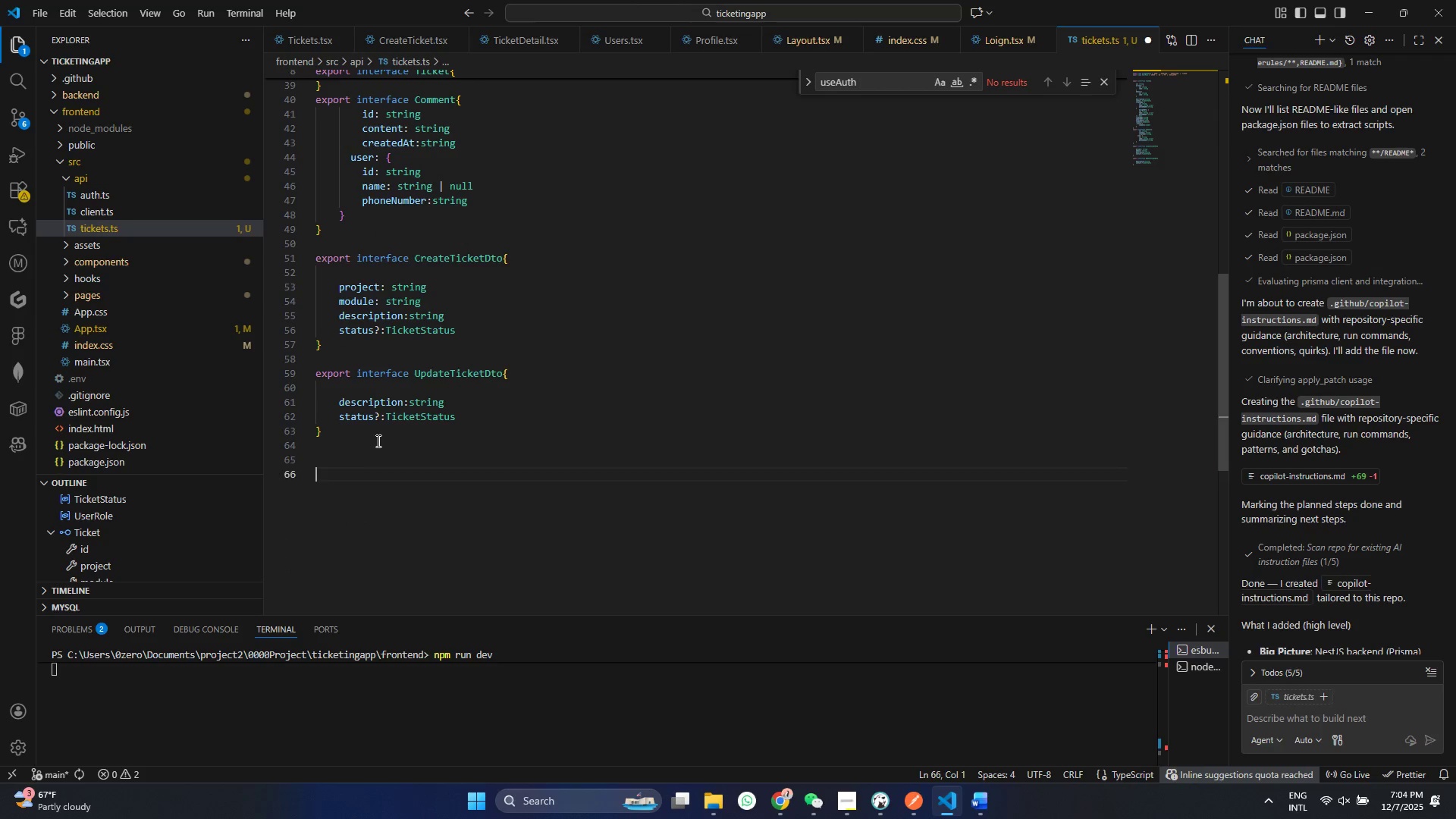 
key(Enter)
 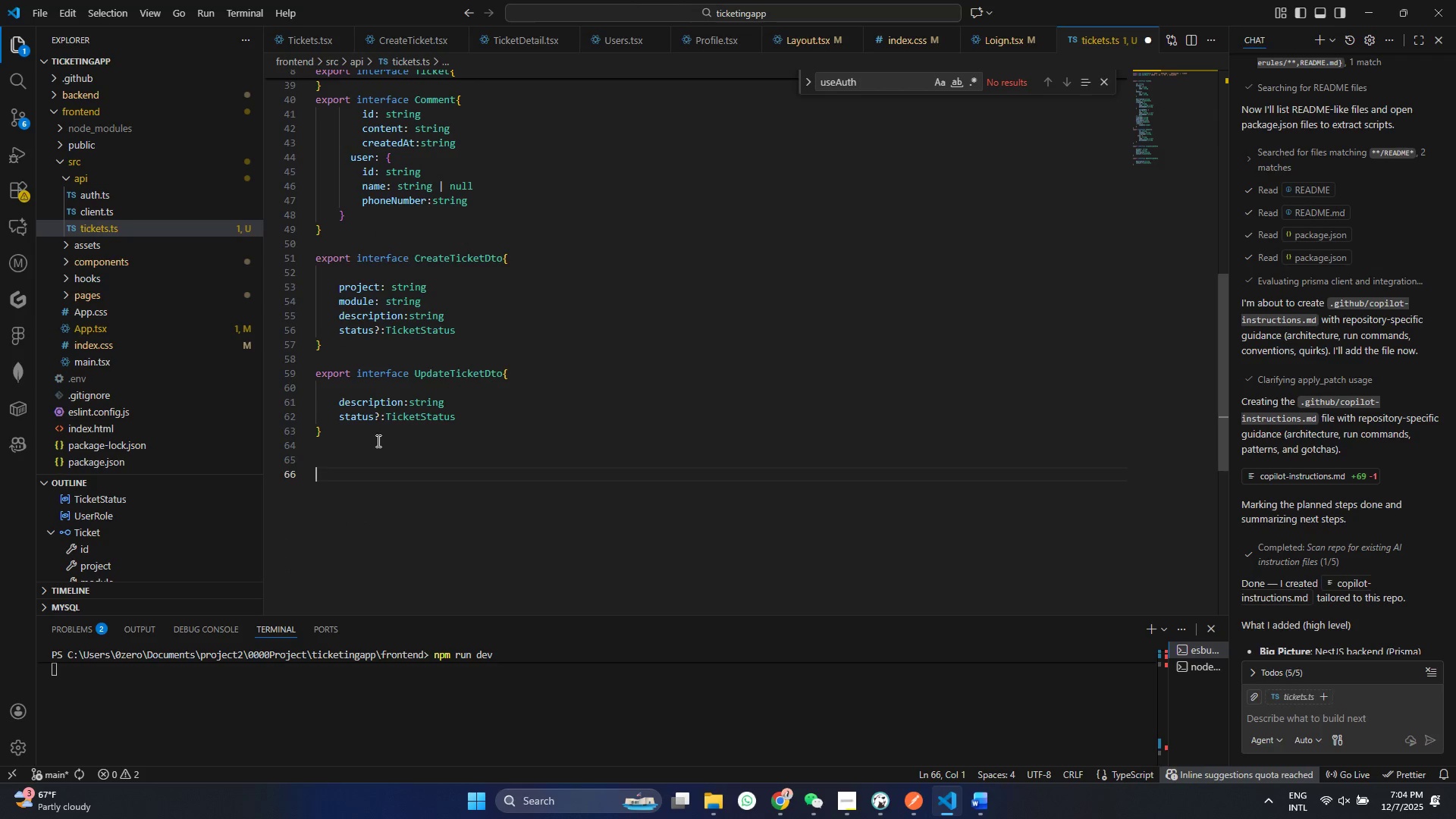 
key(Enter)
 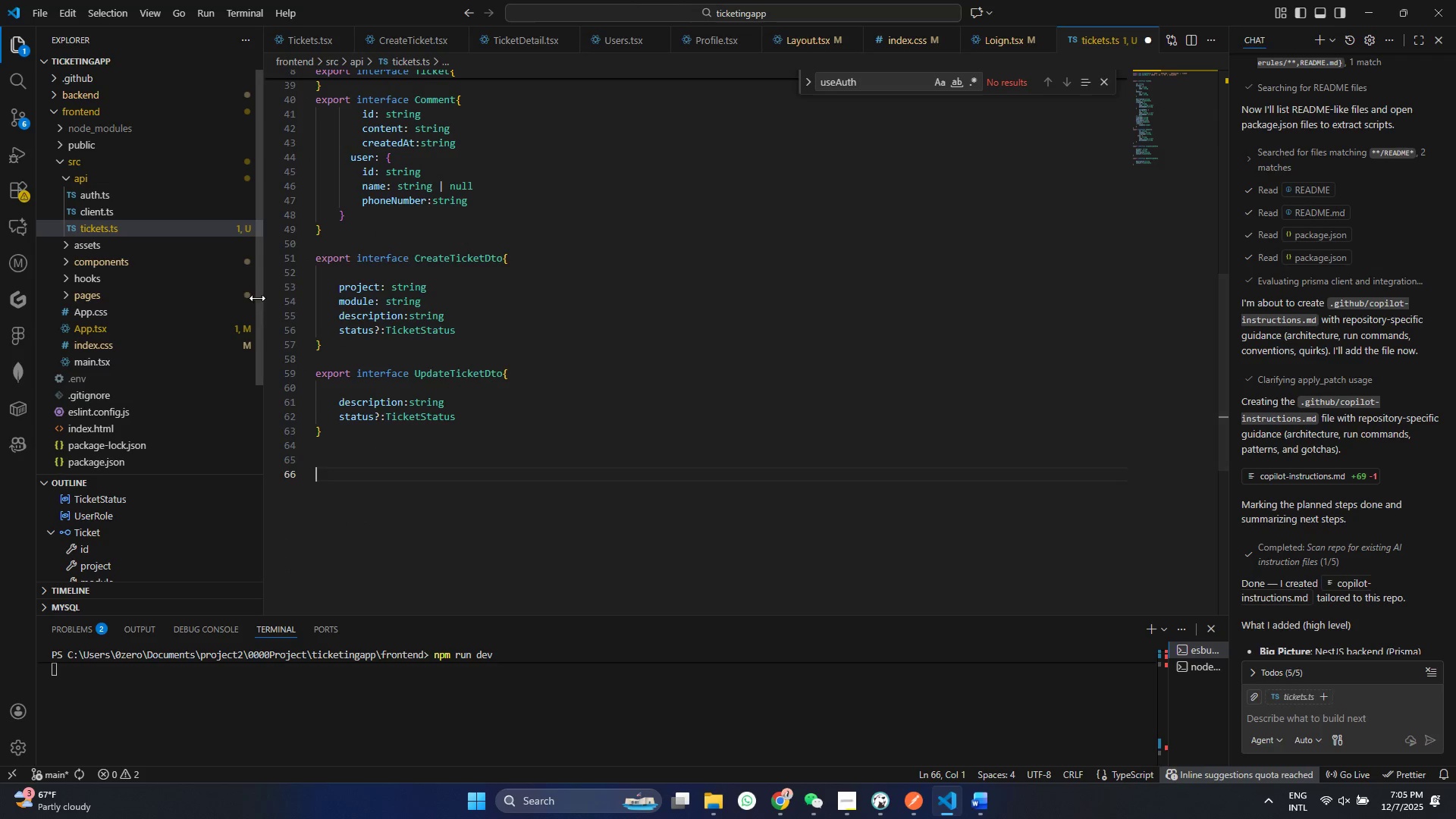 
type(epor iner)
 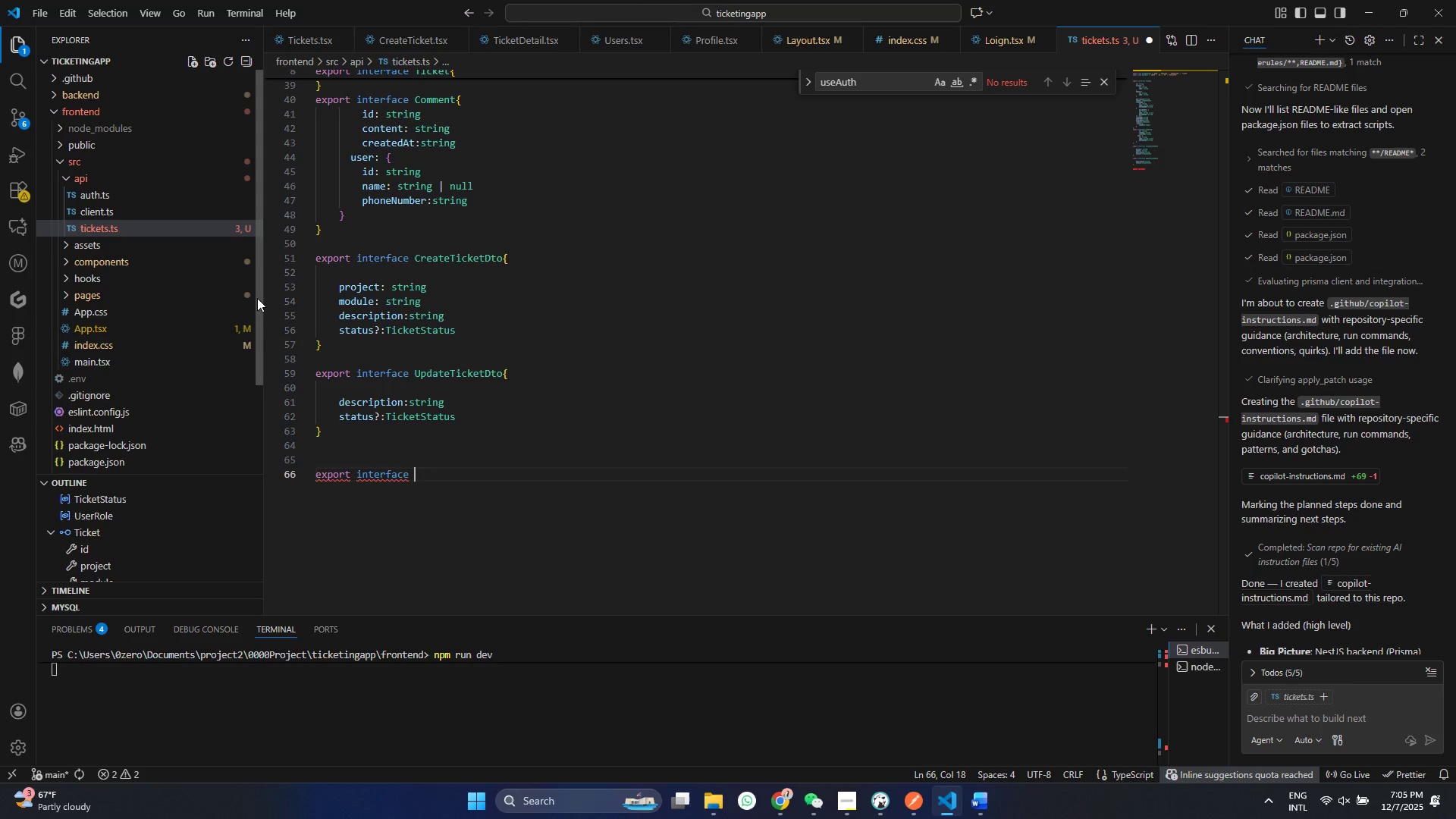 
hold_key(key=X, duration=25.94)
 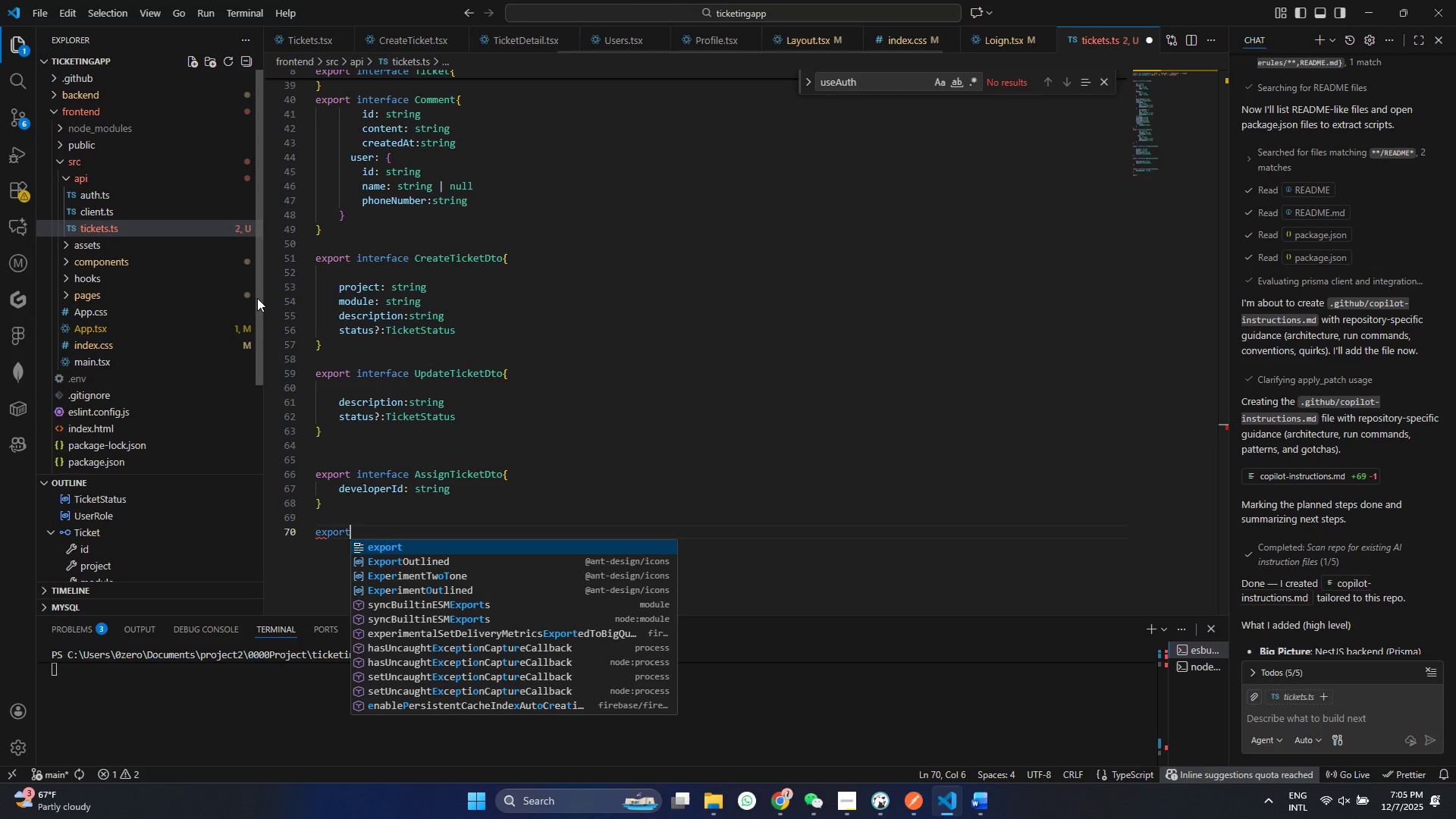 
key(Enter)
 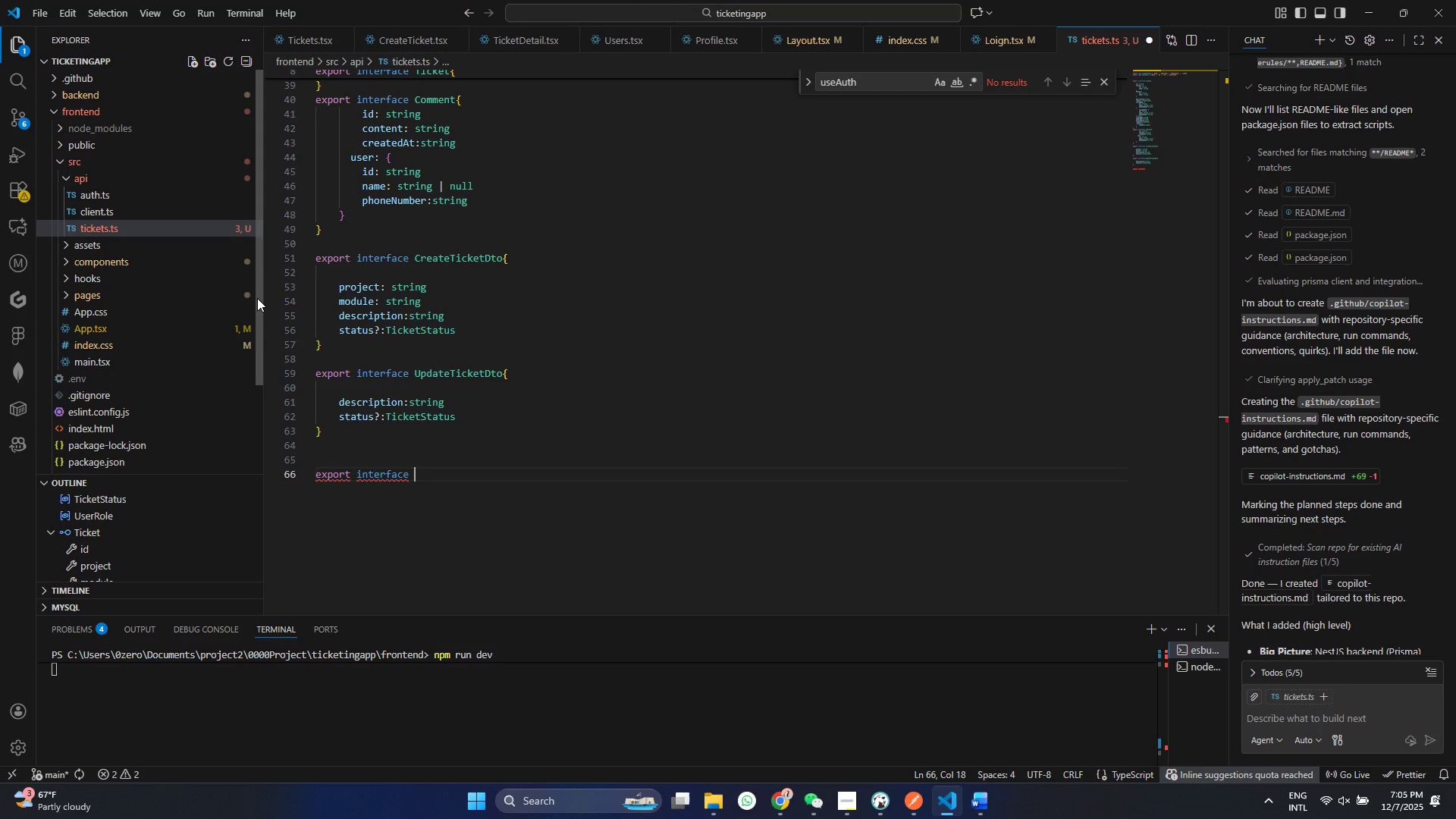 
type( AssignR)
key(Backspace)
type(t)
key(Backspace)
type(TckerD)
key(Backspace)
key(Backspace)
key(Backspace)
key(Backspace)
key(Backspace)
type(icketDo)
key(Backspace)
type(to")
key(Backspace)
type(o{)
 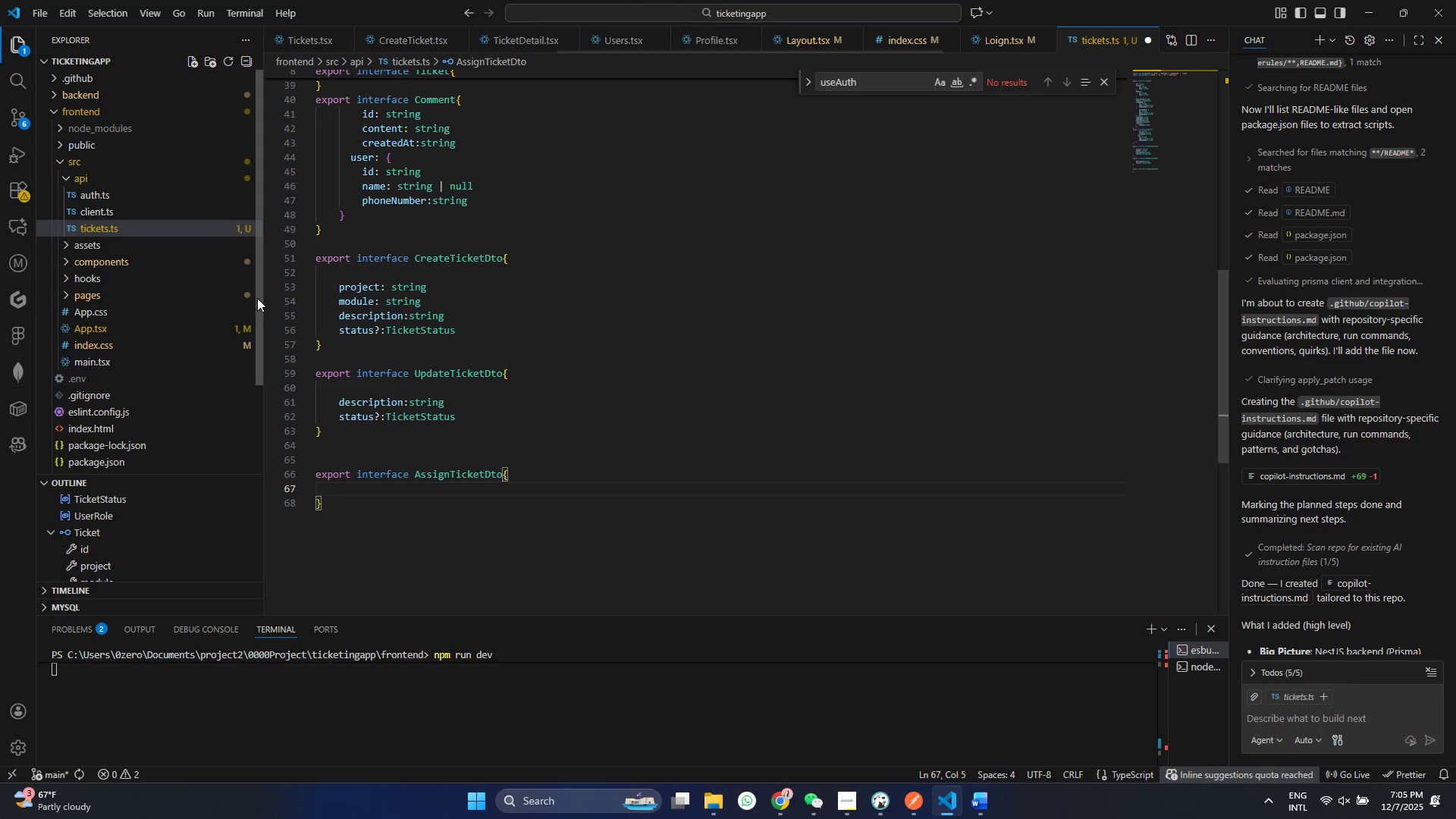 
 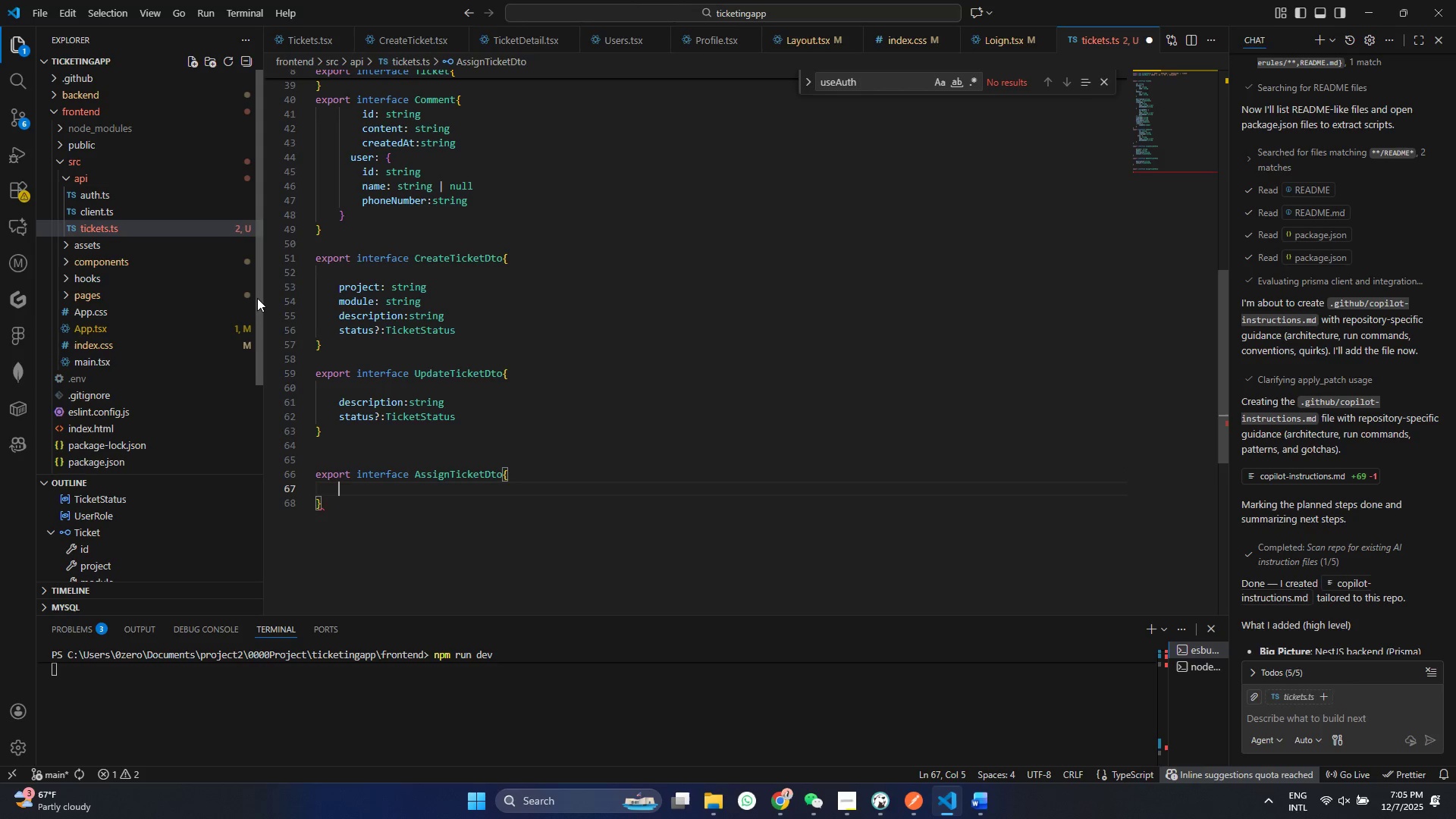 
key(Enter)
 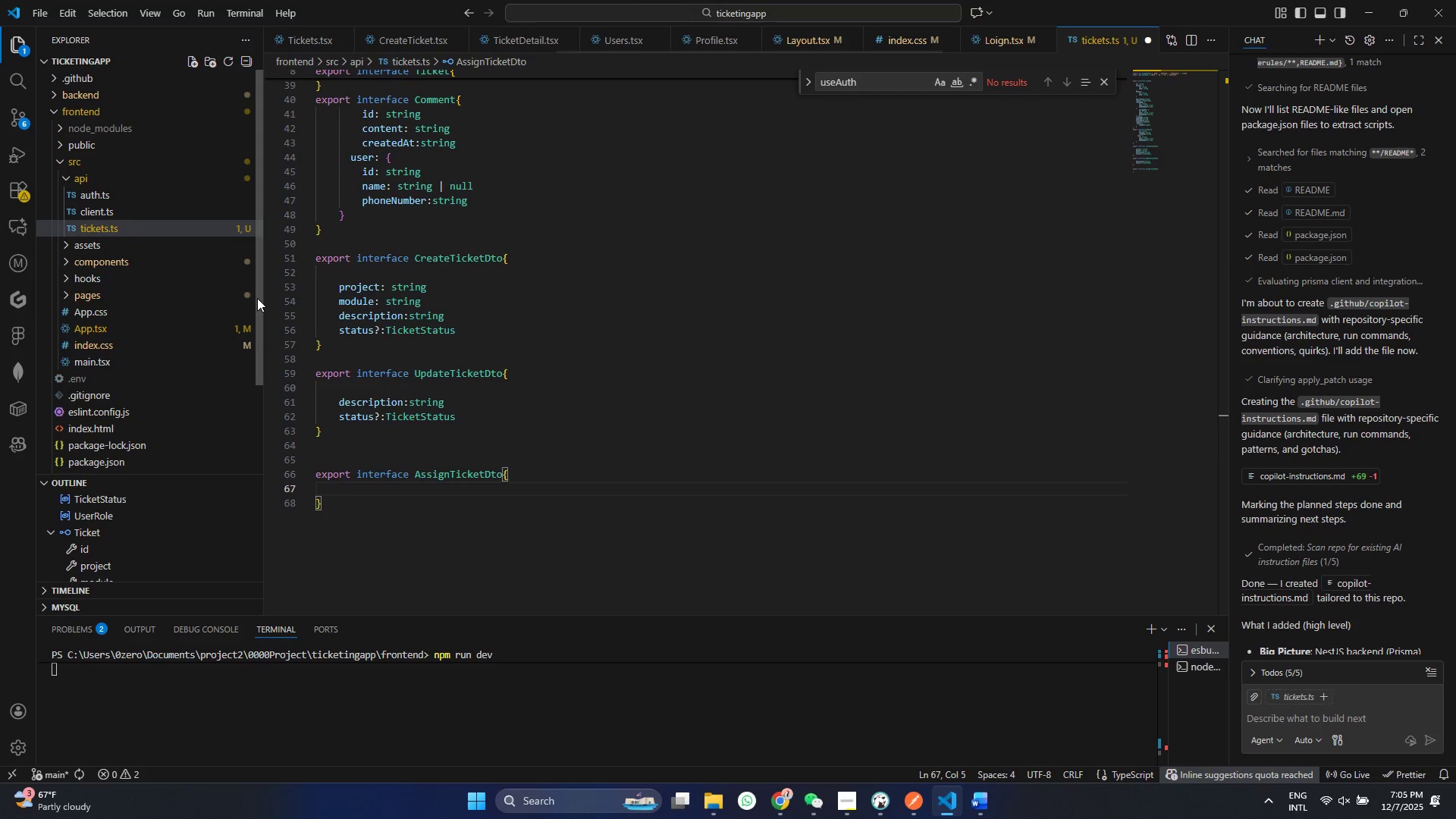 
type(developerId: s)
 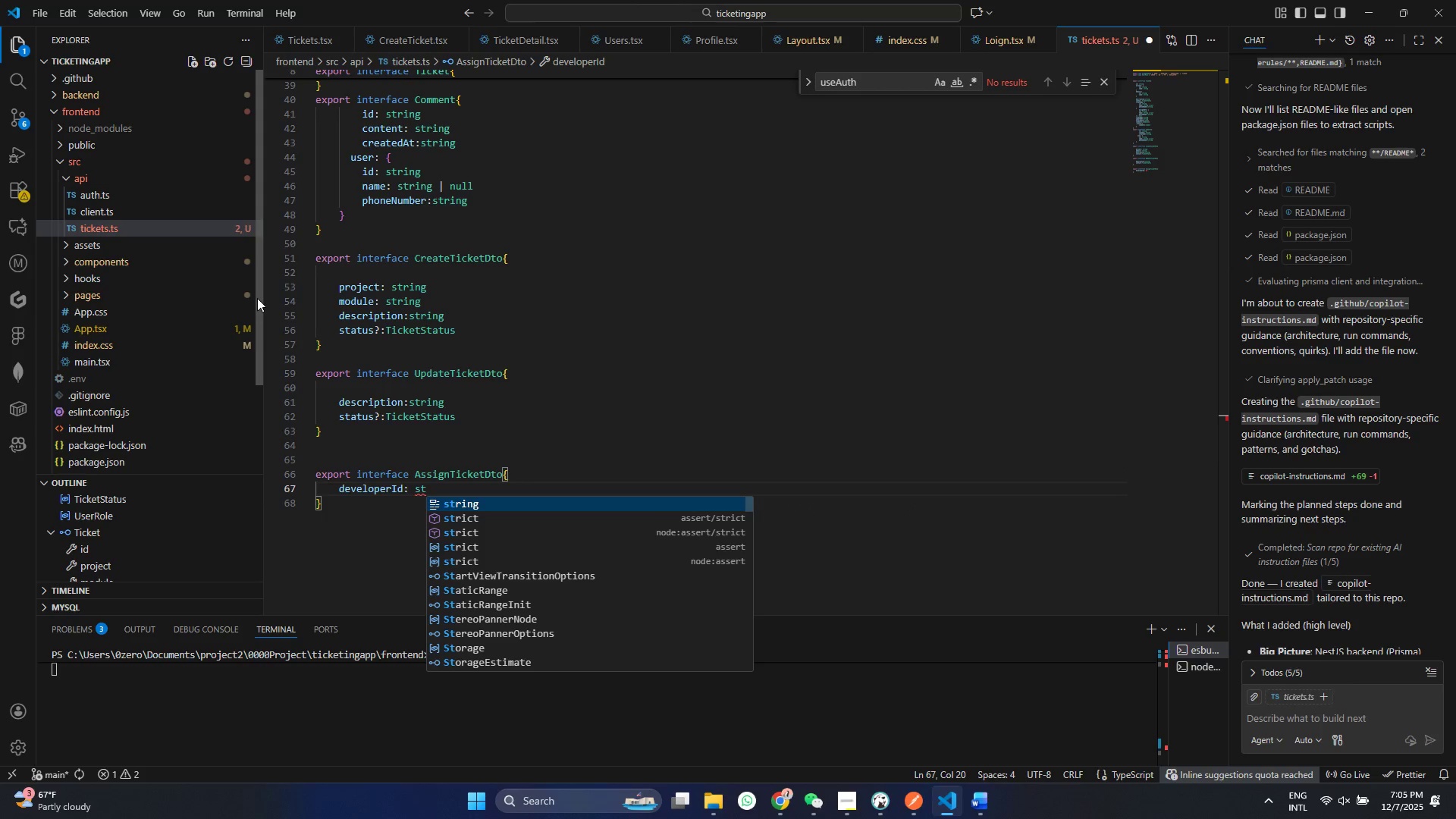 
 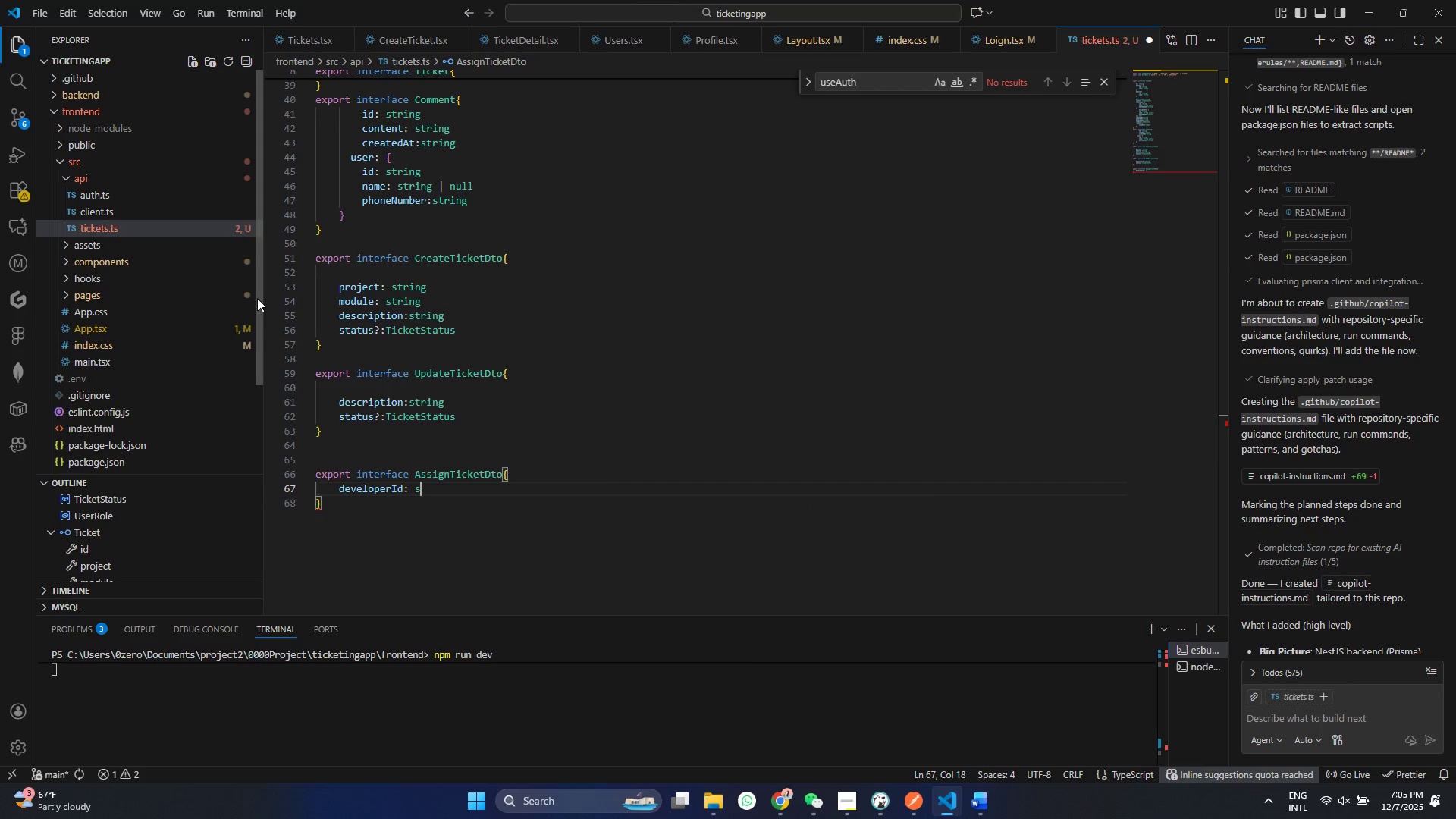 
hold_key(key=T, duration=4.47)
 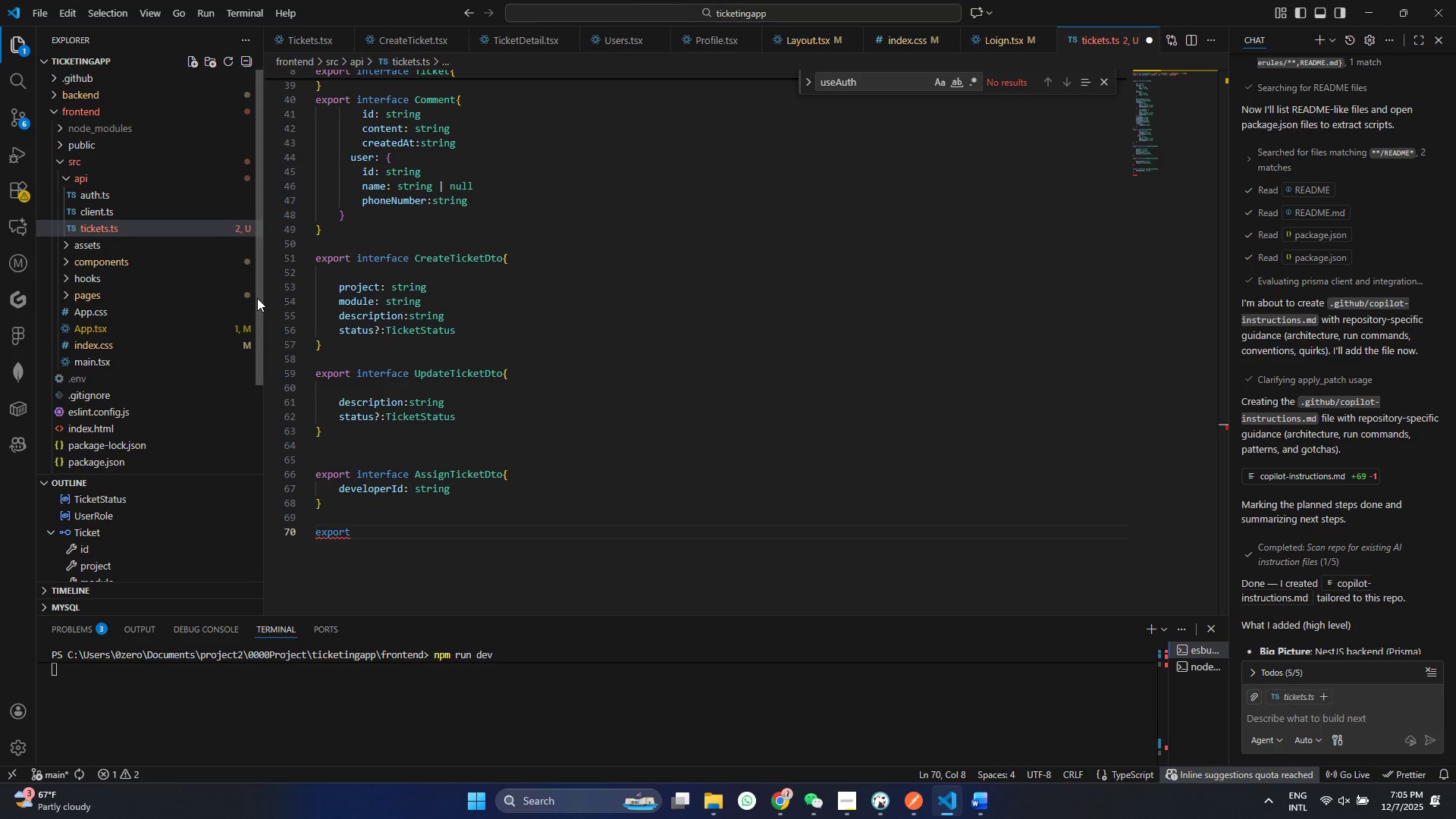 
key(Enter)
 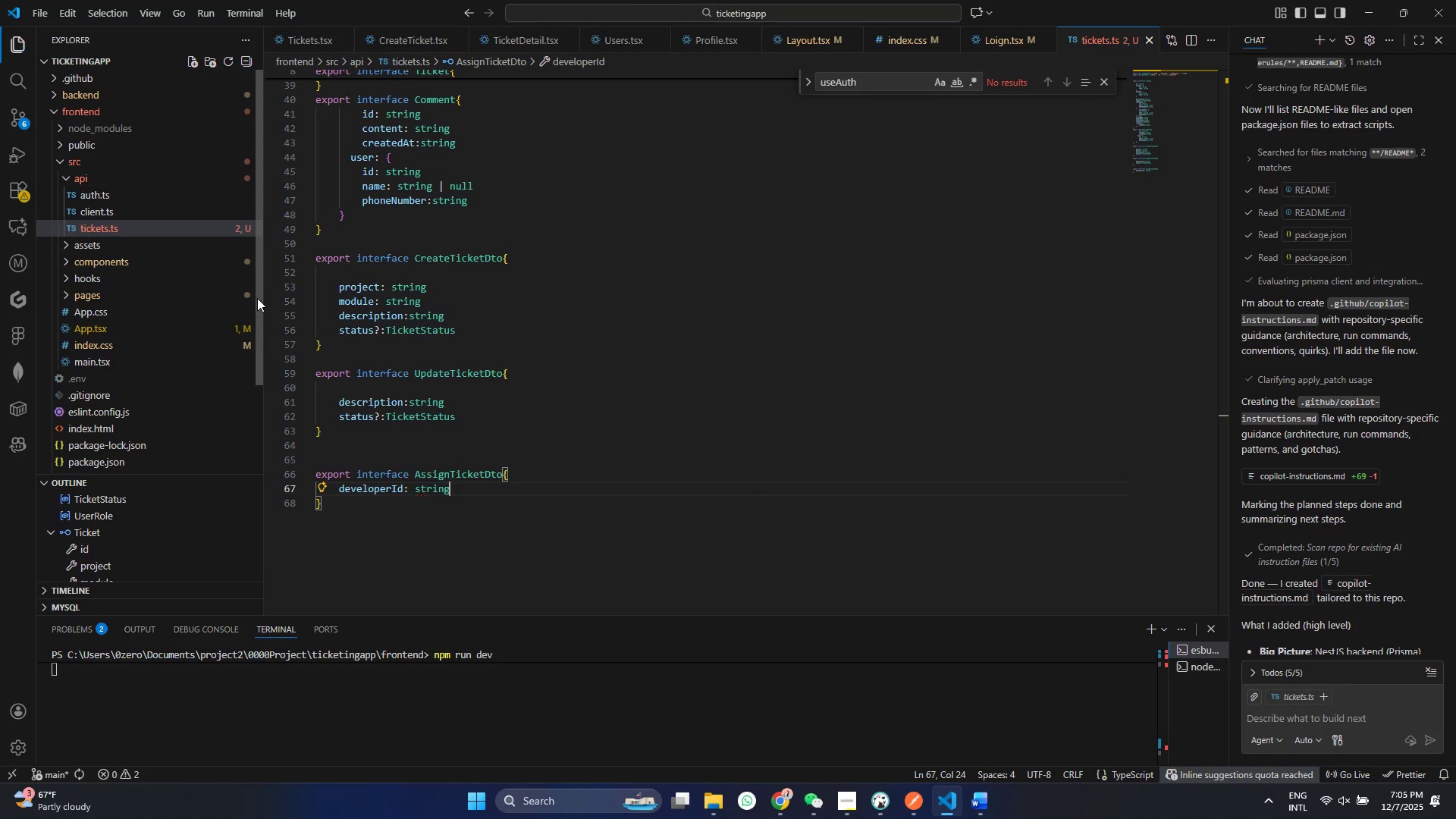 
key(Control+ControlLeft)
 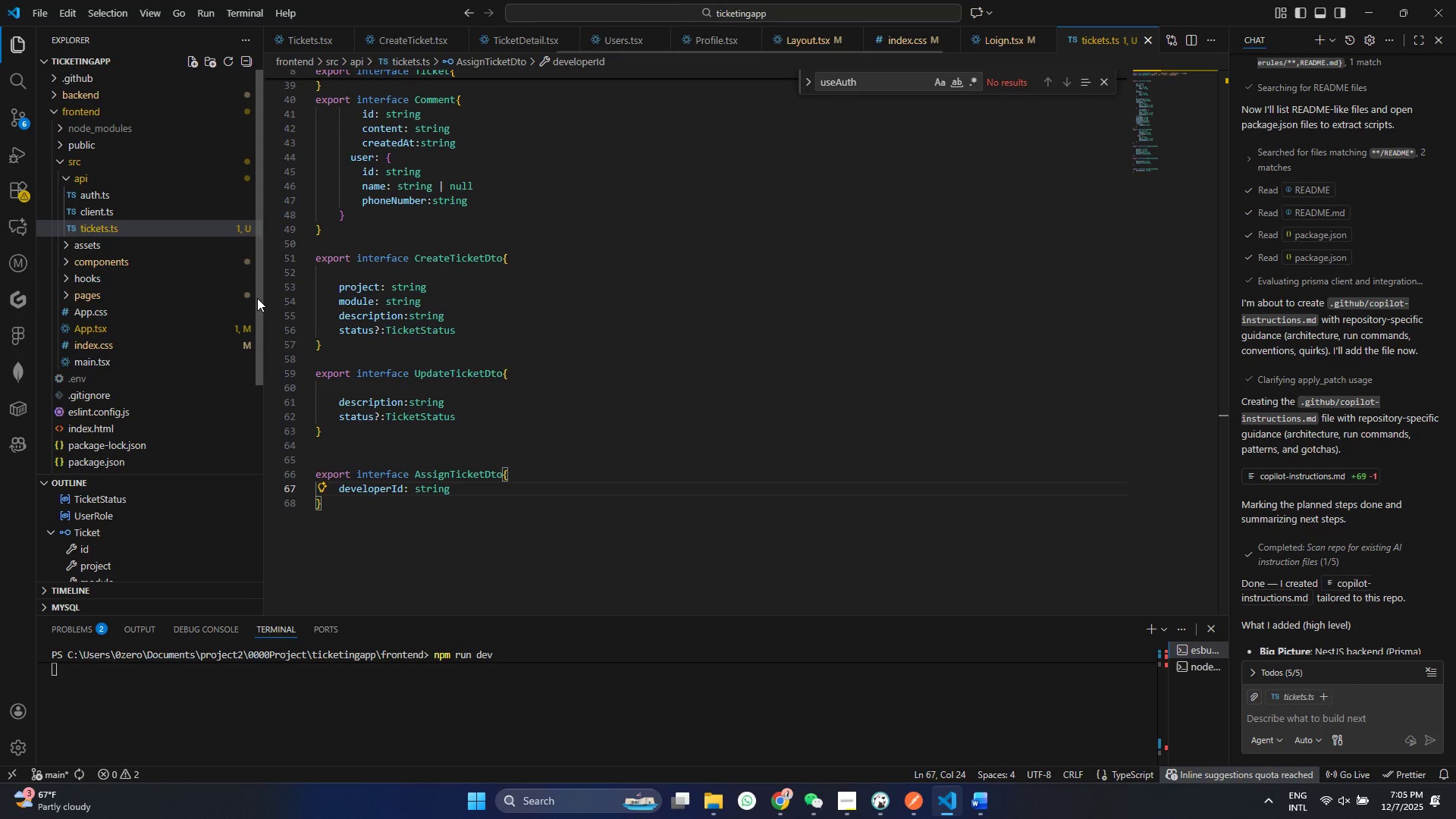 
key(S)
 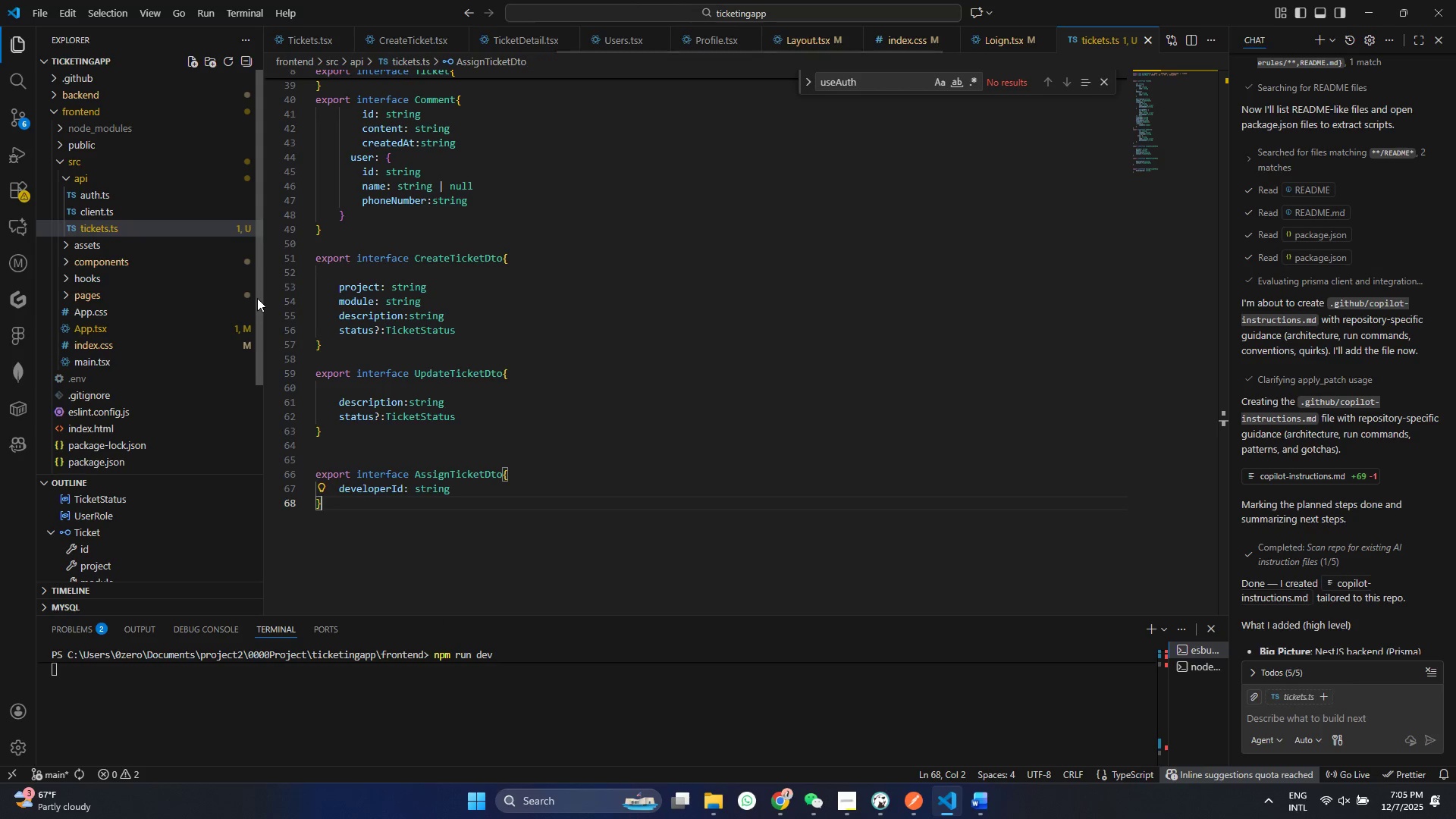 
key(ArrowDown)
 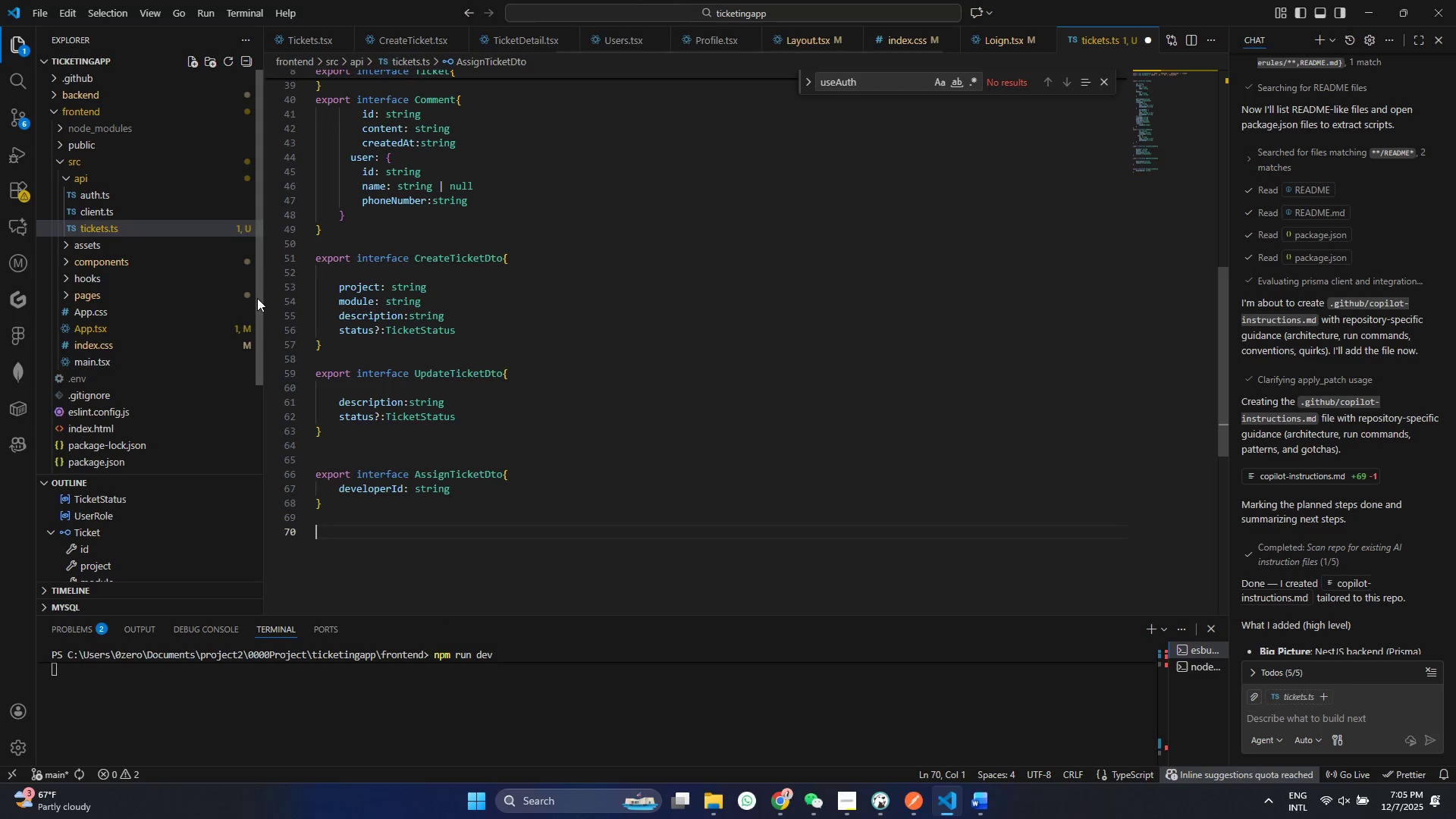 
key(Enter)
 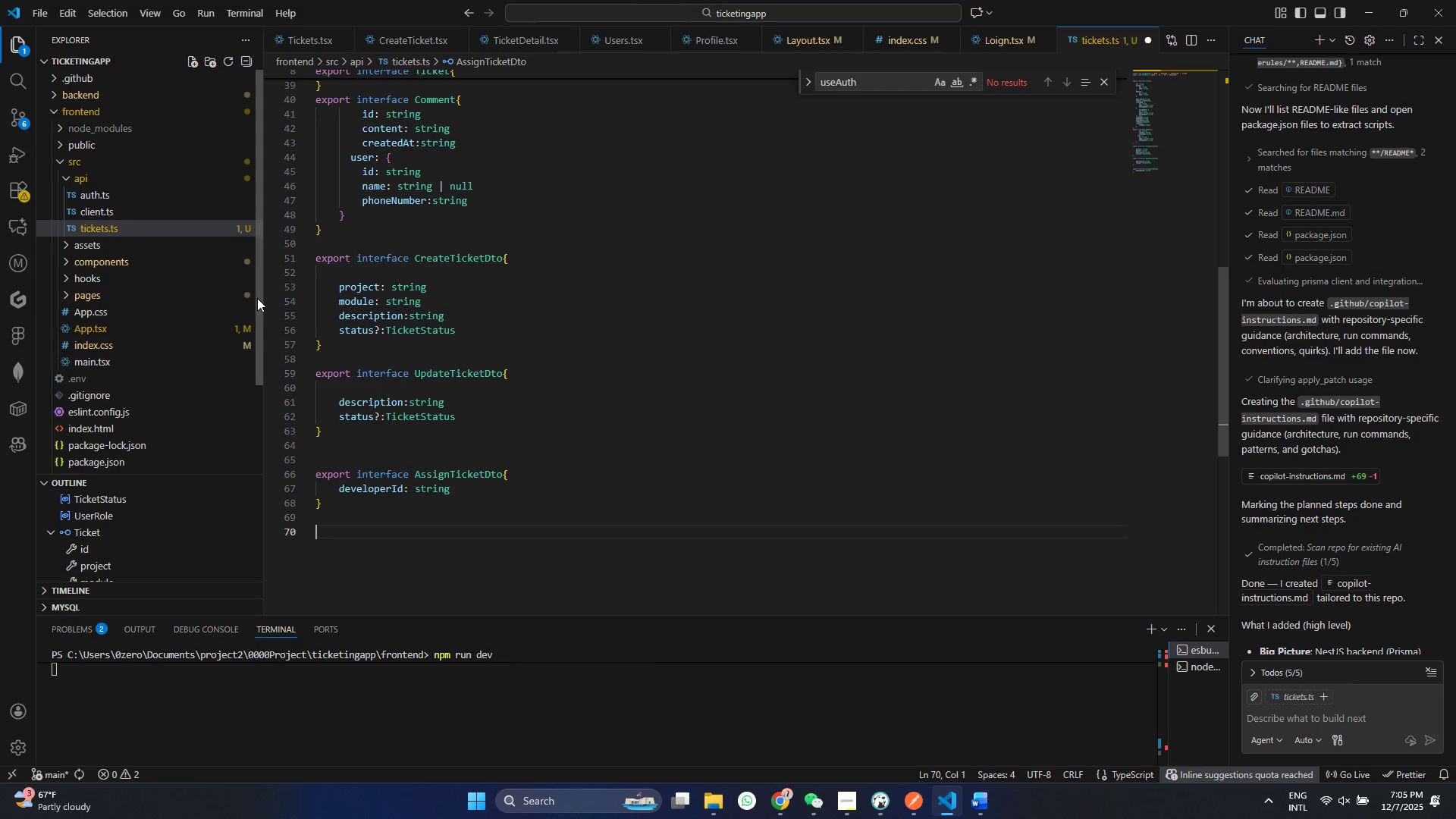 
key(Enter)
 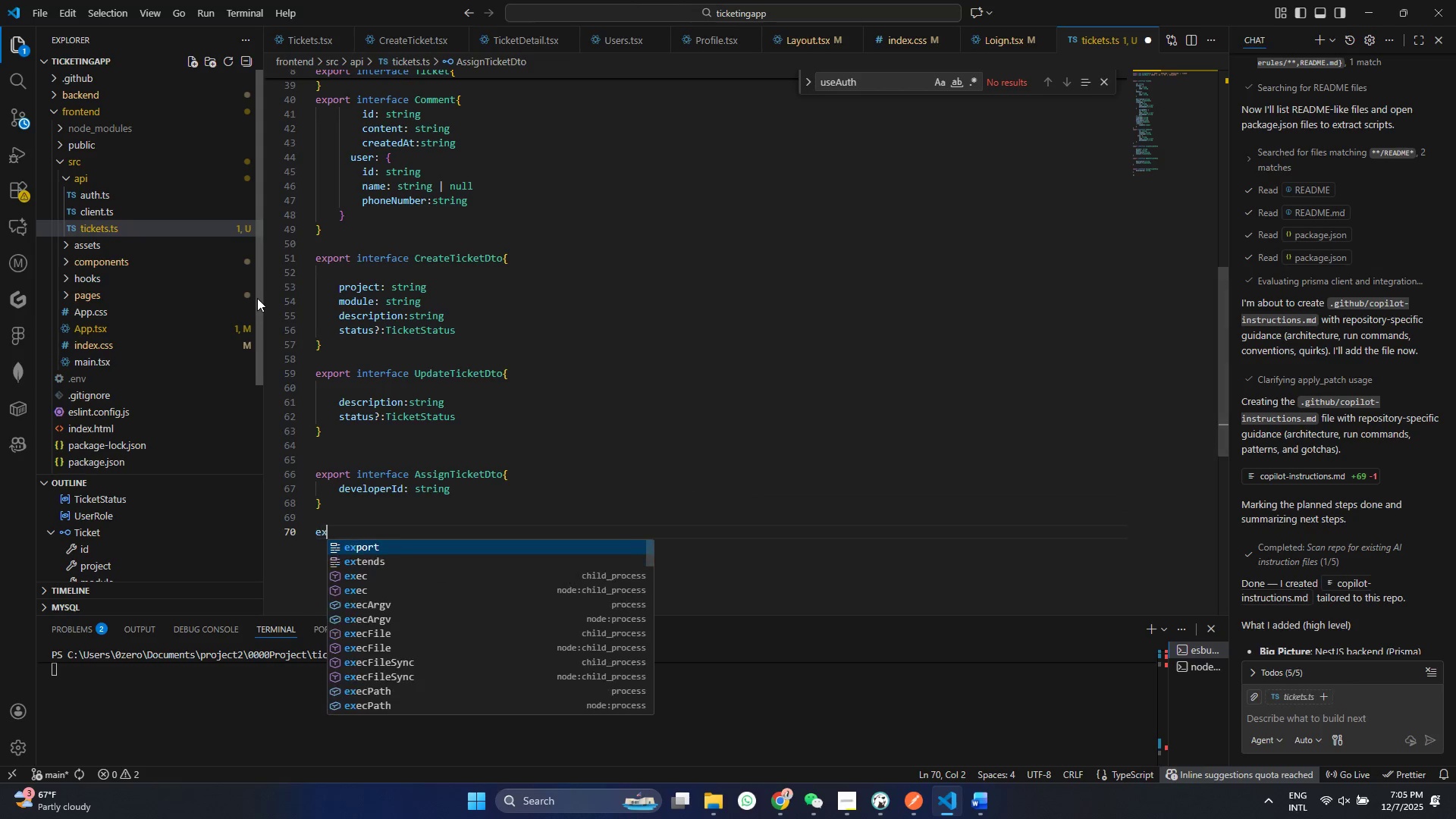 
type(epor inter)
 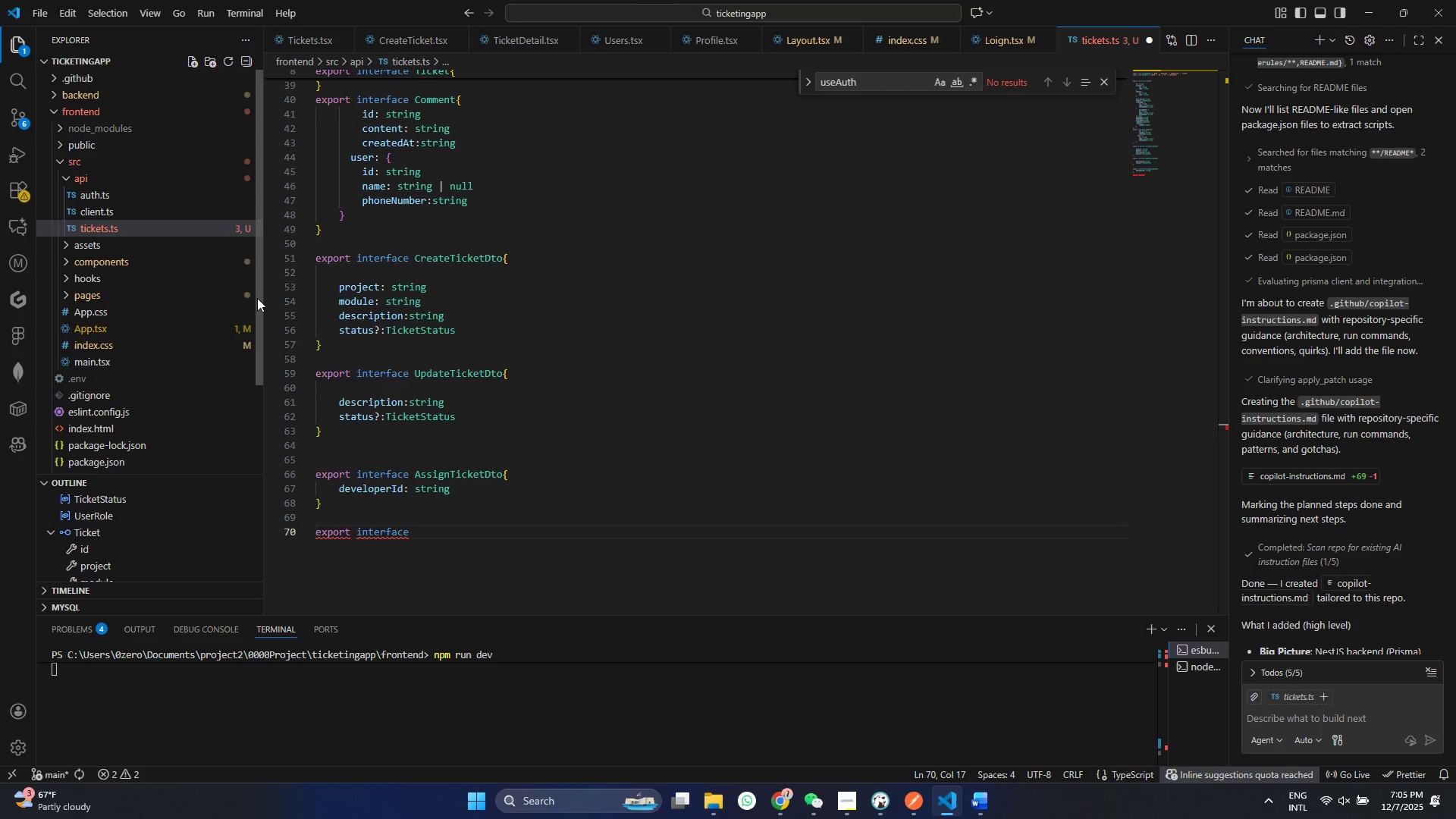 
key(Enter)
 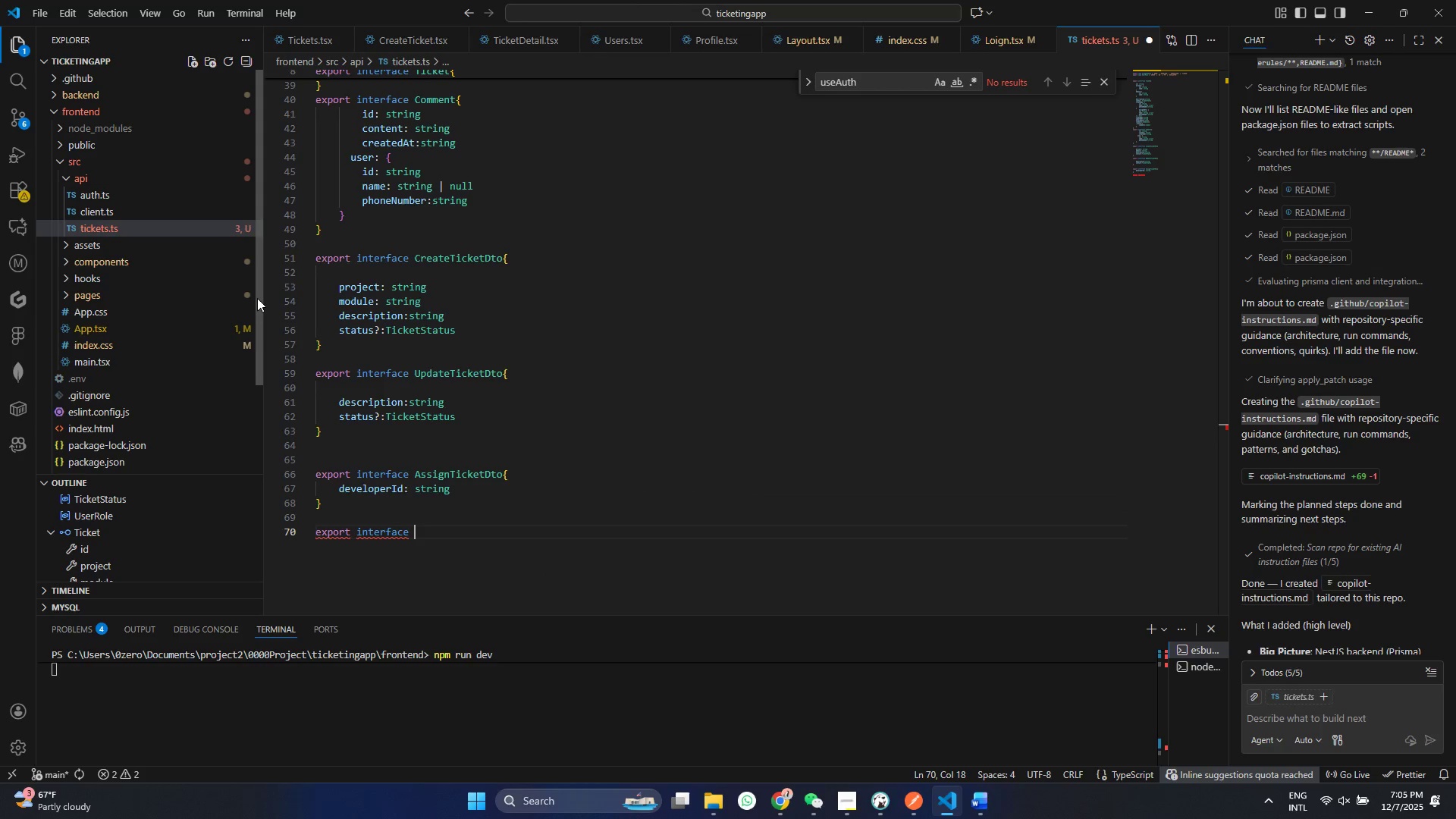 
type( TIcker)
key(Backspace)
type(tFilters{)
 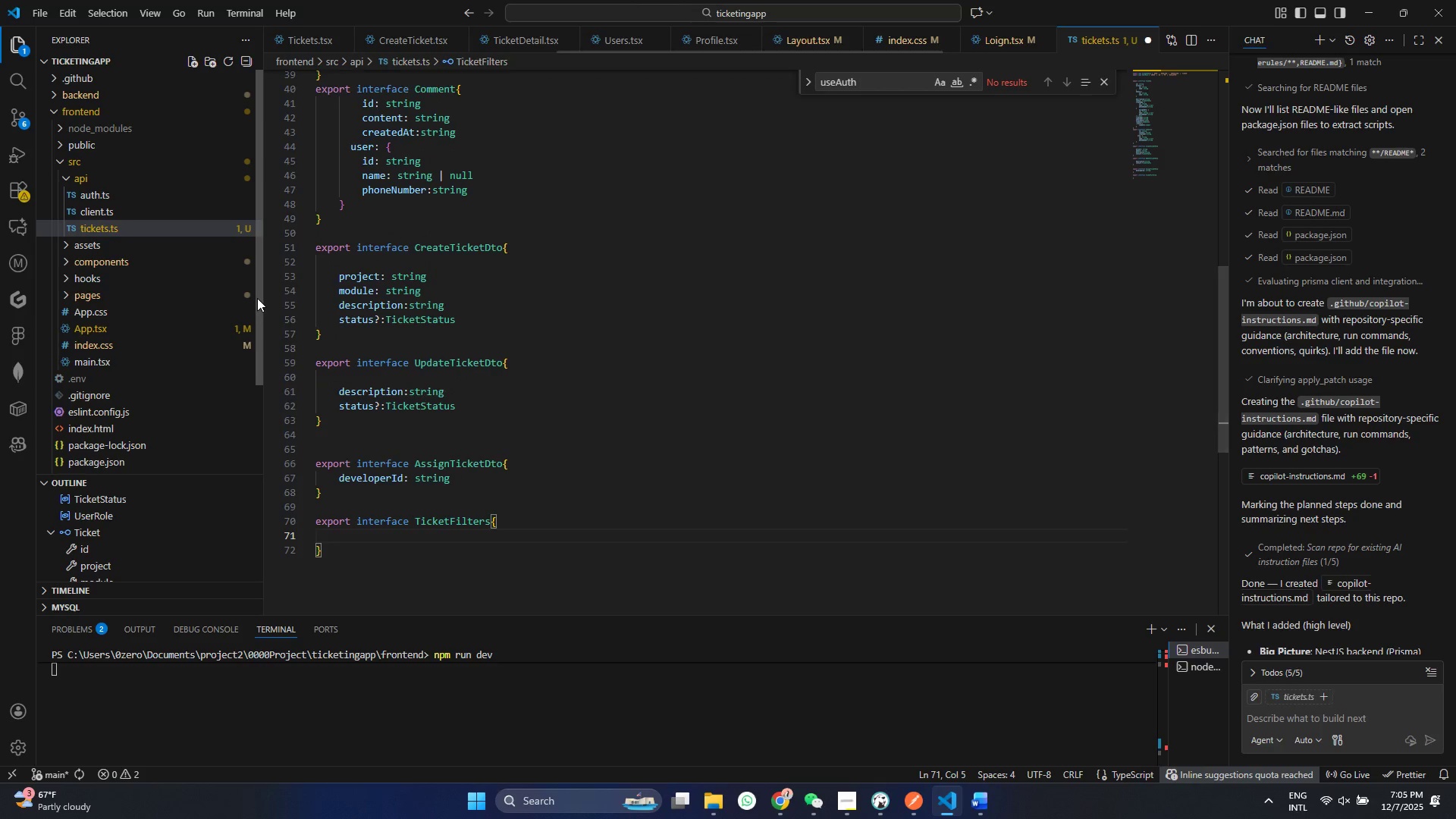 
 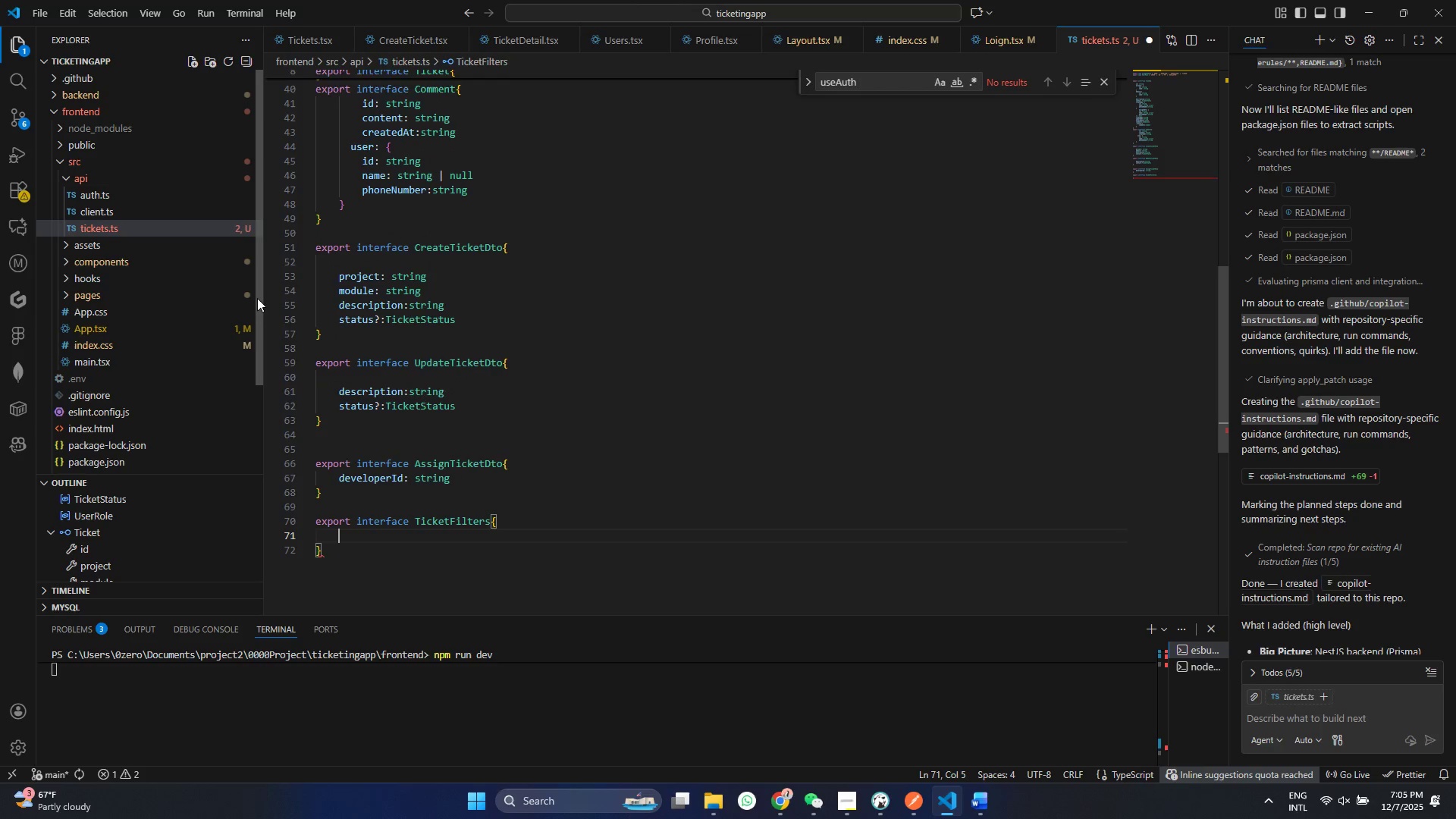 
key(Shift+Enter)
 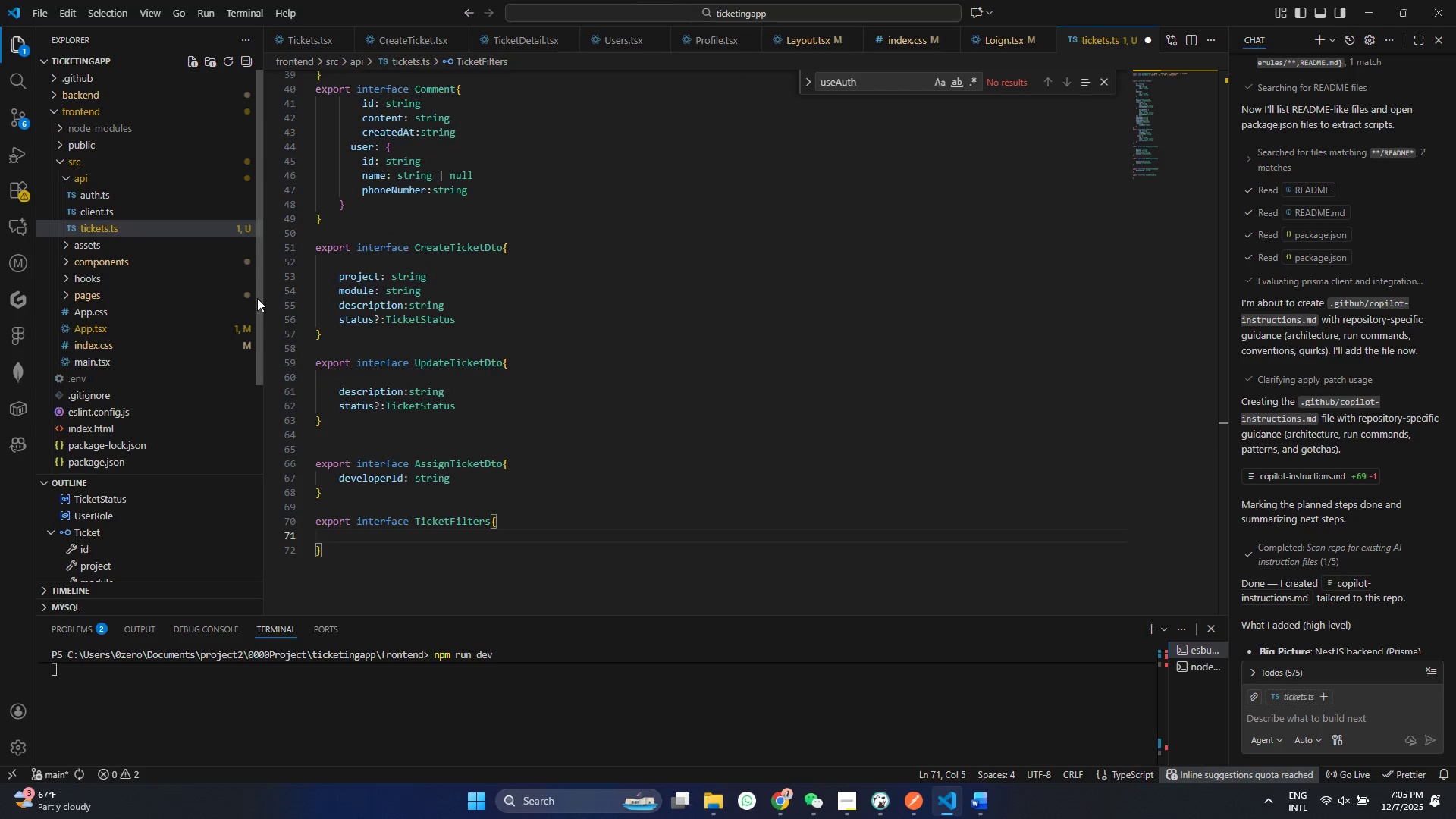 
type(staus)
key(Backspace)
key(Backspace)
type(tus?')
key(Backspace)
type(:)
 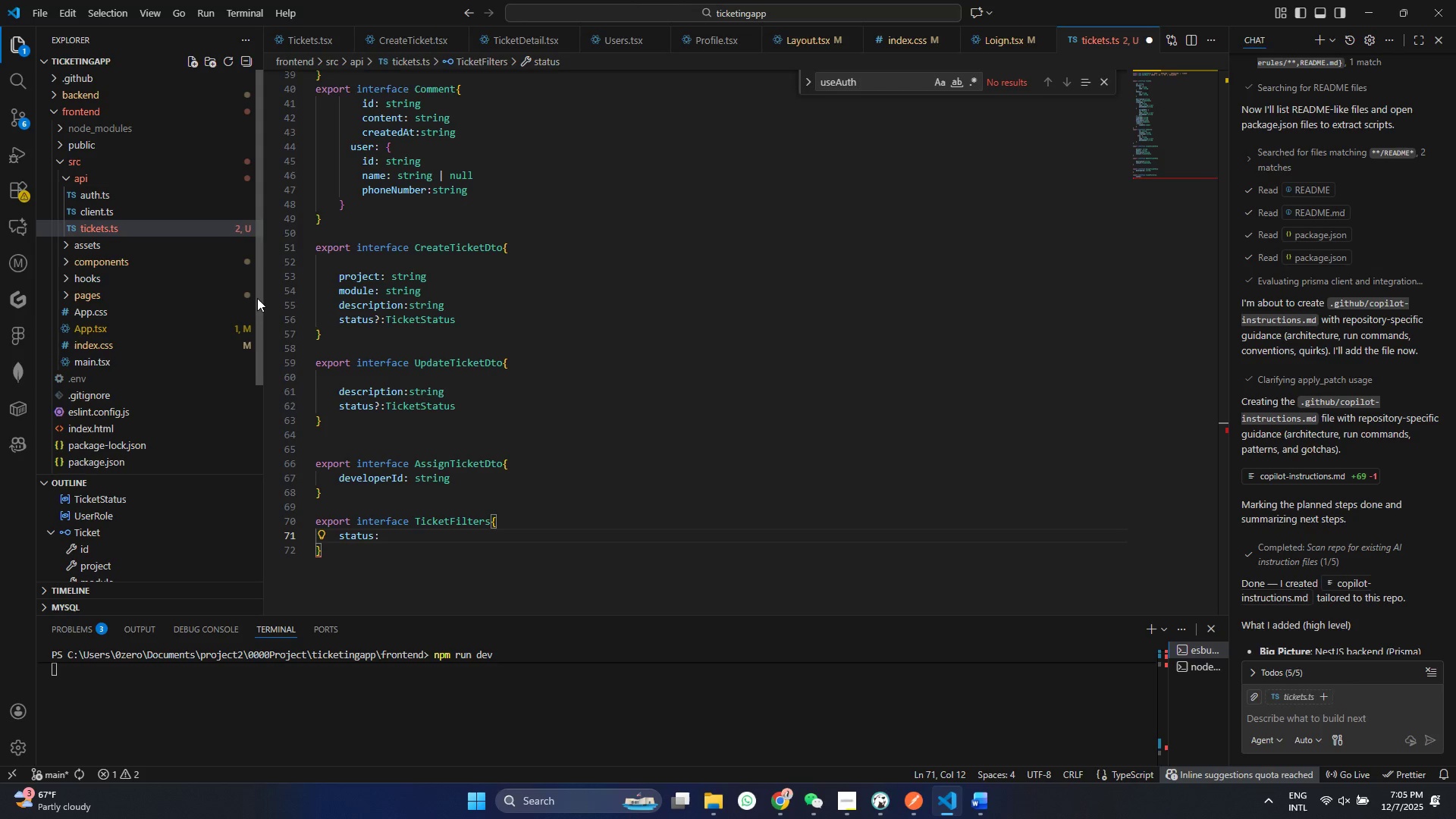 
key(ArrowLeft)
 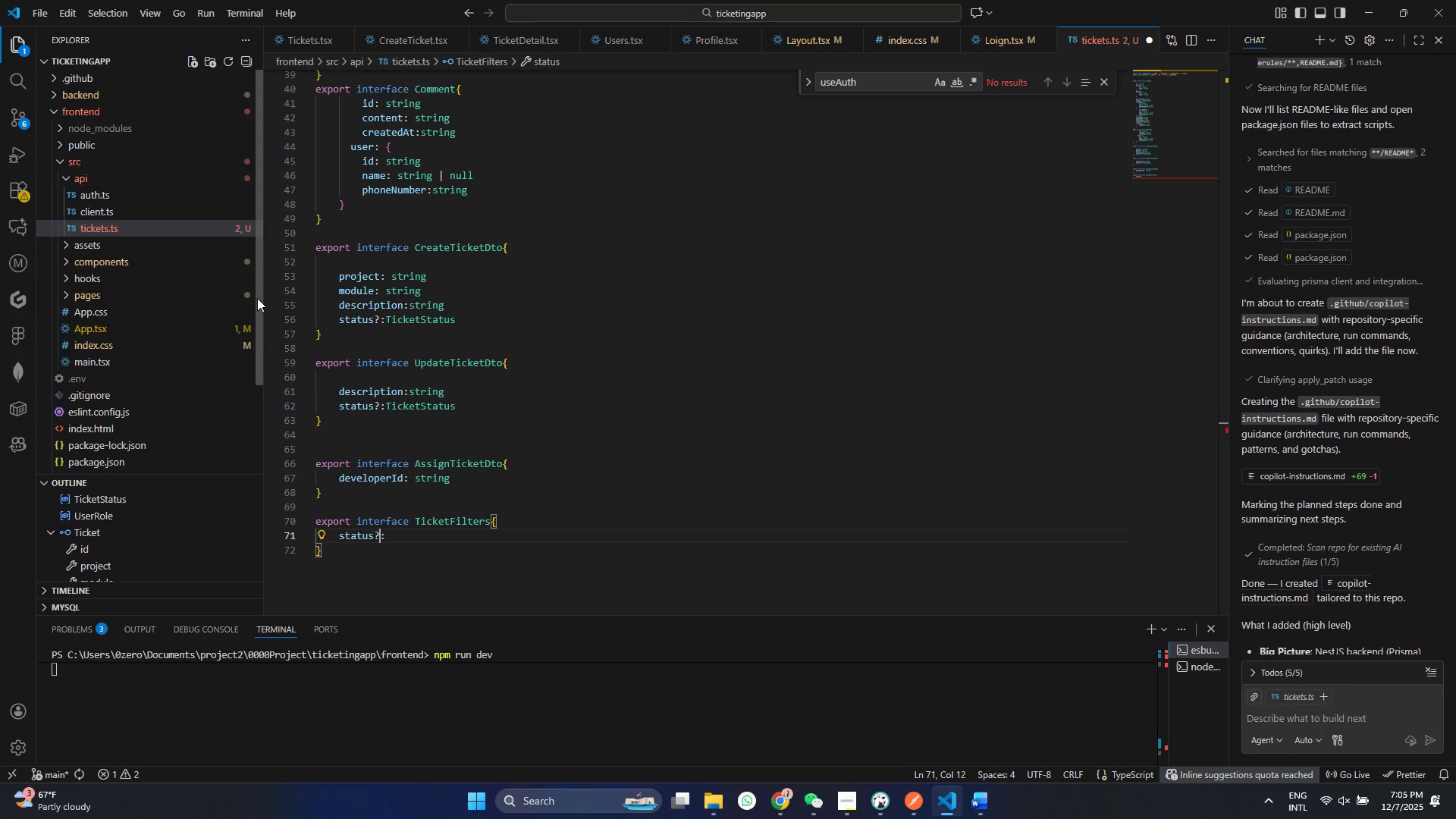 
key(Shift+Slash)
 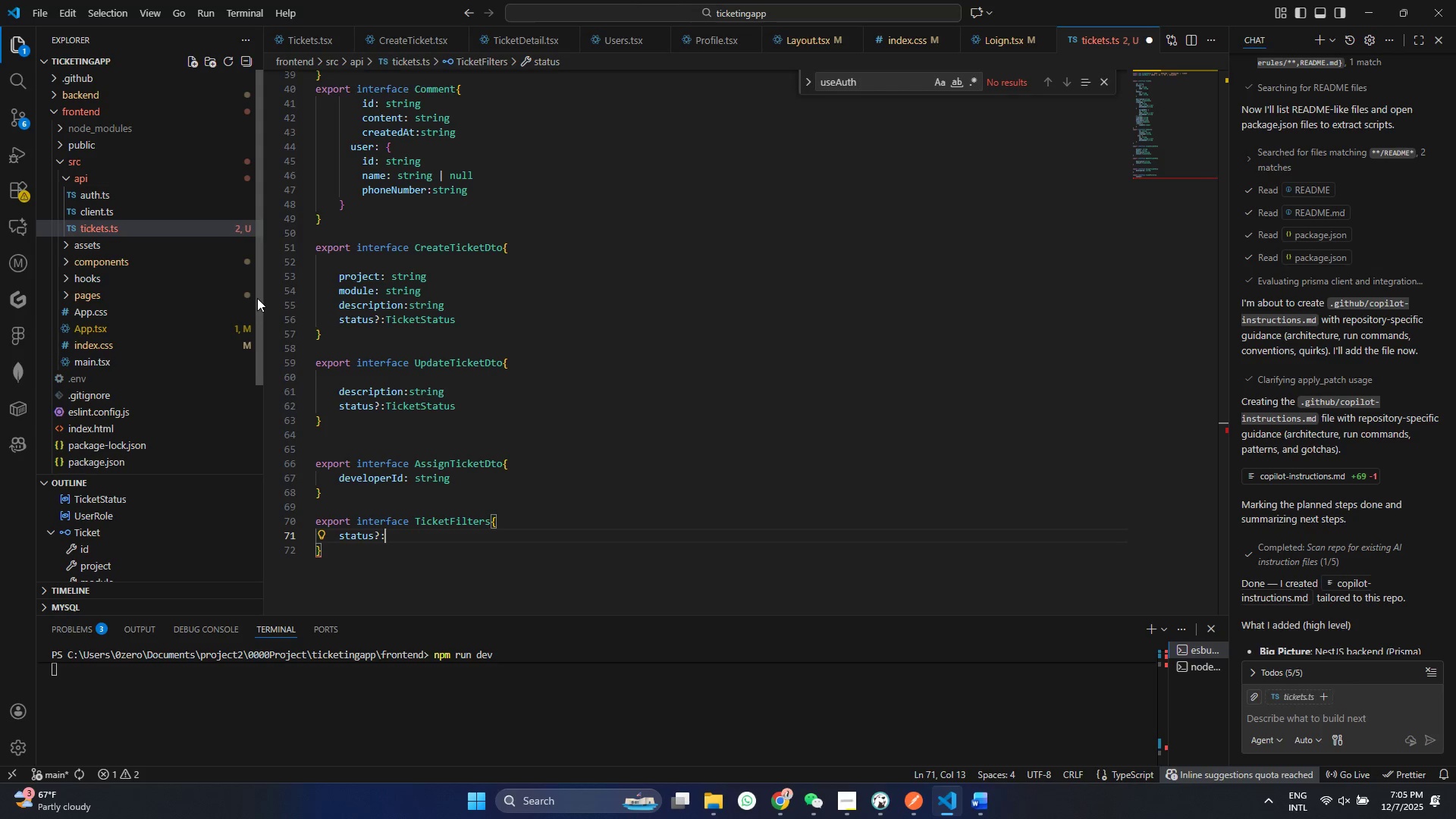 
key(ArrowRight)
 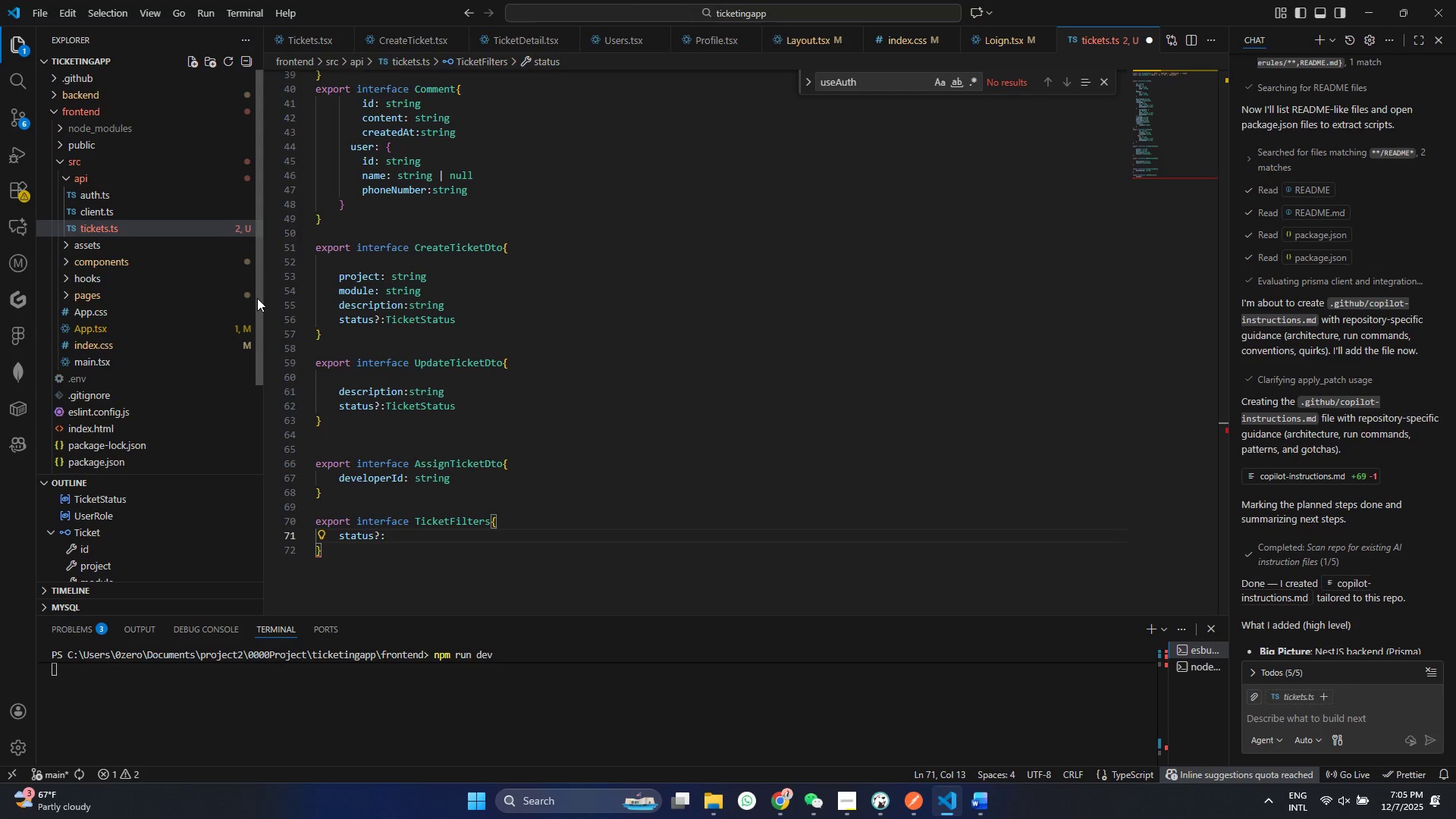 
type(TckerSTatus)
 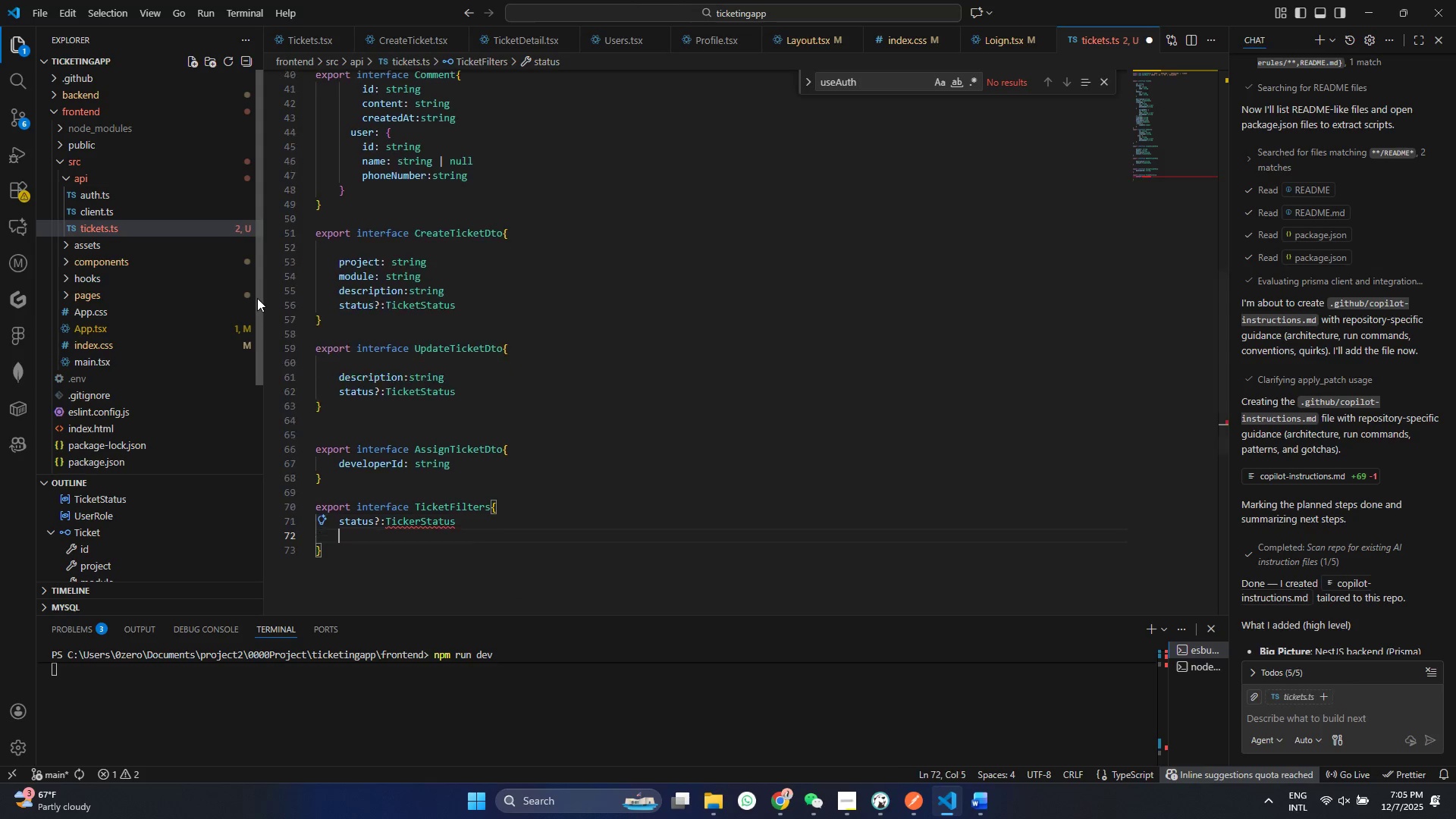 
hold_key(key=I, duration=10.44)
 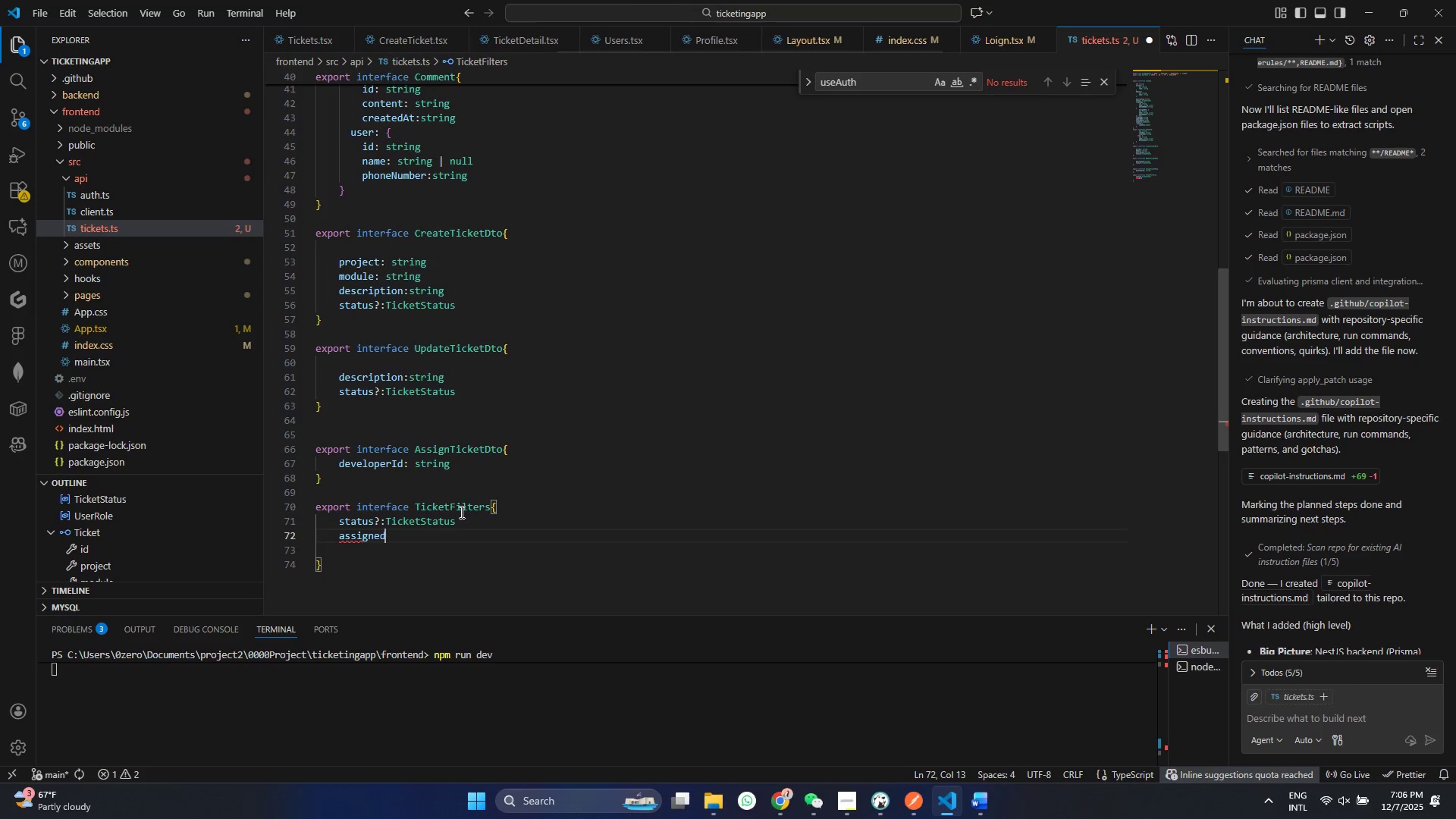 
key(Enter)
 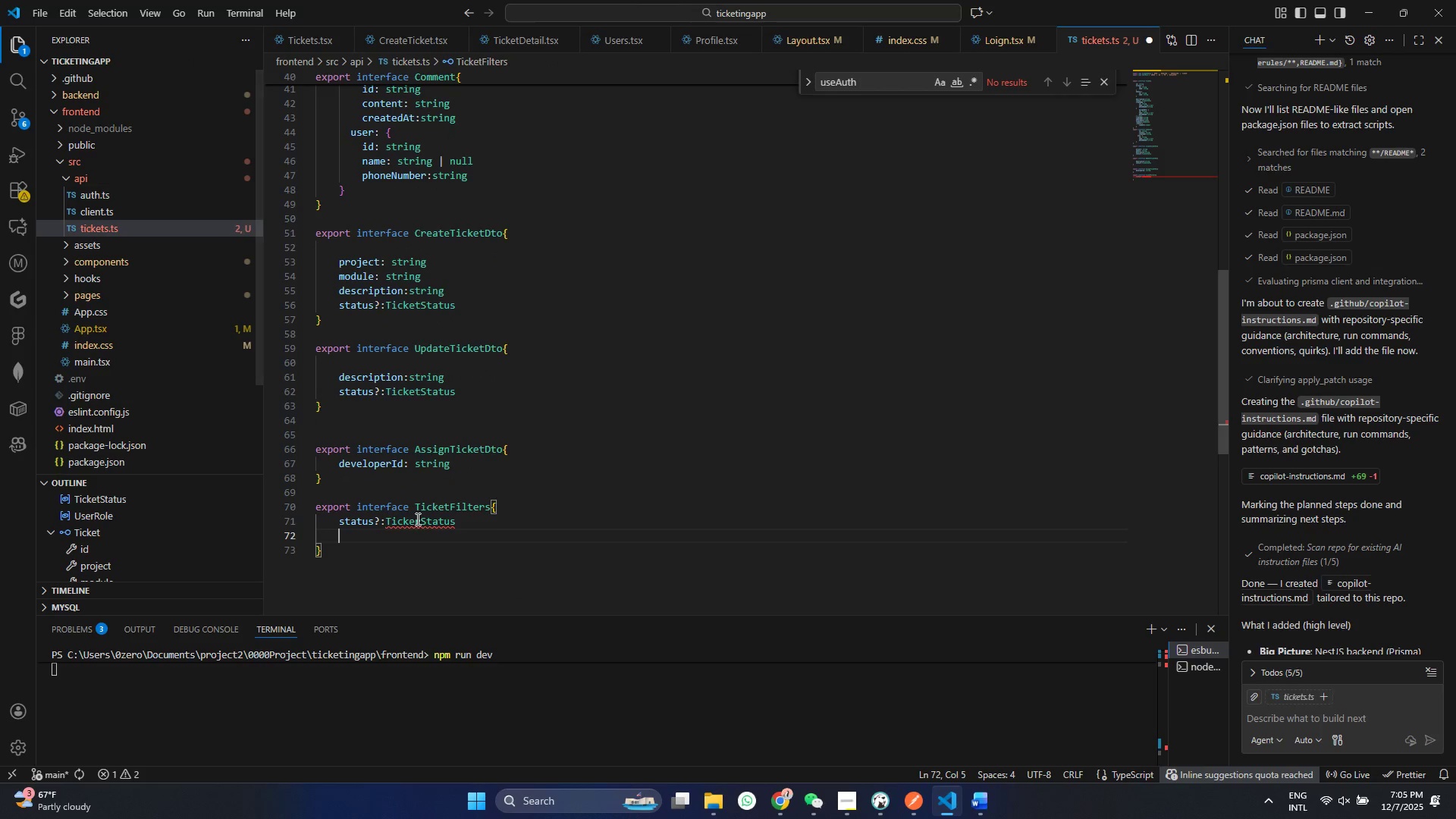 
left_click([420, 525])
 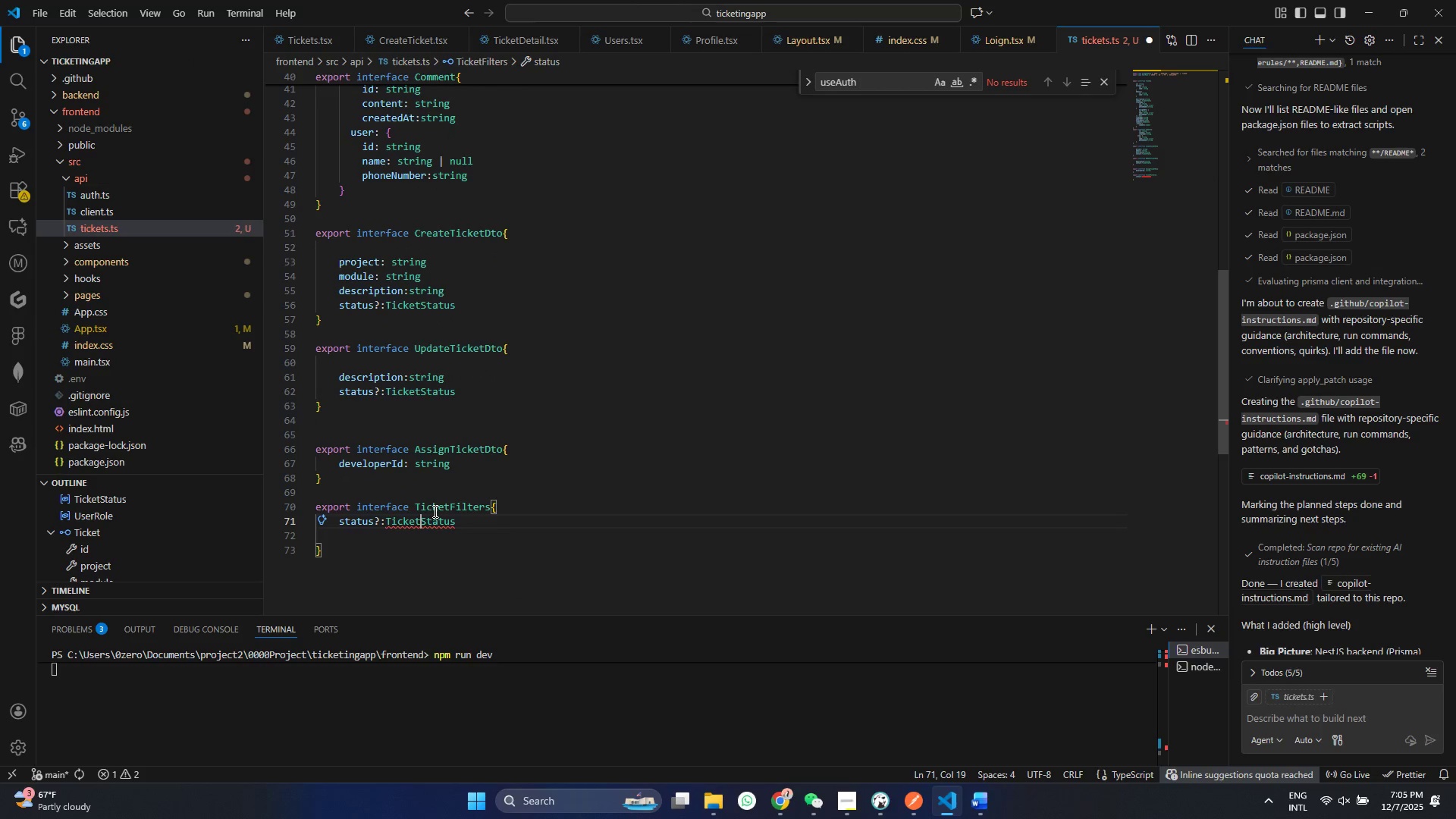 
key(Backspace)
 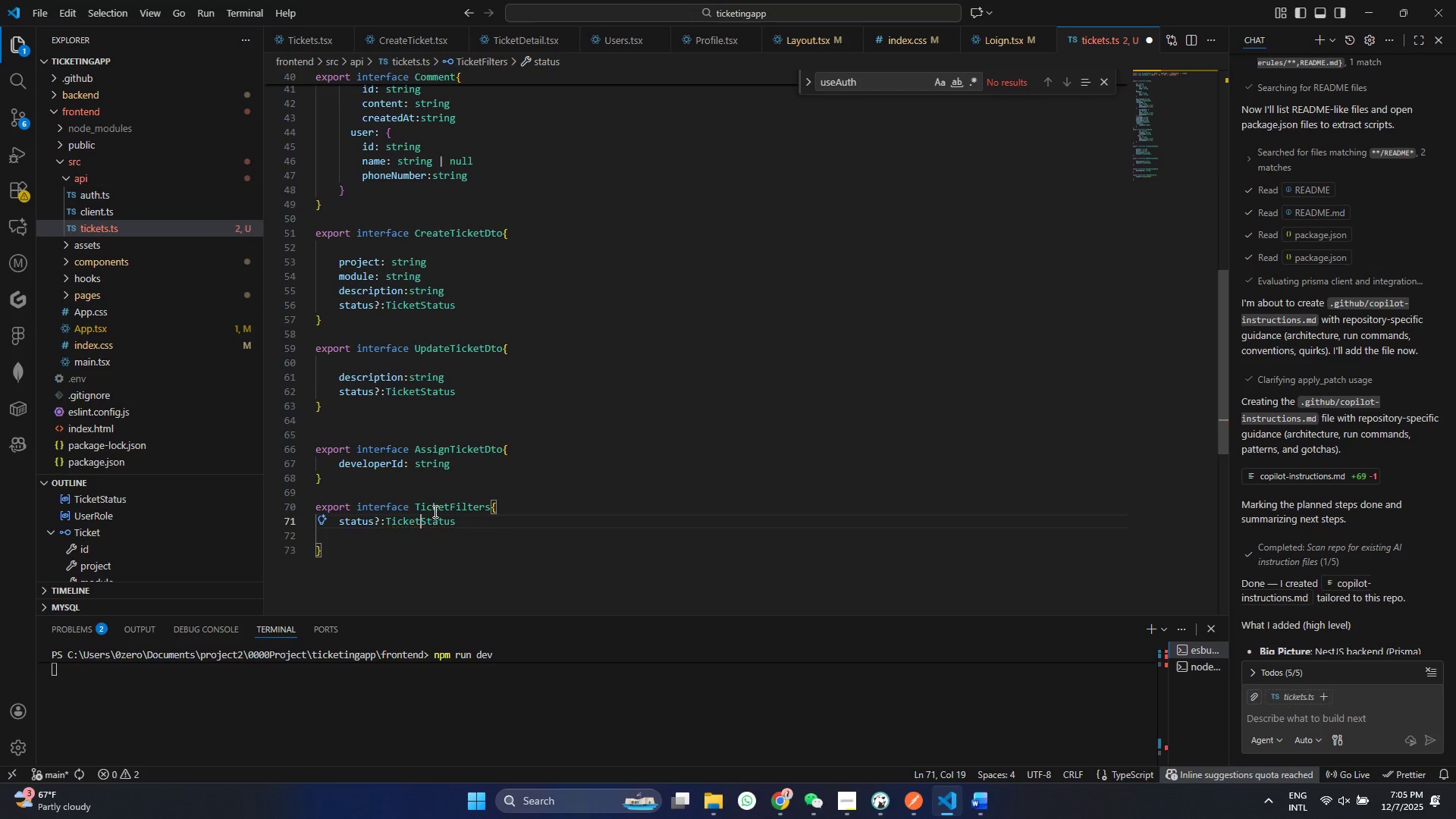 
key(T)
 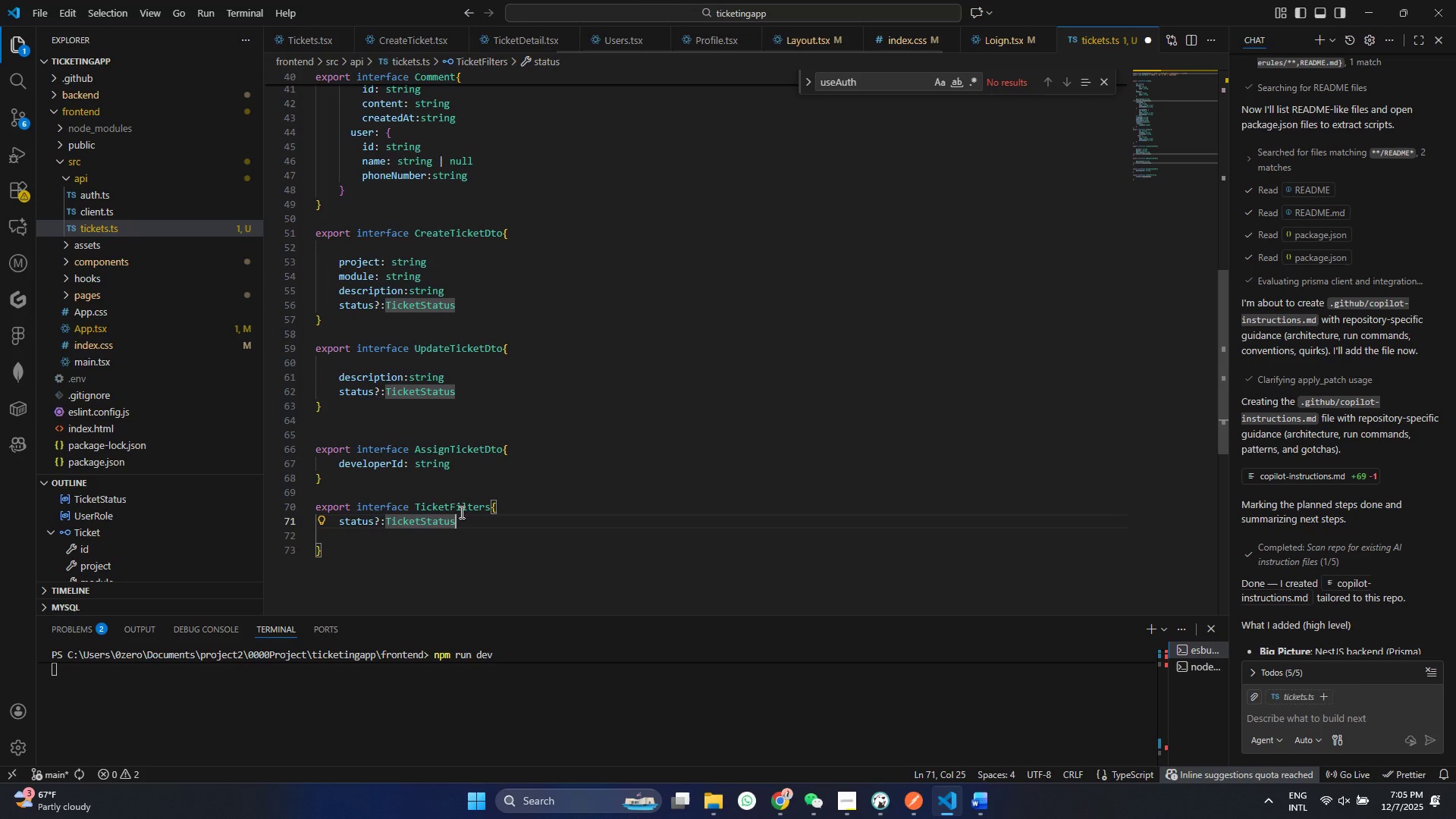 
left_click([469, 516])
 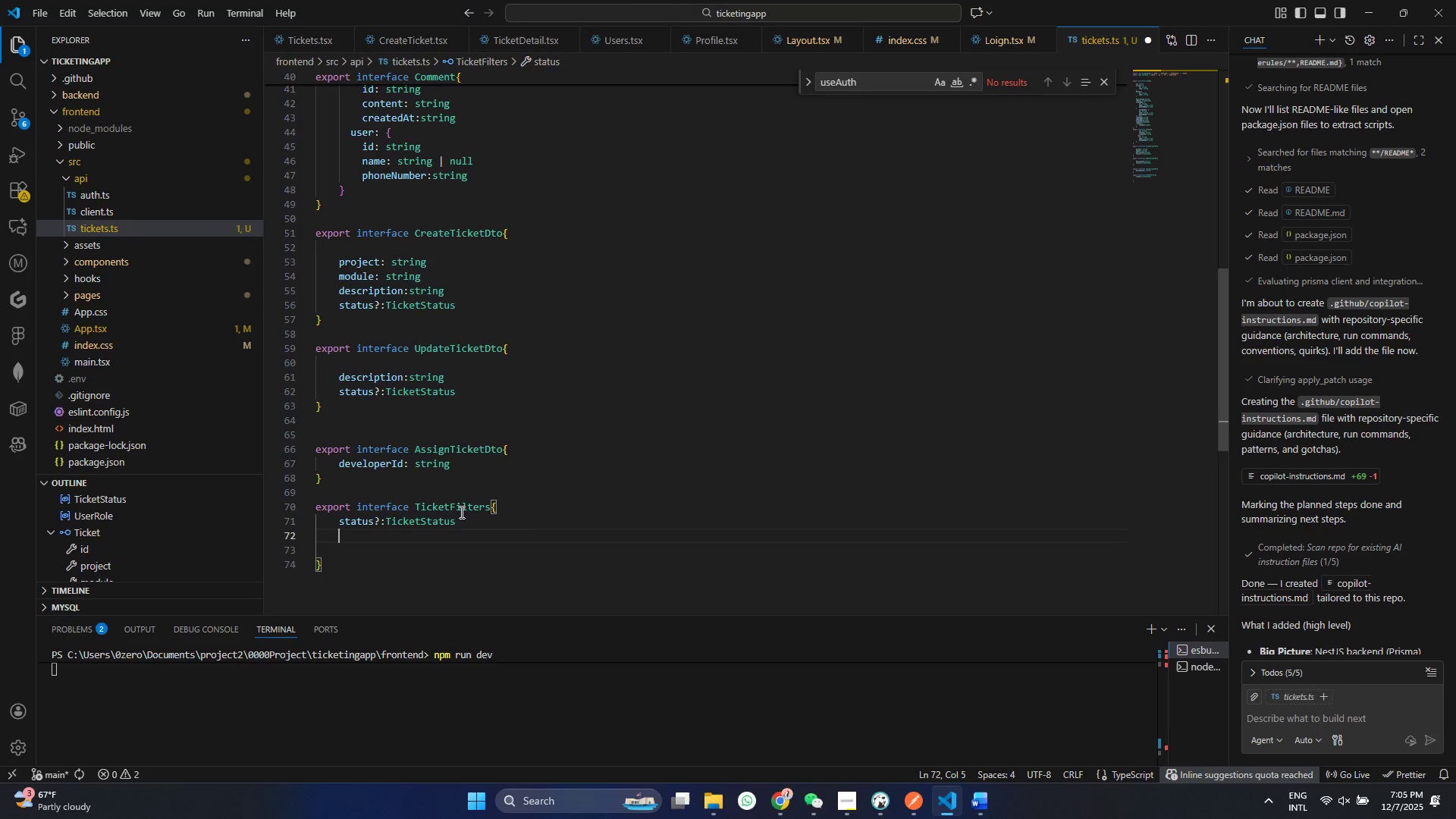 
key(Enter)
 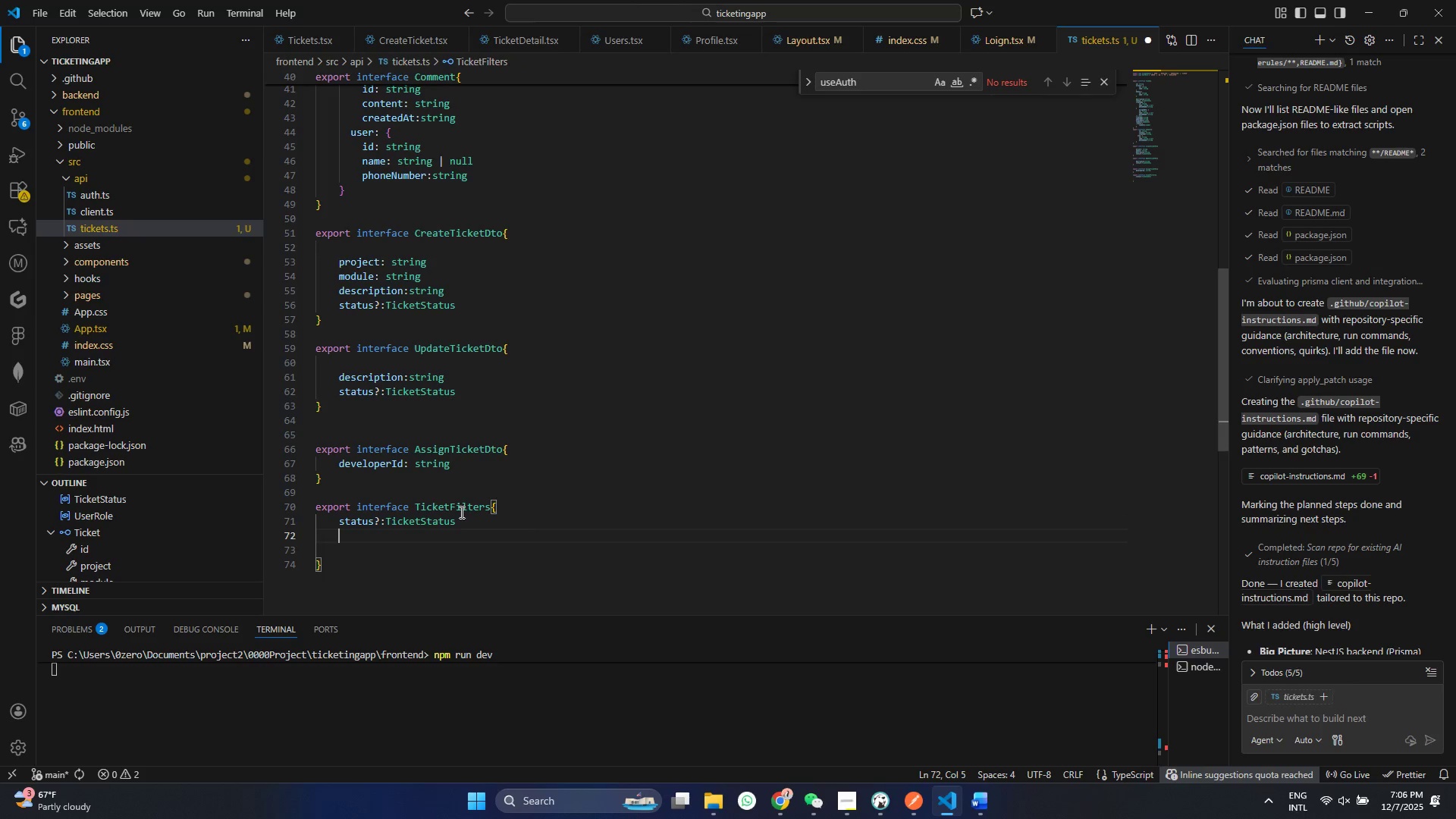 
type(assgnedoID)
key(Backspace)
type(d?)
 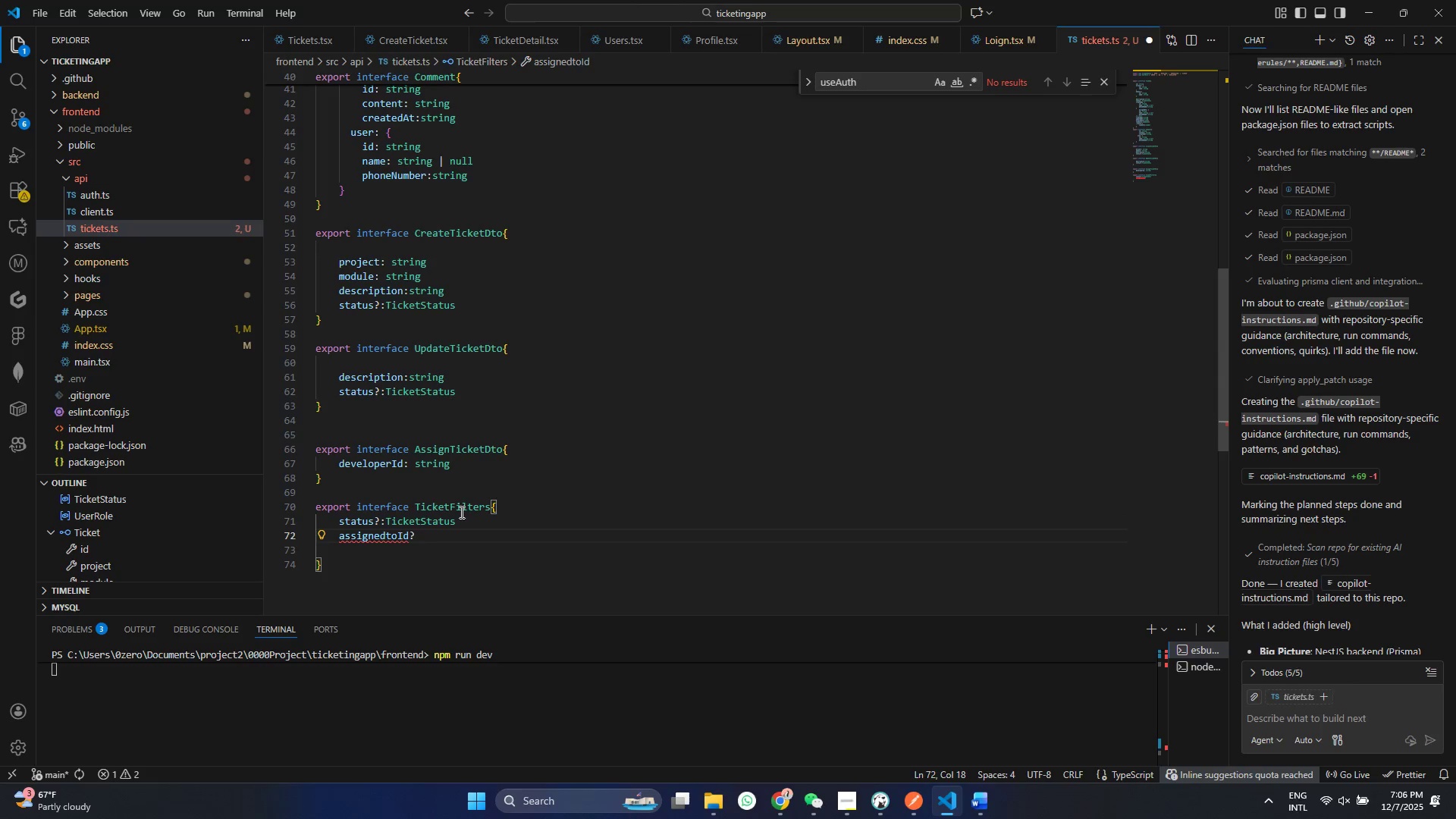 
left_click([391, 535])
 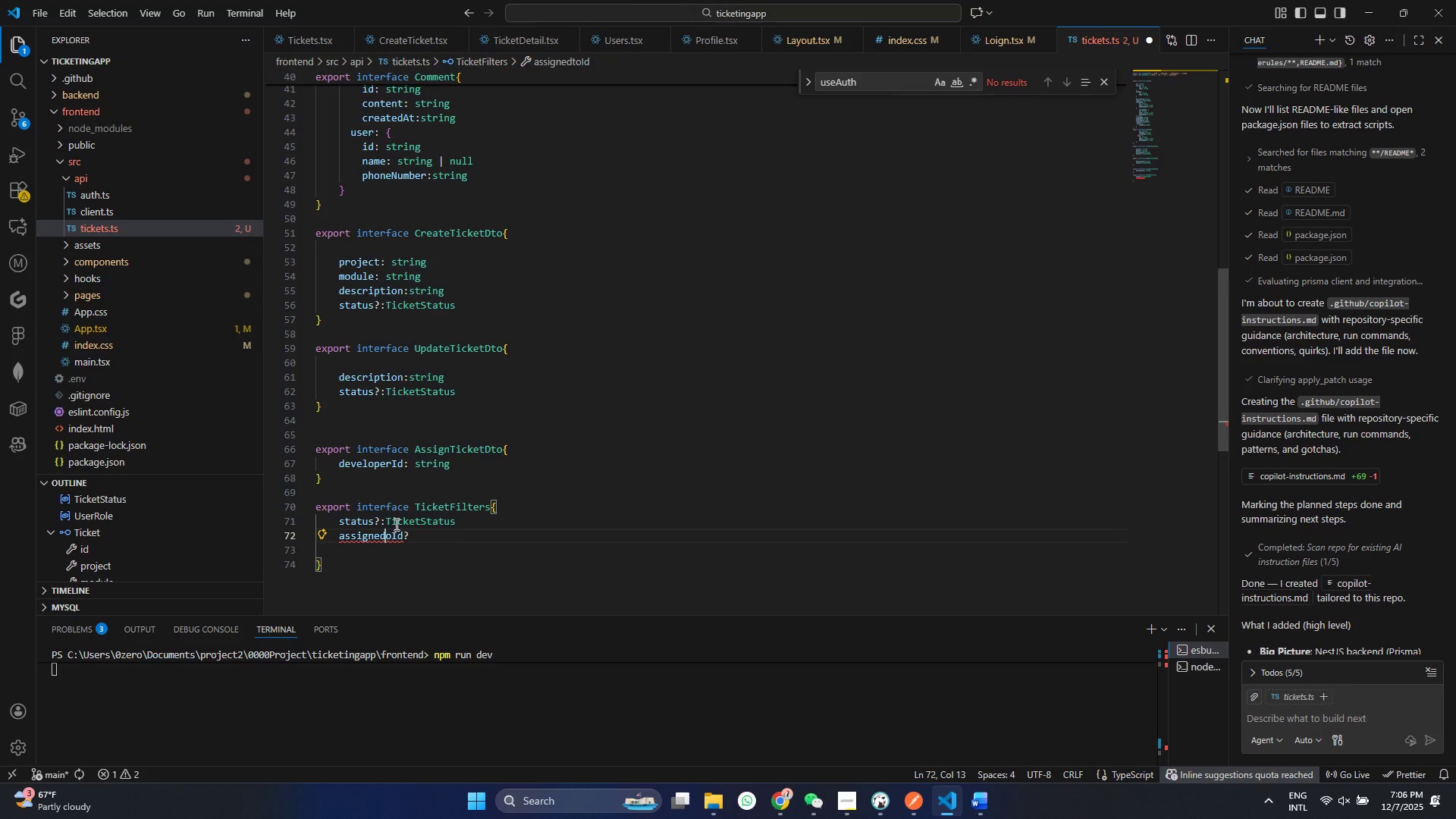 
key(Backspace)
 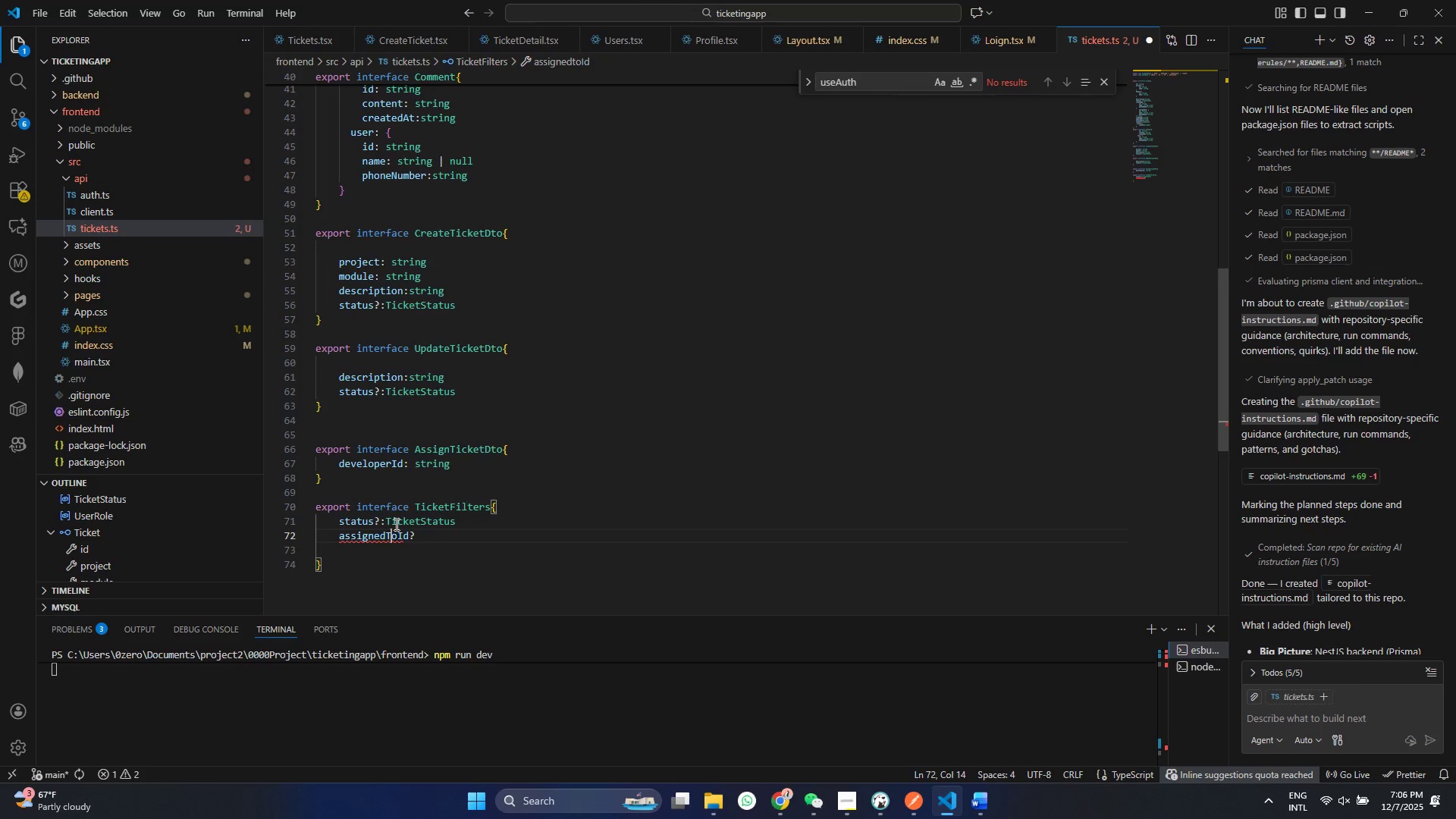 
key(Shift+ShiftRight)
 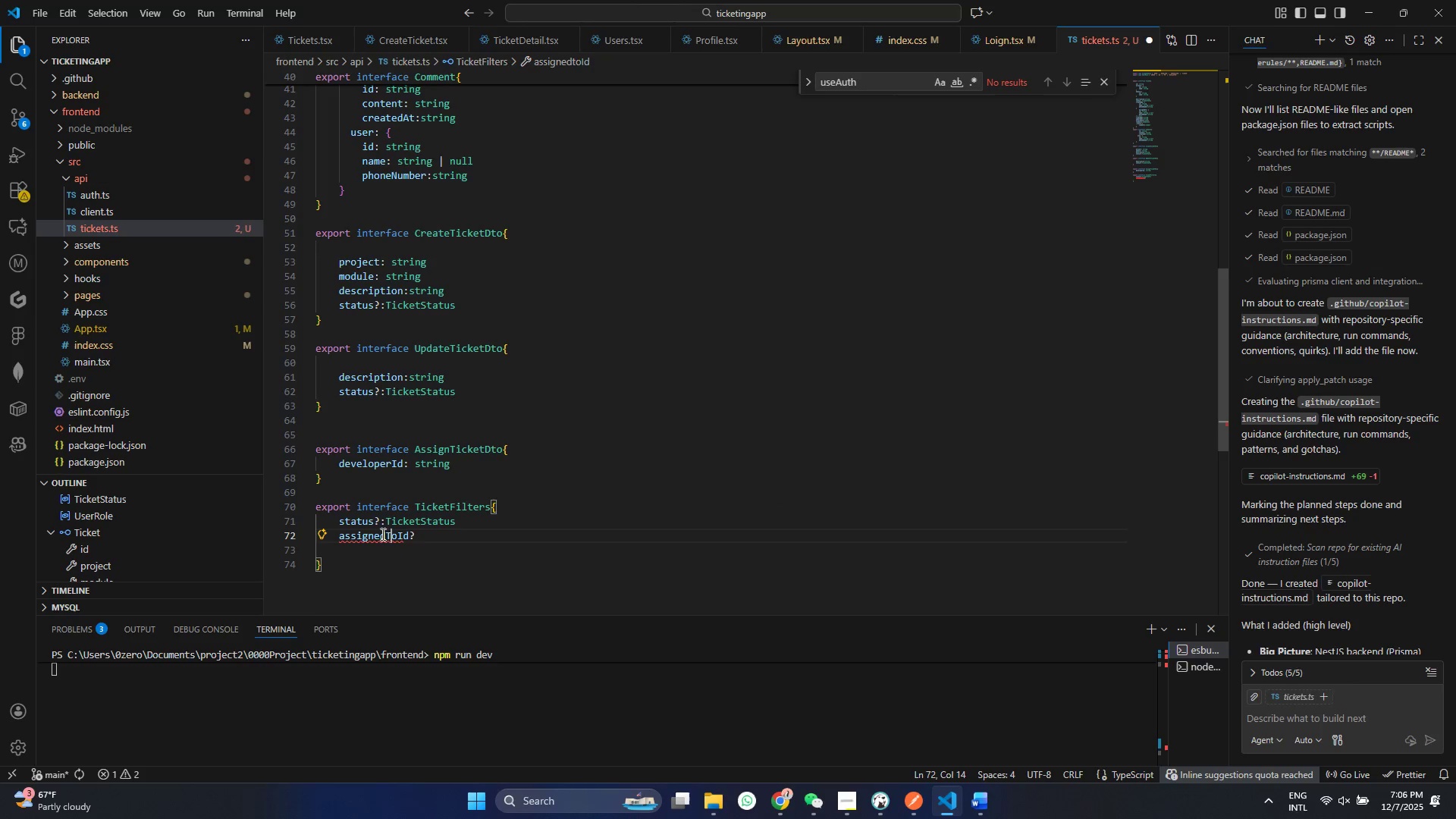 
key(Shift+T)
 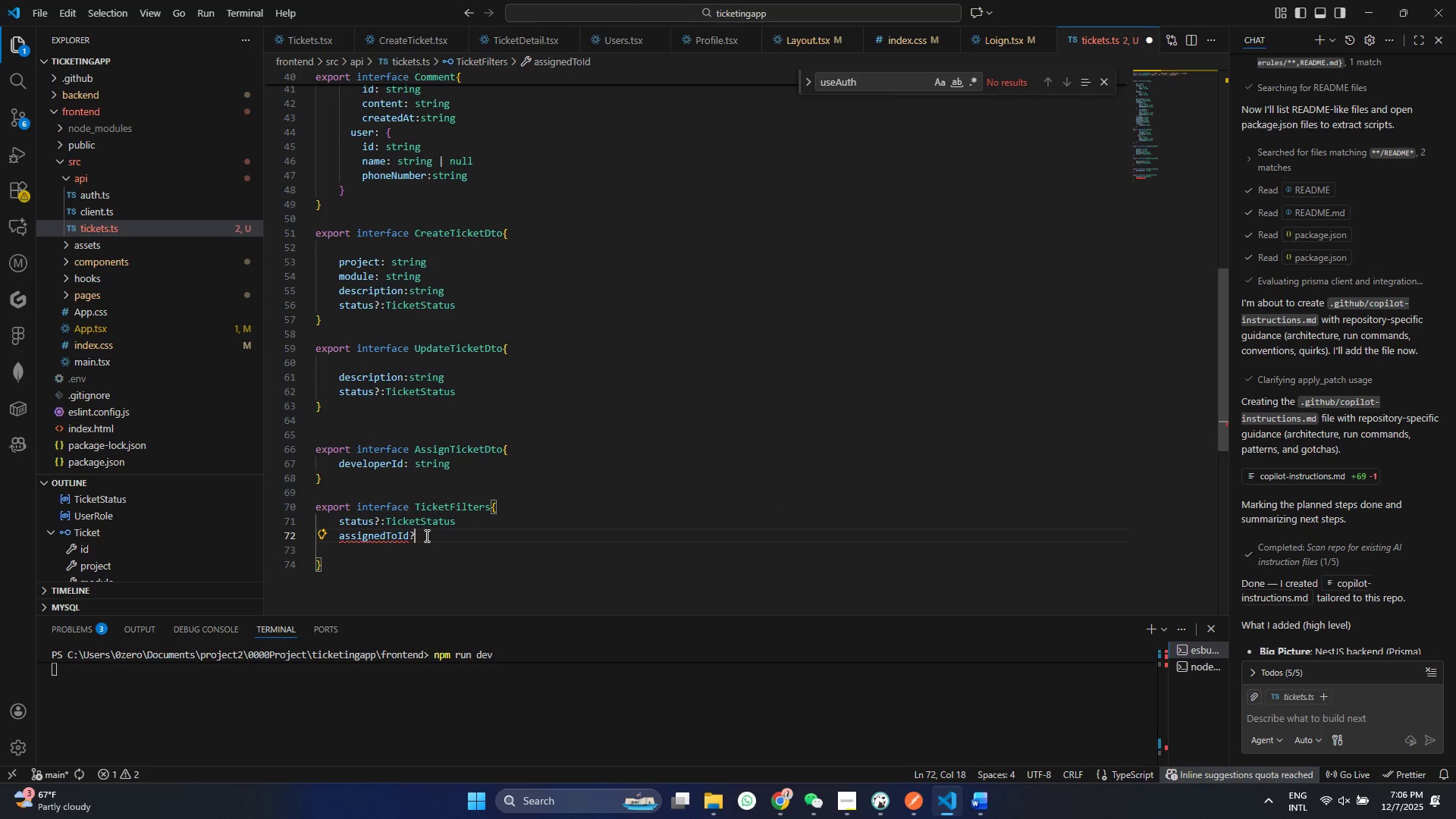 
left_click([425, 535])
 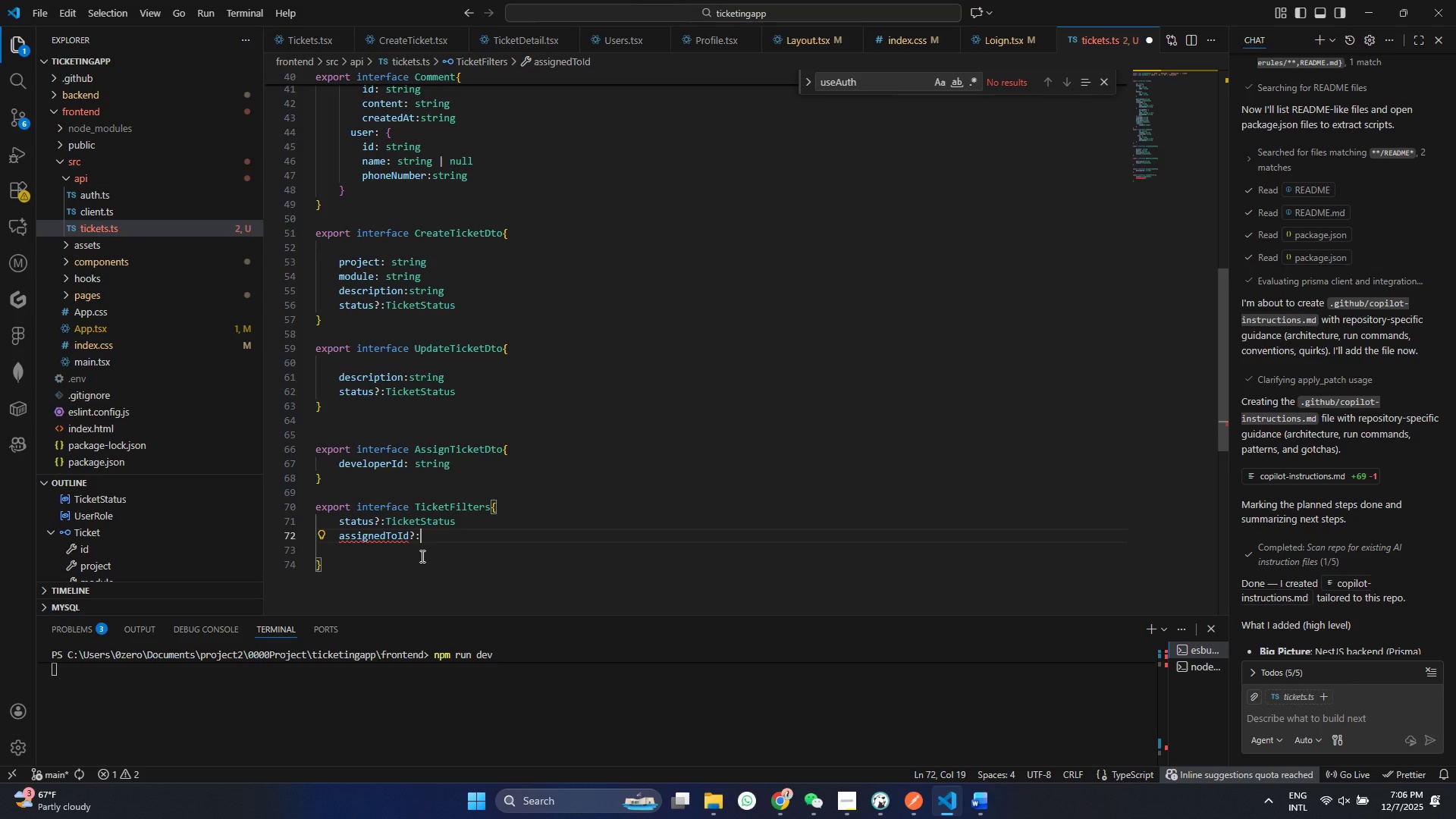 
type(: sting)
 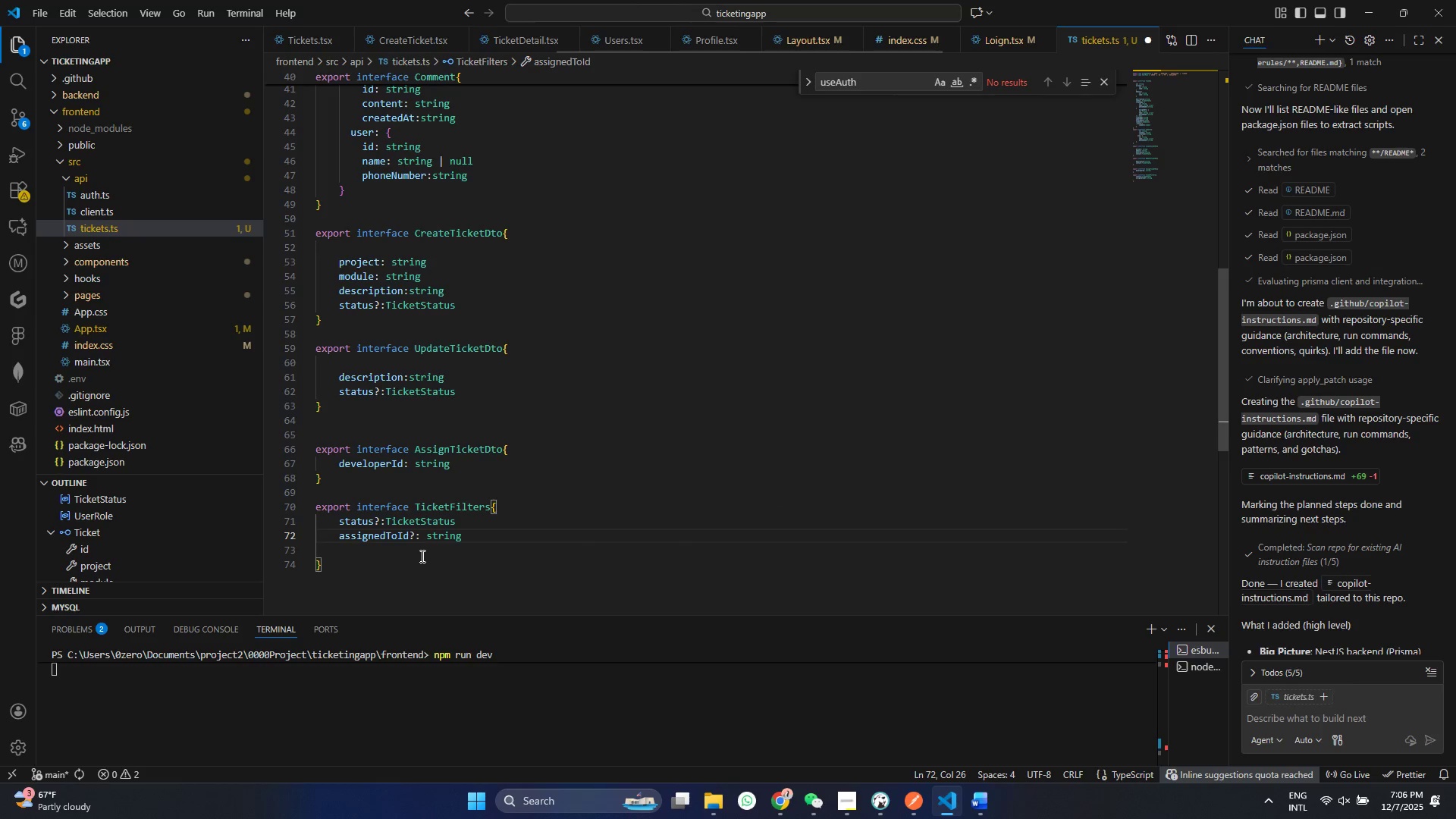 
hold_key(key=R, duration=0.36)
 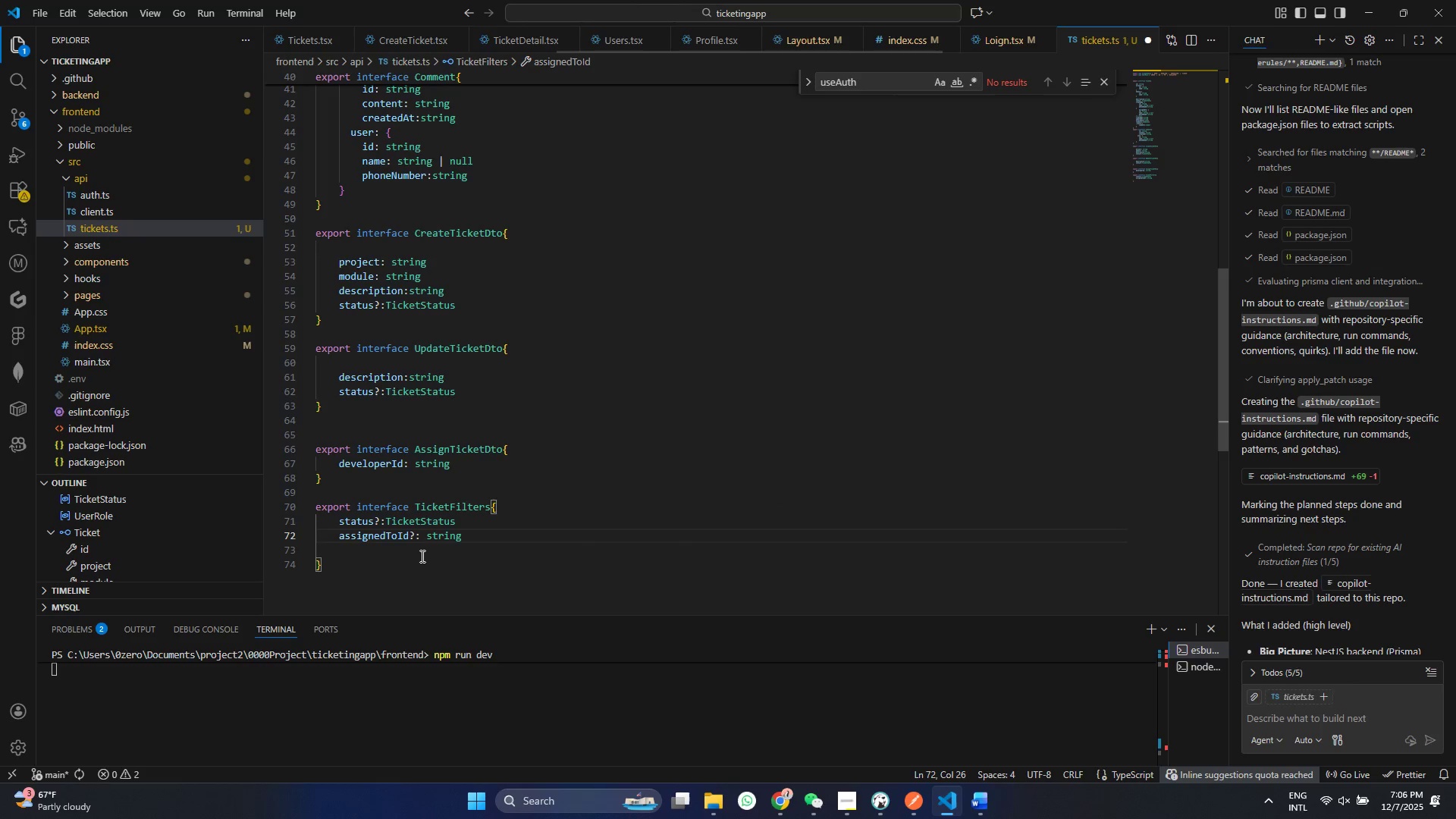 
key(Enter)
 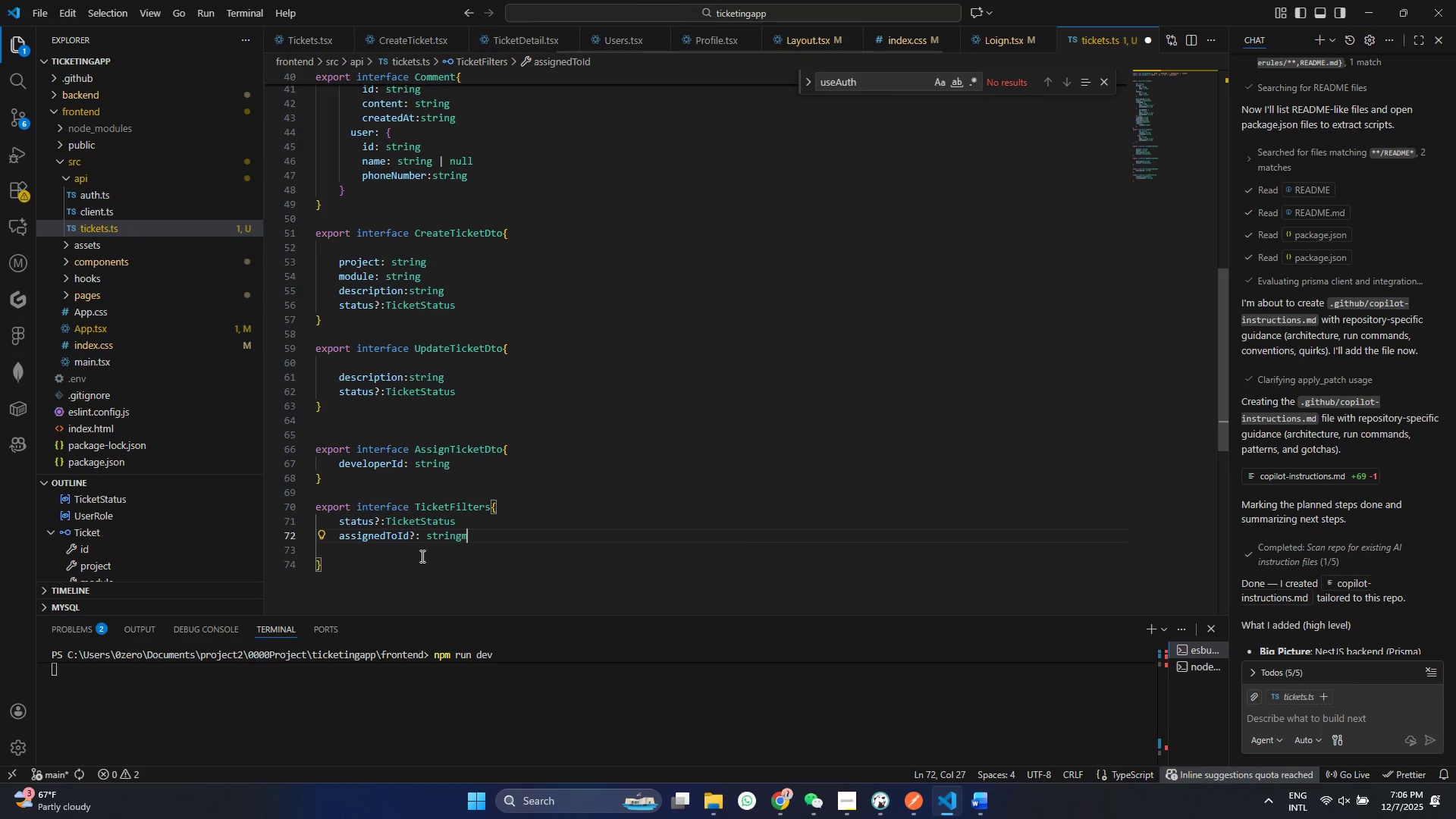 
type(md)
key(Backspace)
type(o)
key(Backspace)
key(Backspace)
 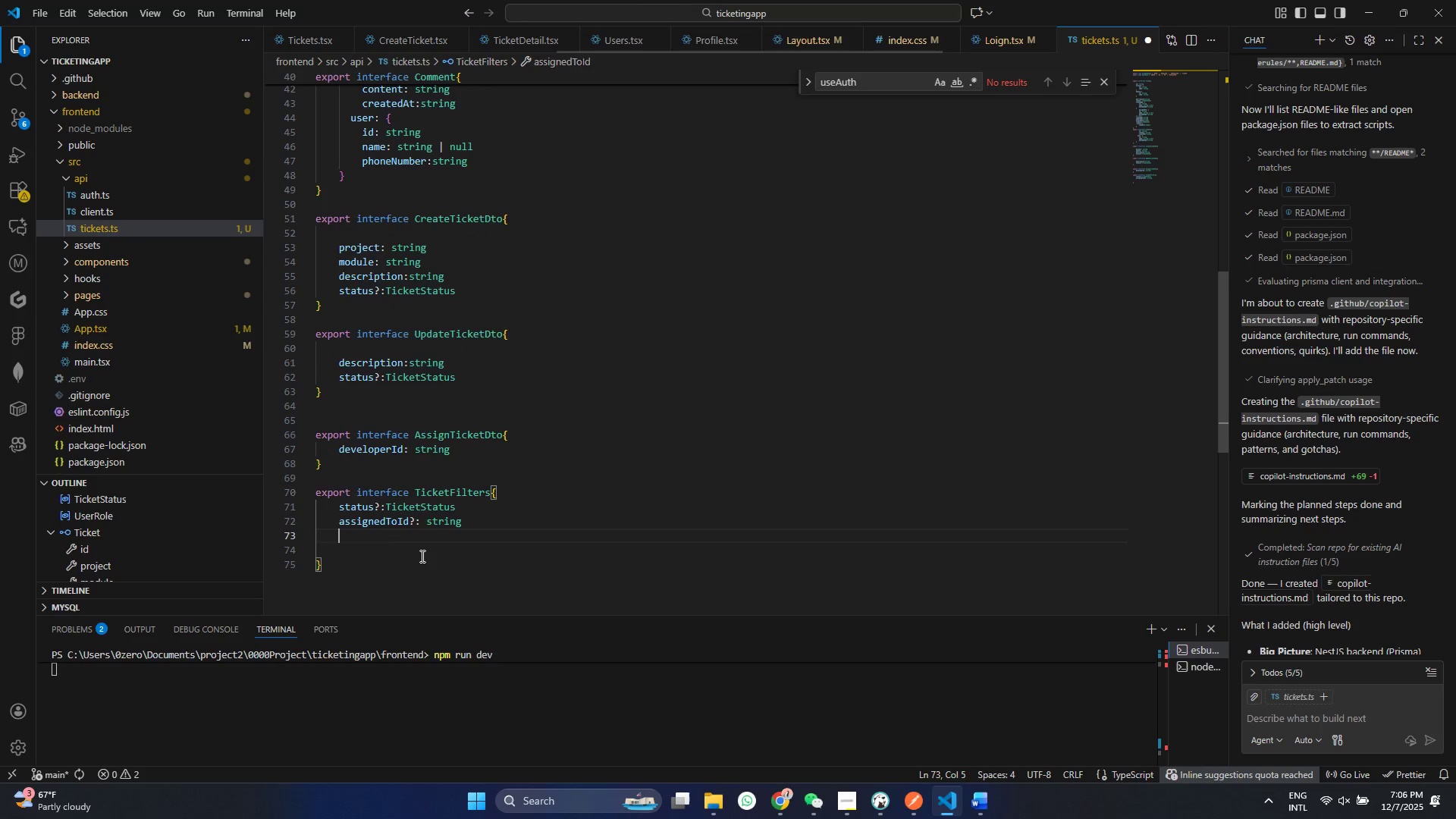 
key(Enter)
 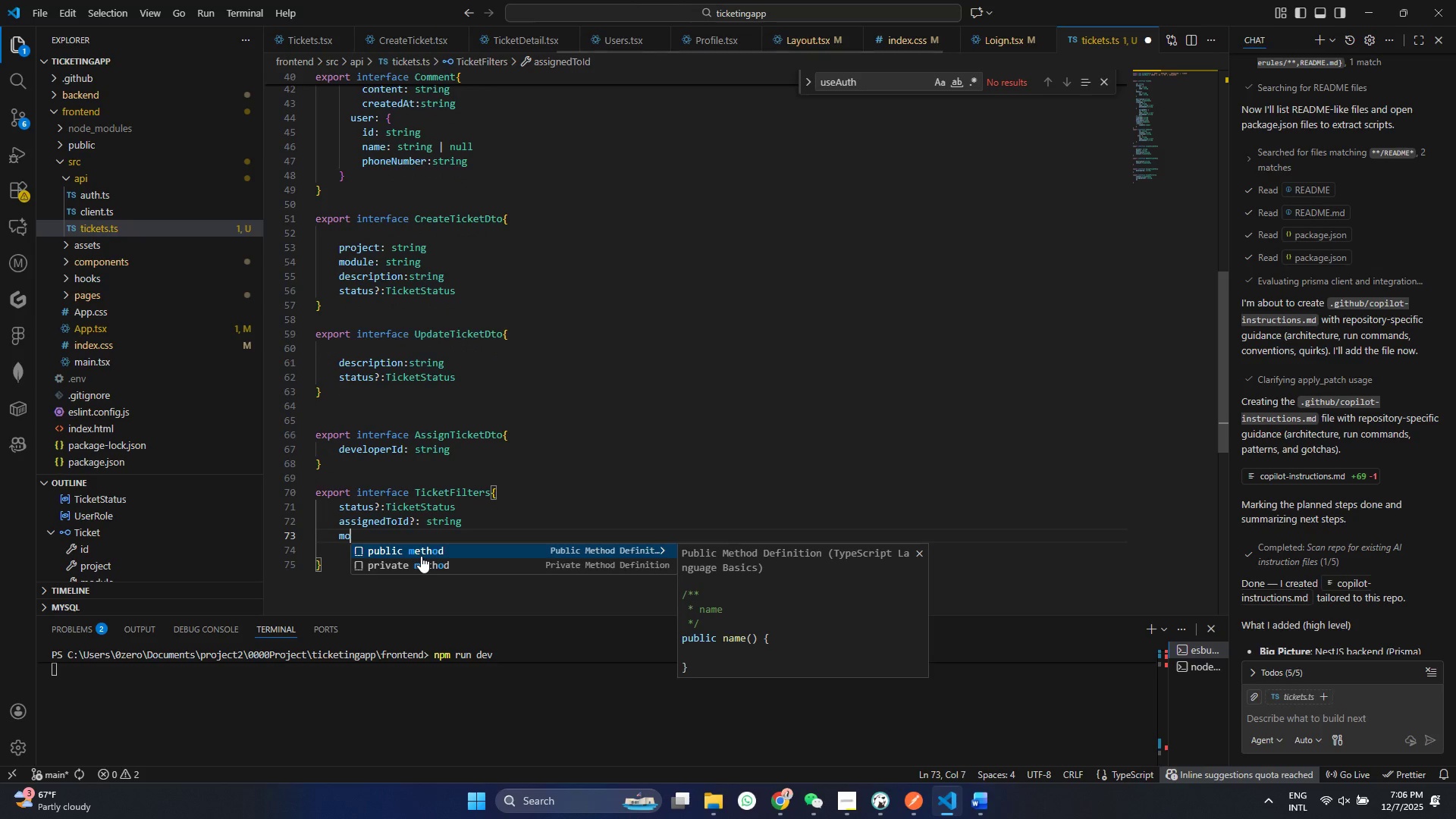 
type(mouie)
key(Backspace)
key(Backspace)
key(Backspace)
type(eId)
 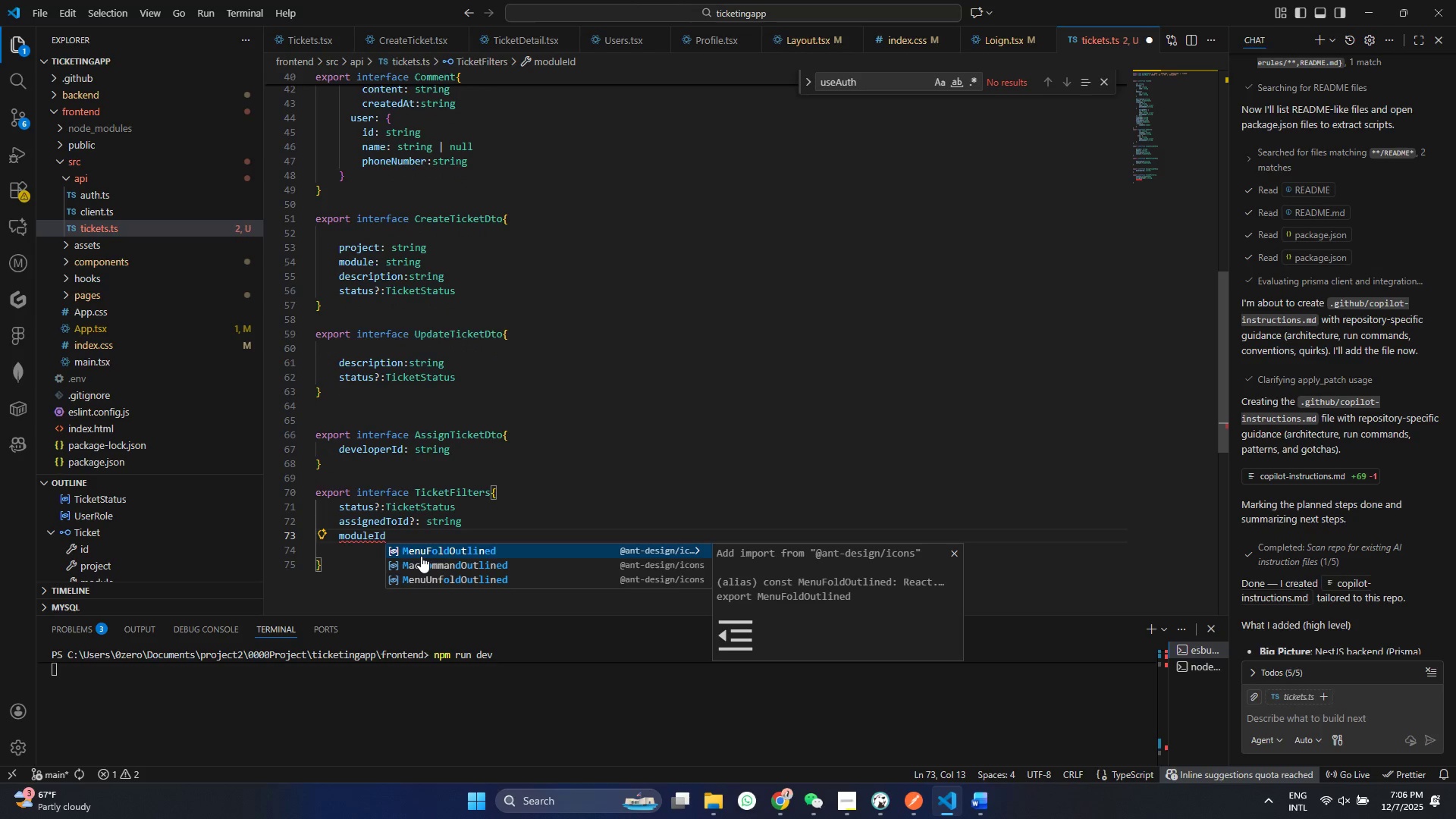 
hold_key(key=L, duration=1.08)
 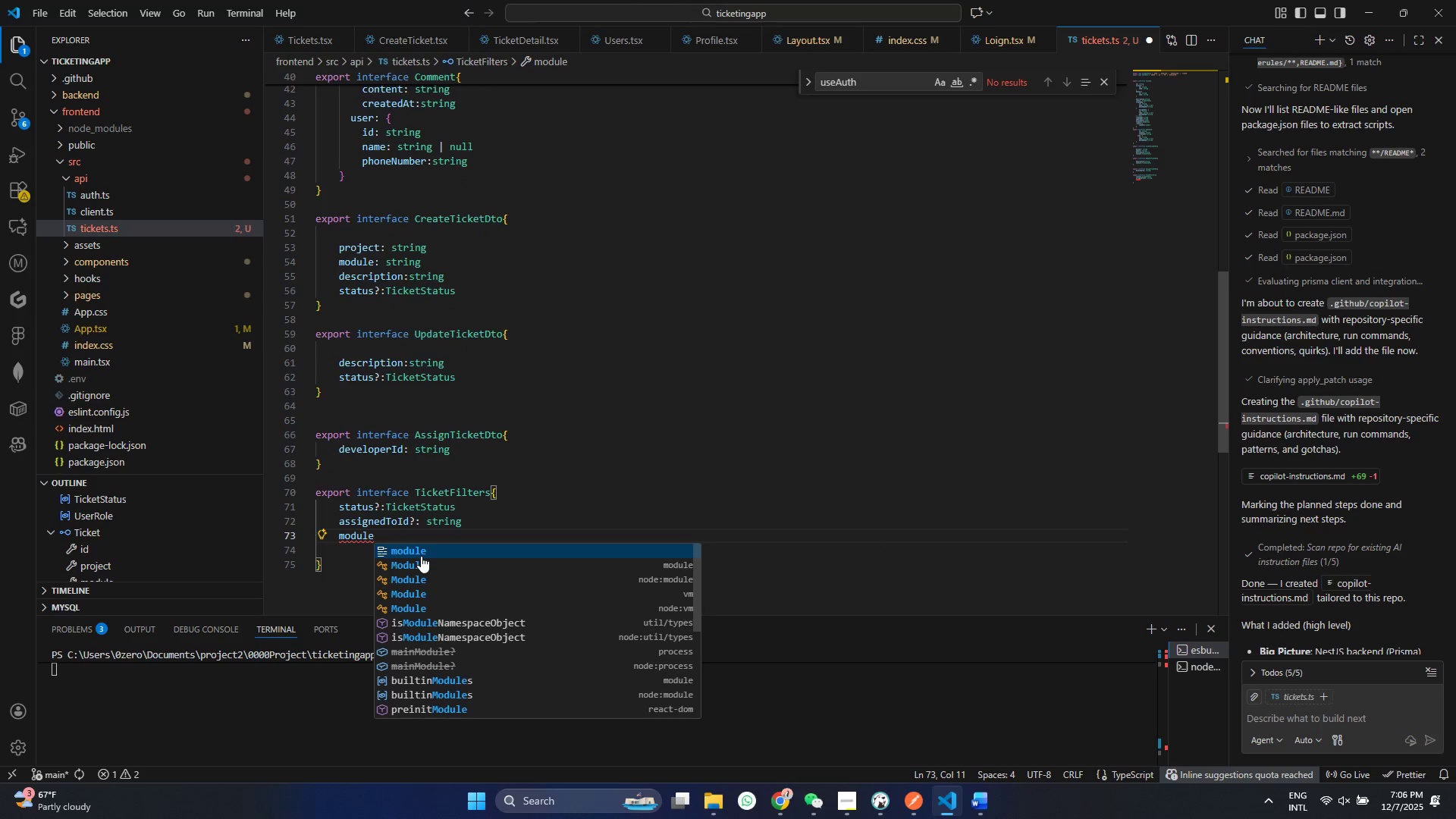 
type(?:stri)
 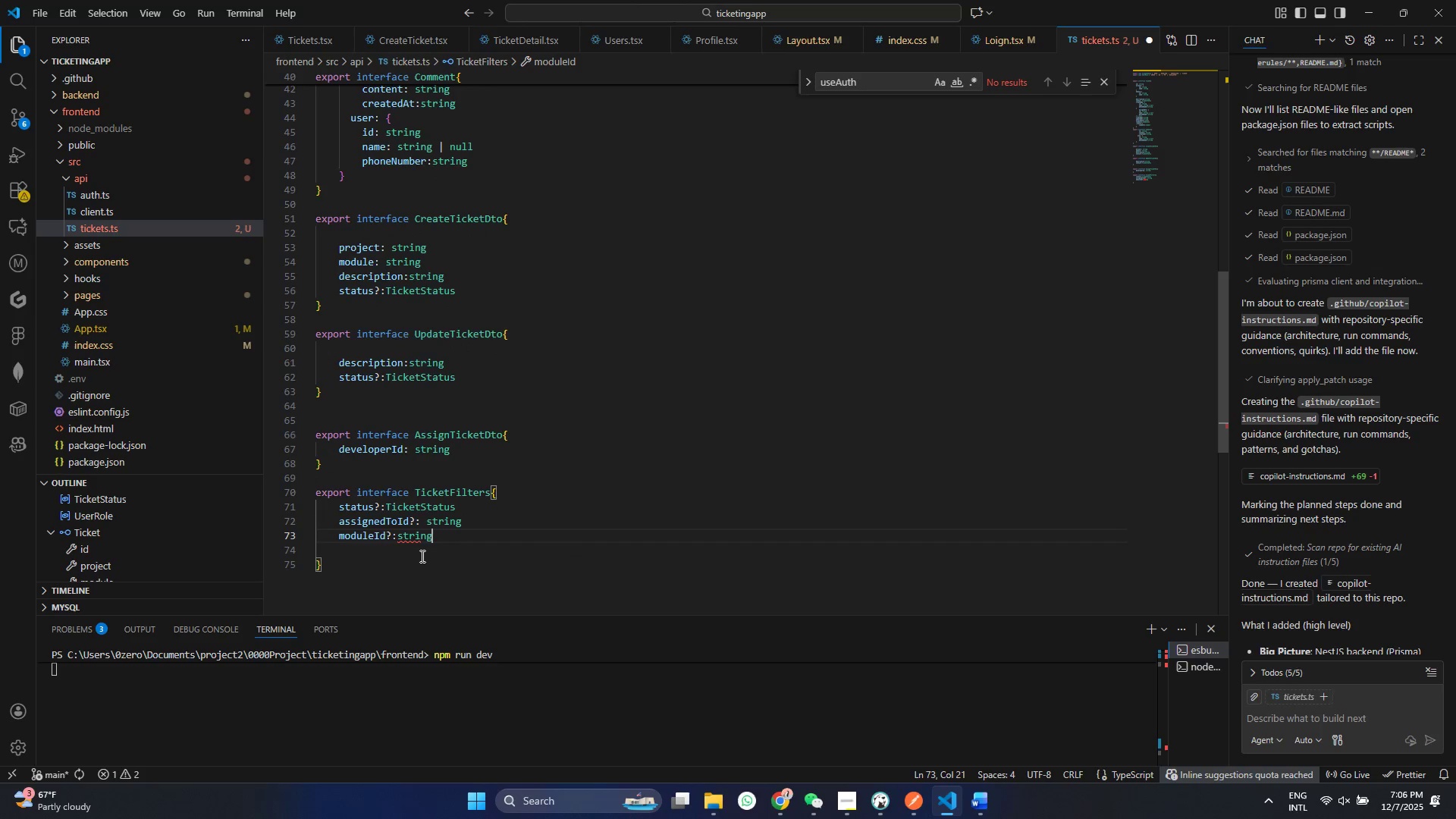 
 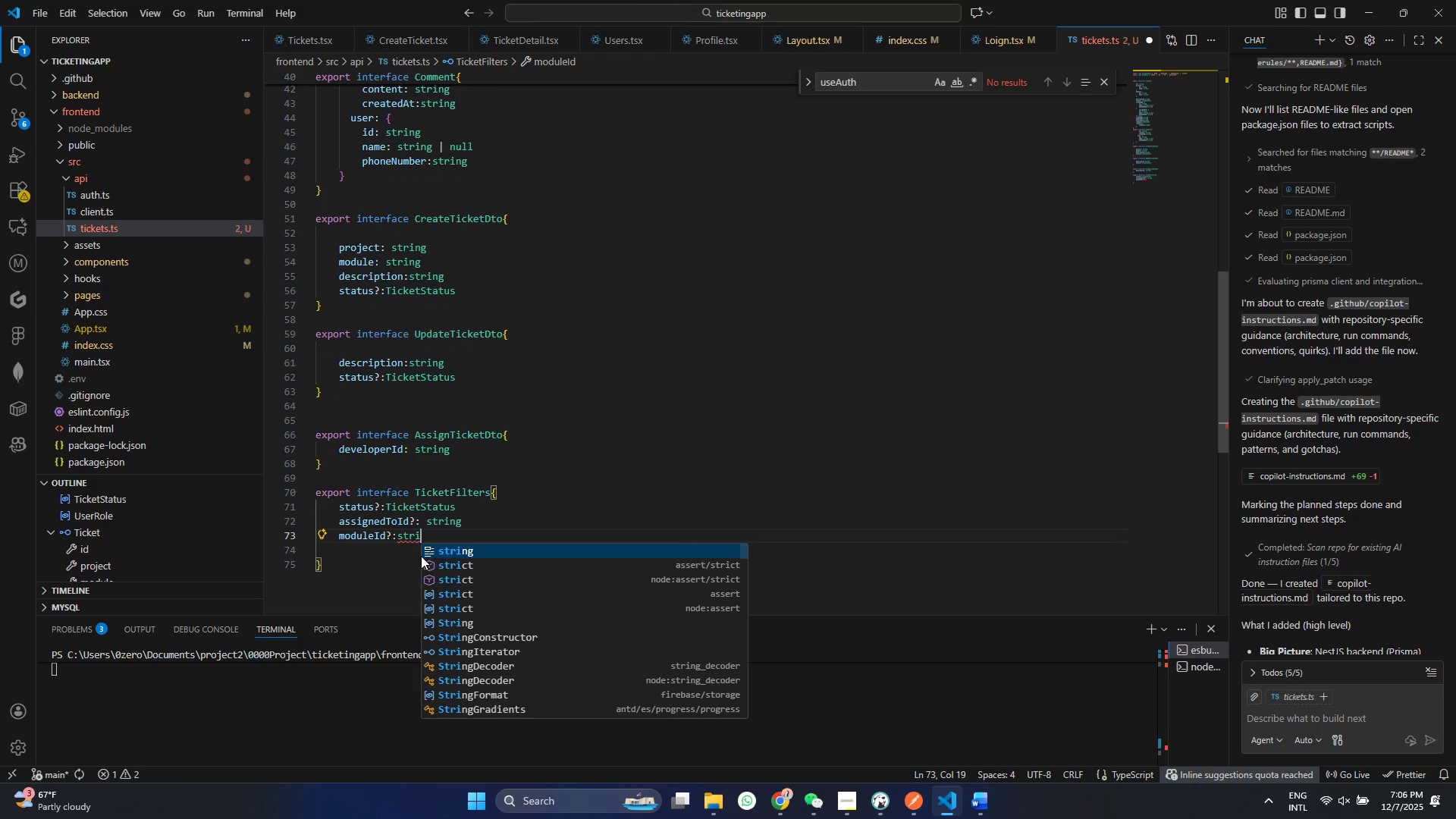 
key(Enter)
 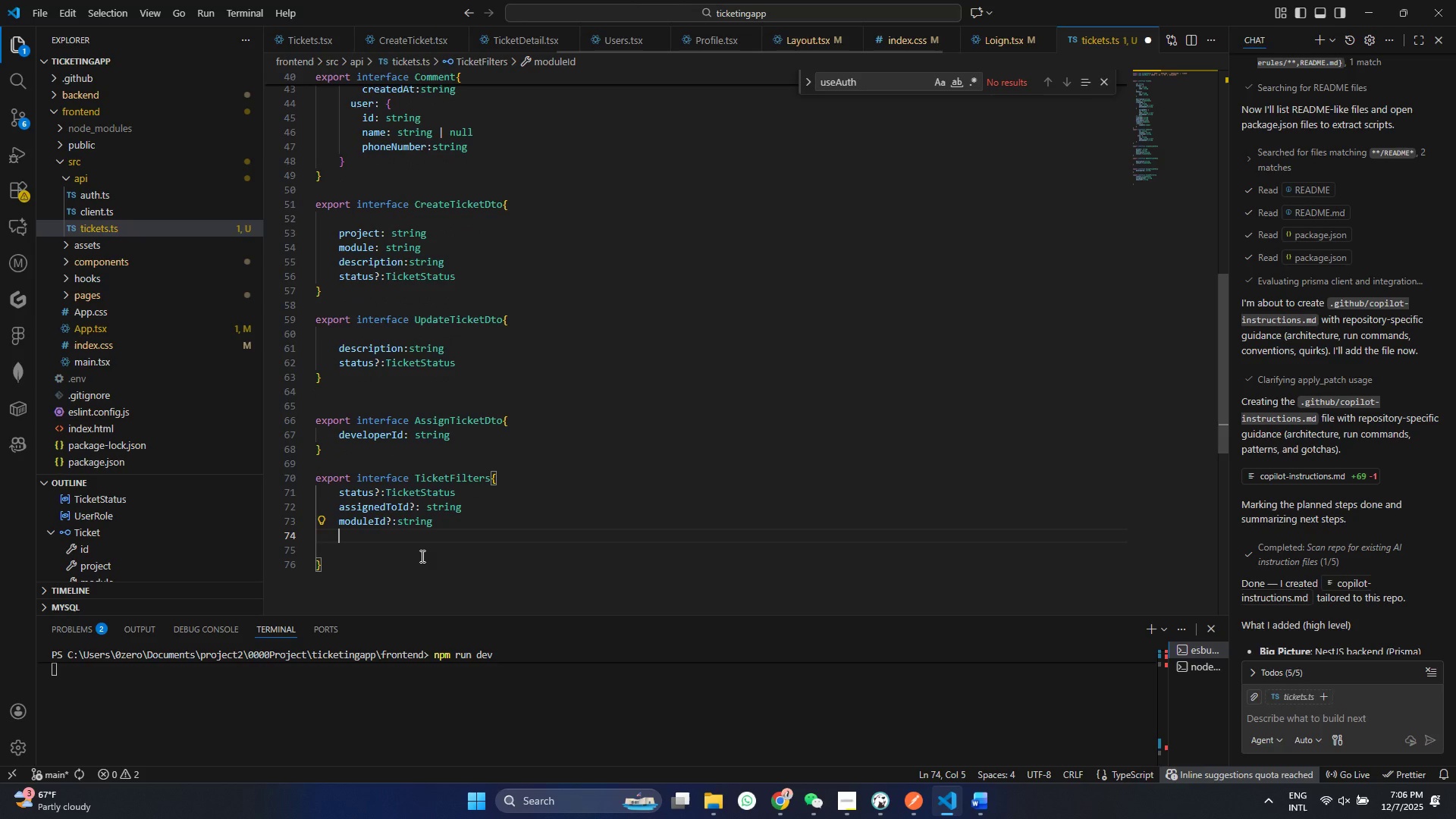 
key(Enter)
 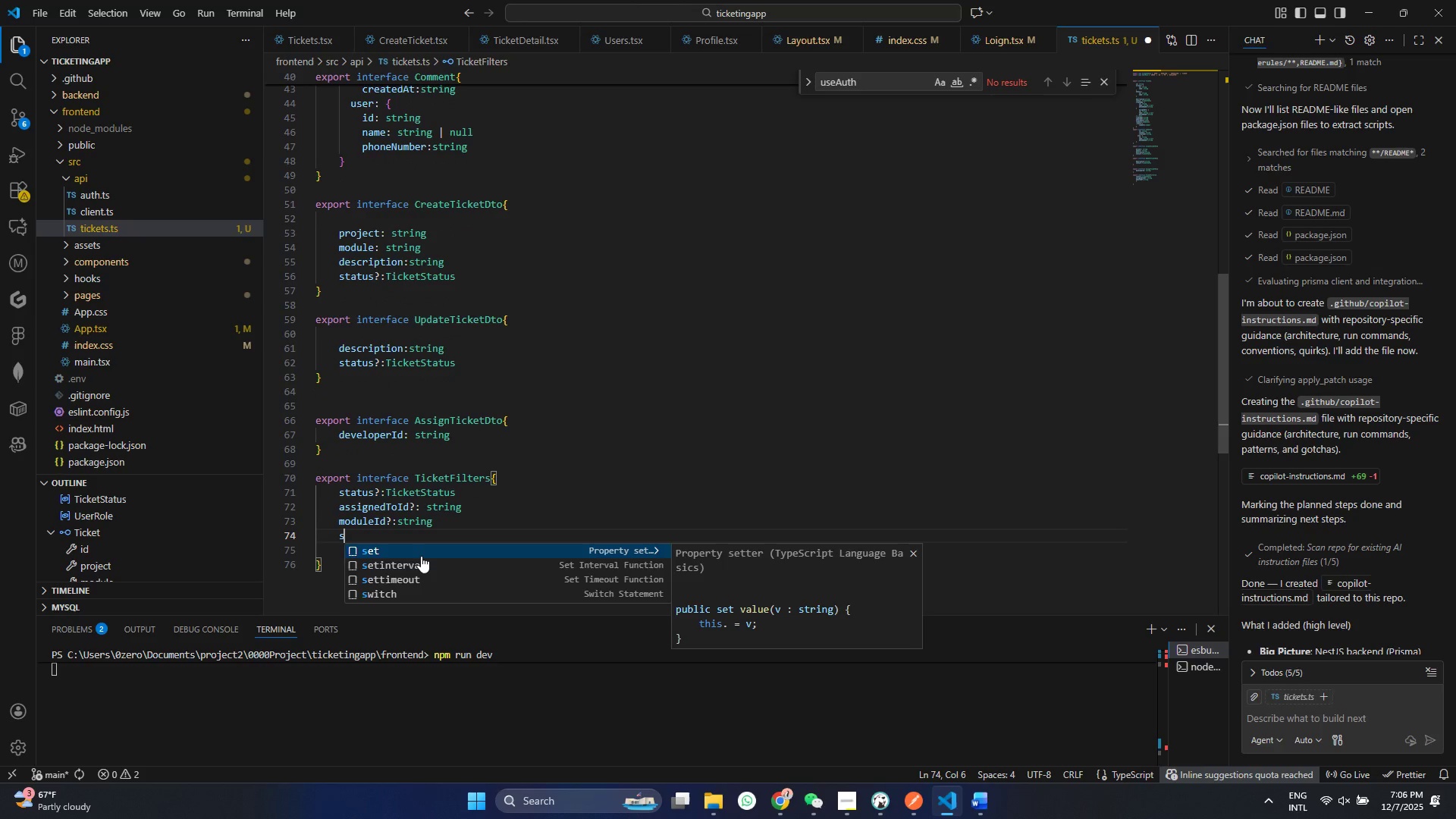 
type(search?:stri)
 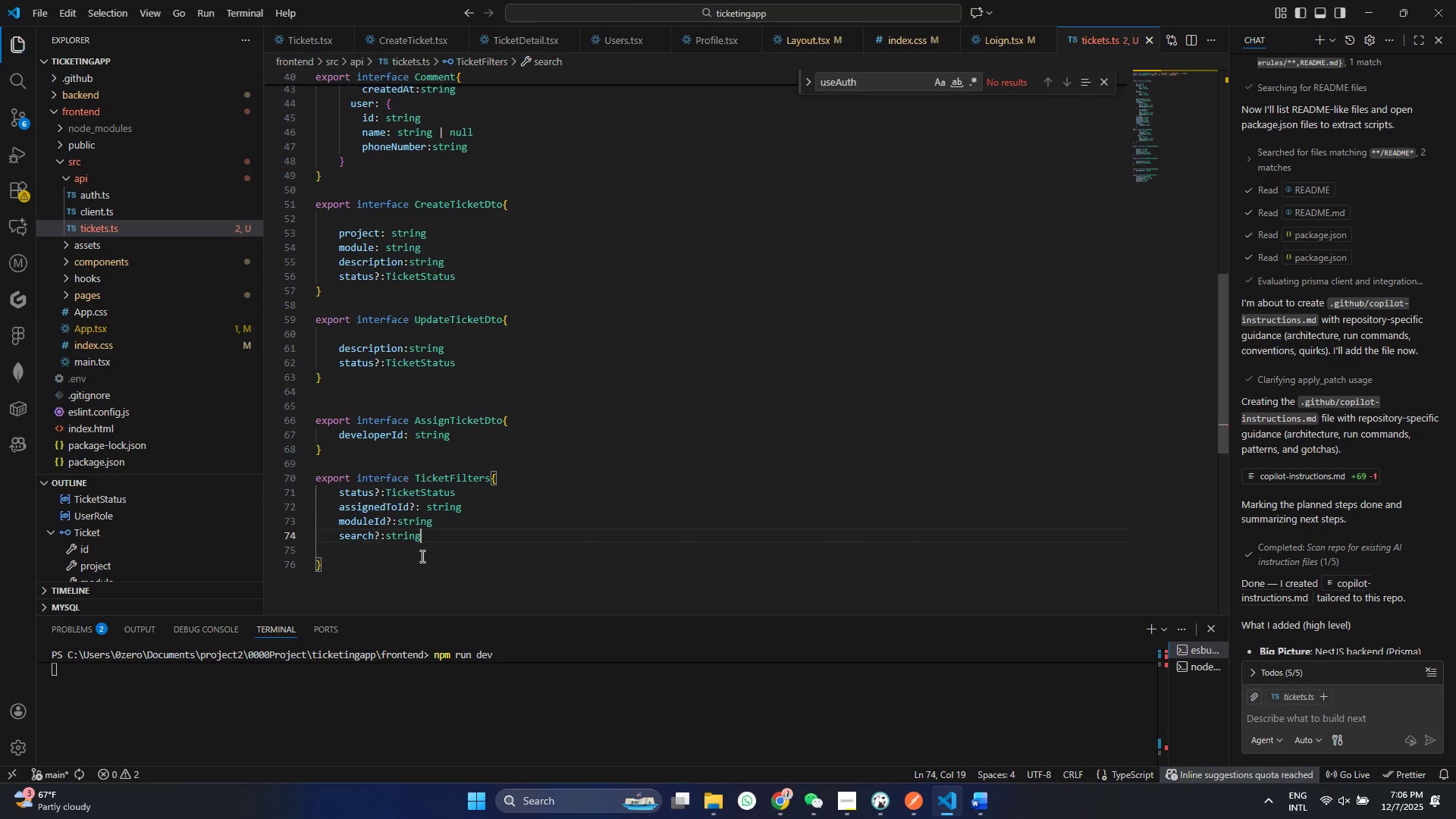 
 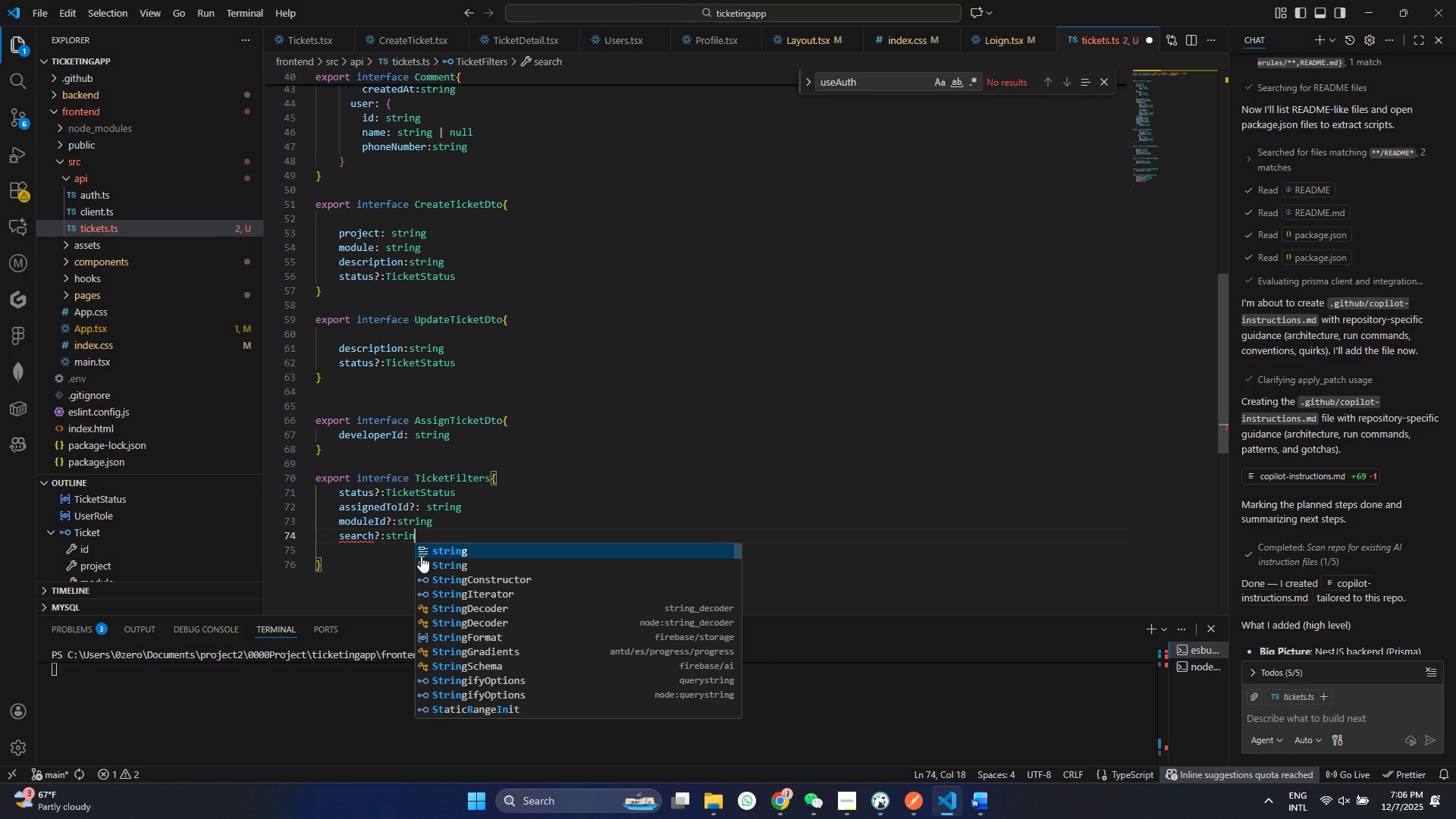 
hold_key(key=N, duration=9.89)
 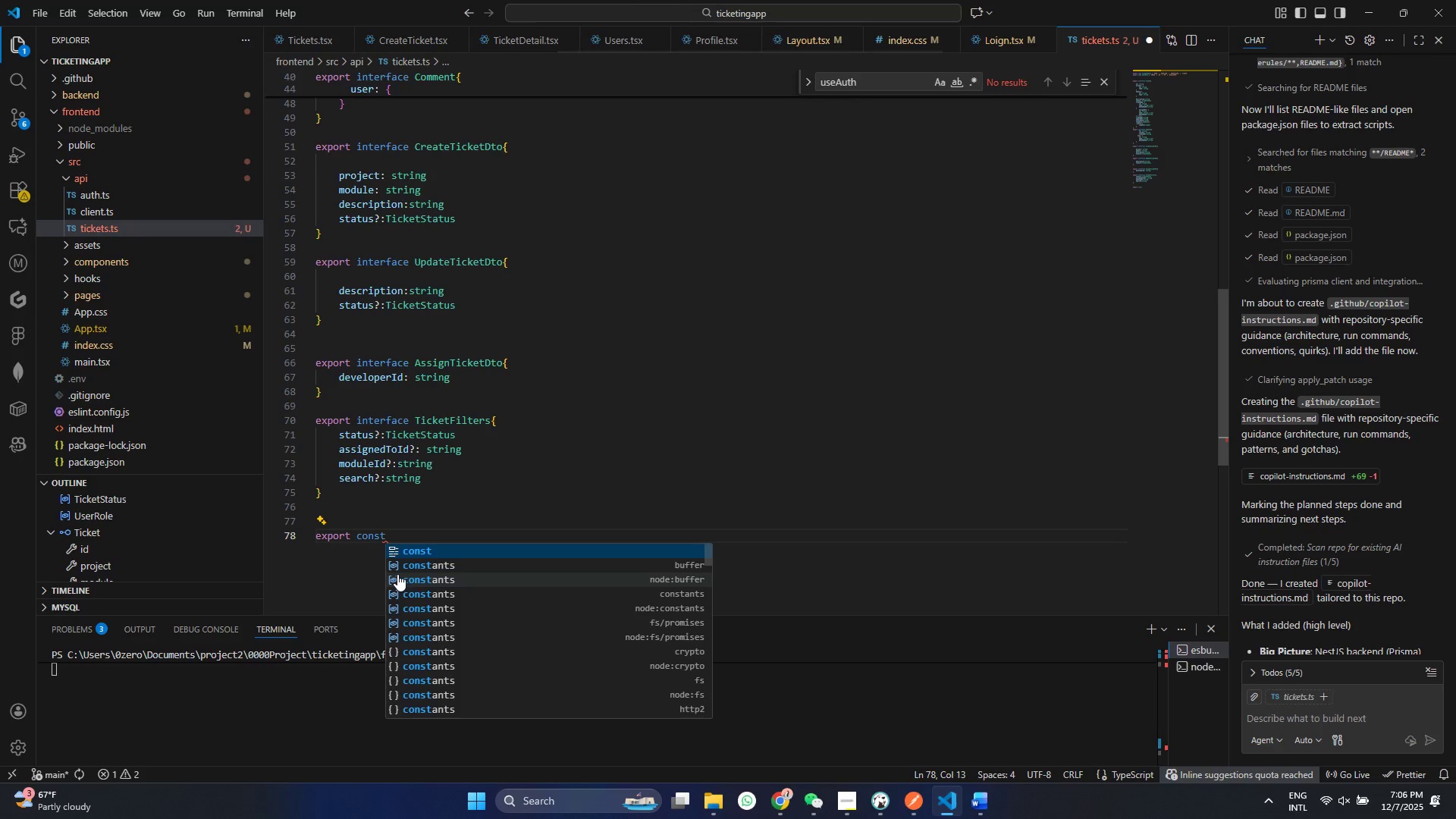 
key(Enter)
 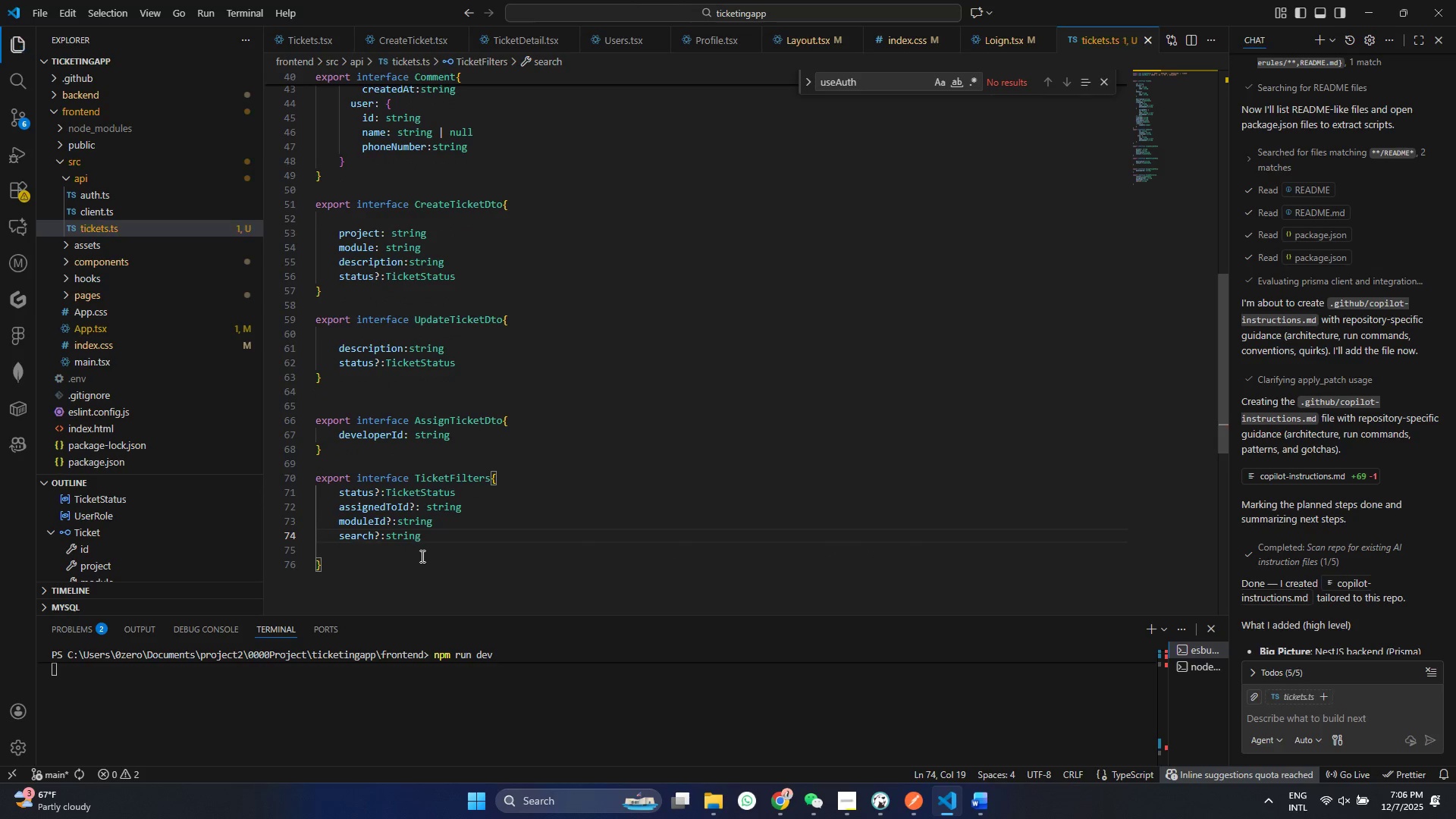 
key(Control+ControlLeft)
 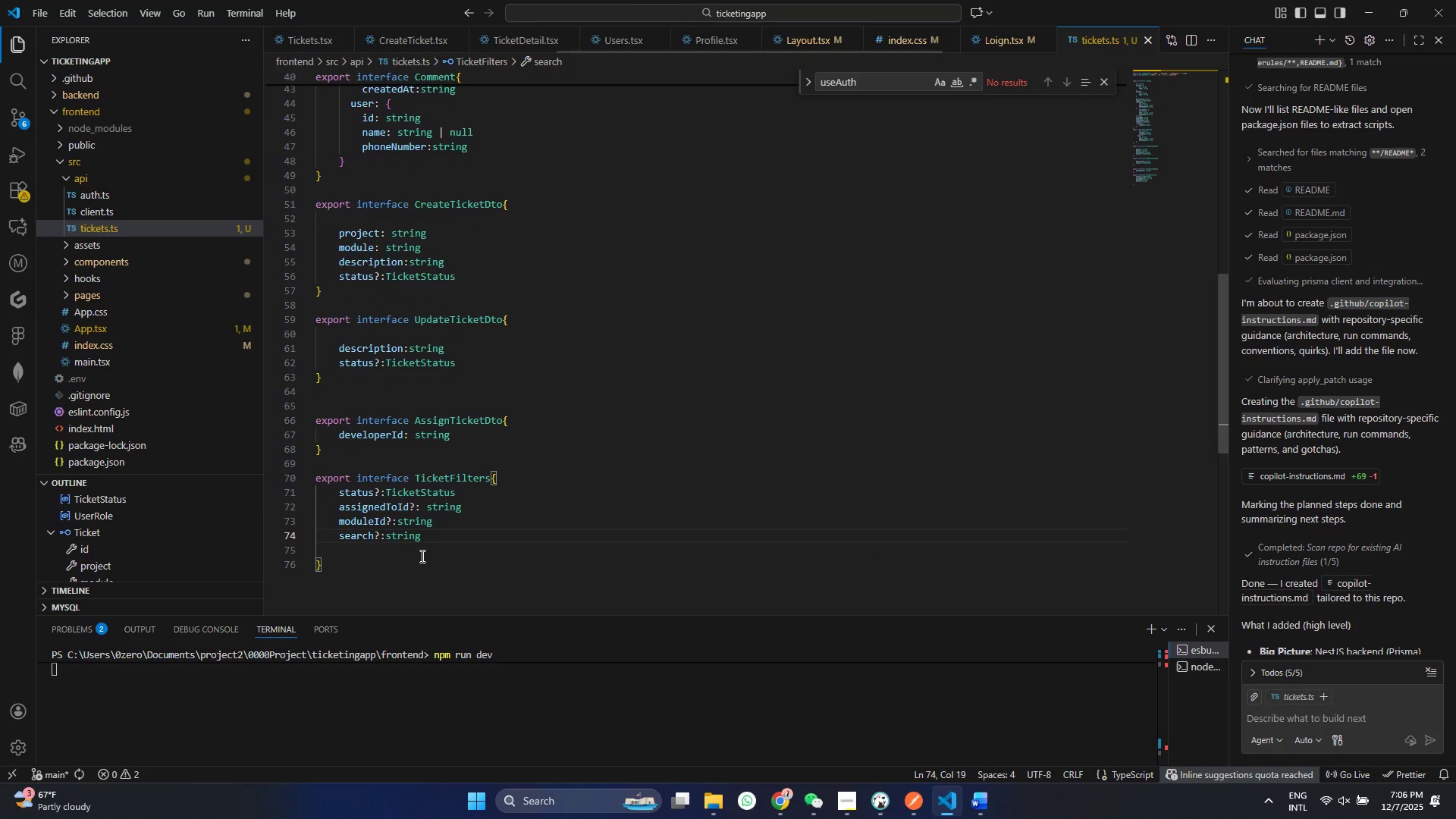 
key(Control+S)
 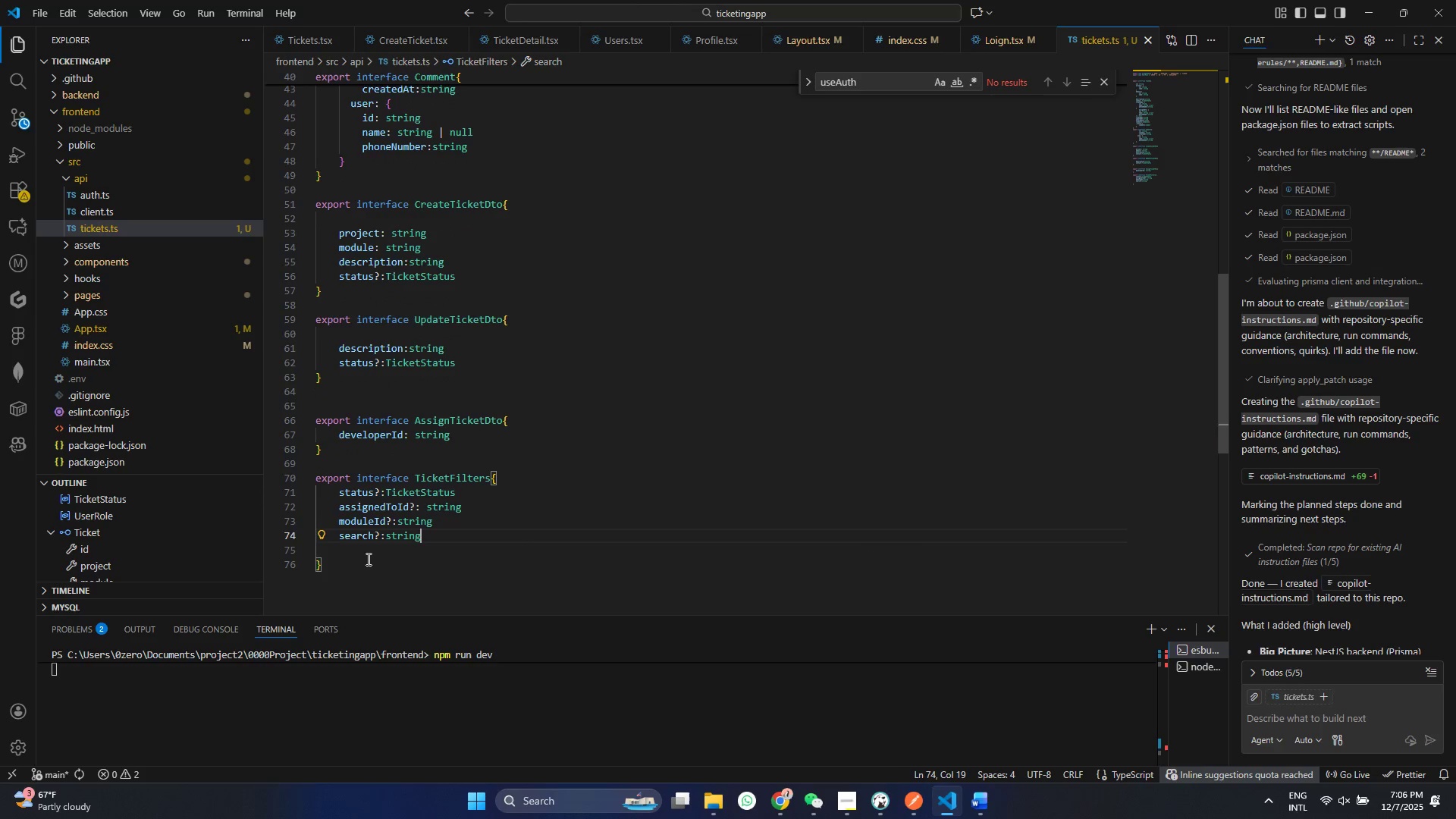 
left_click([367, 559])
 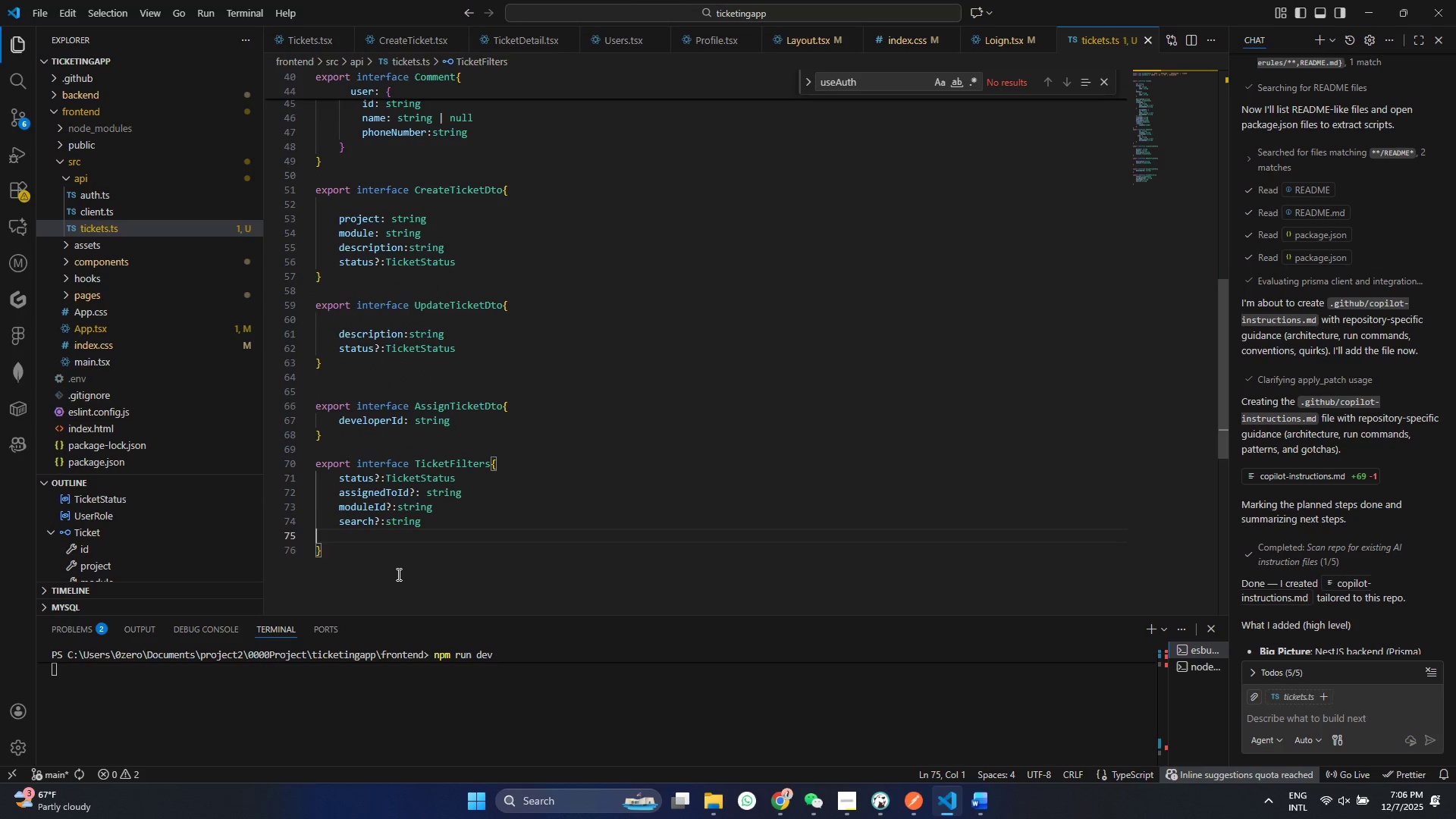 
key(ArrowUp)
 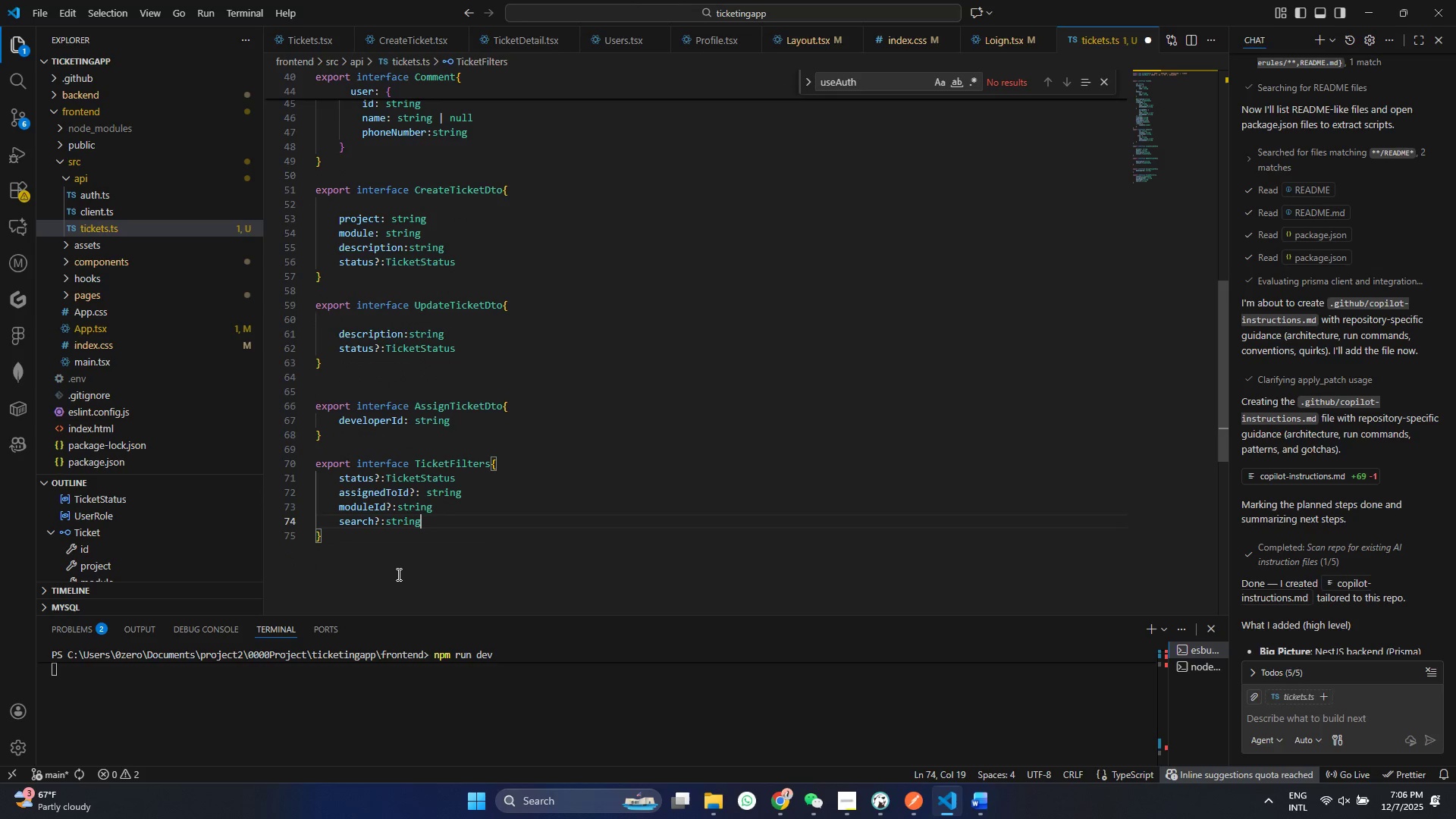 
key(Backspace)
 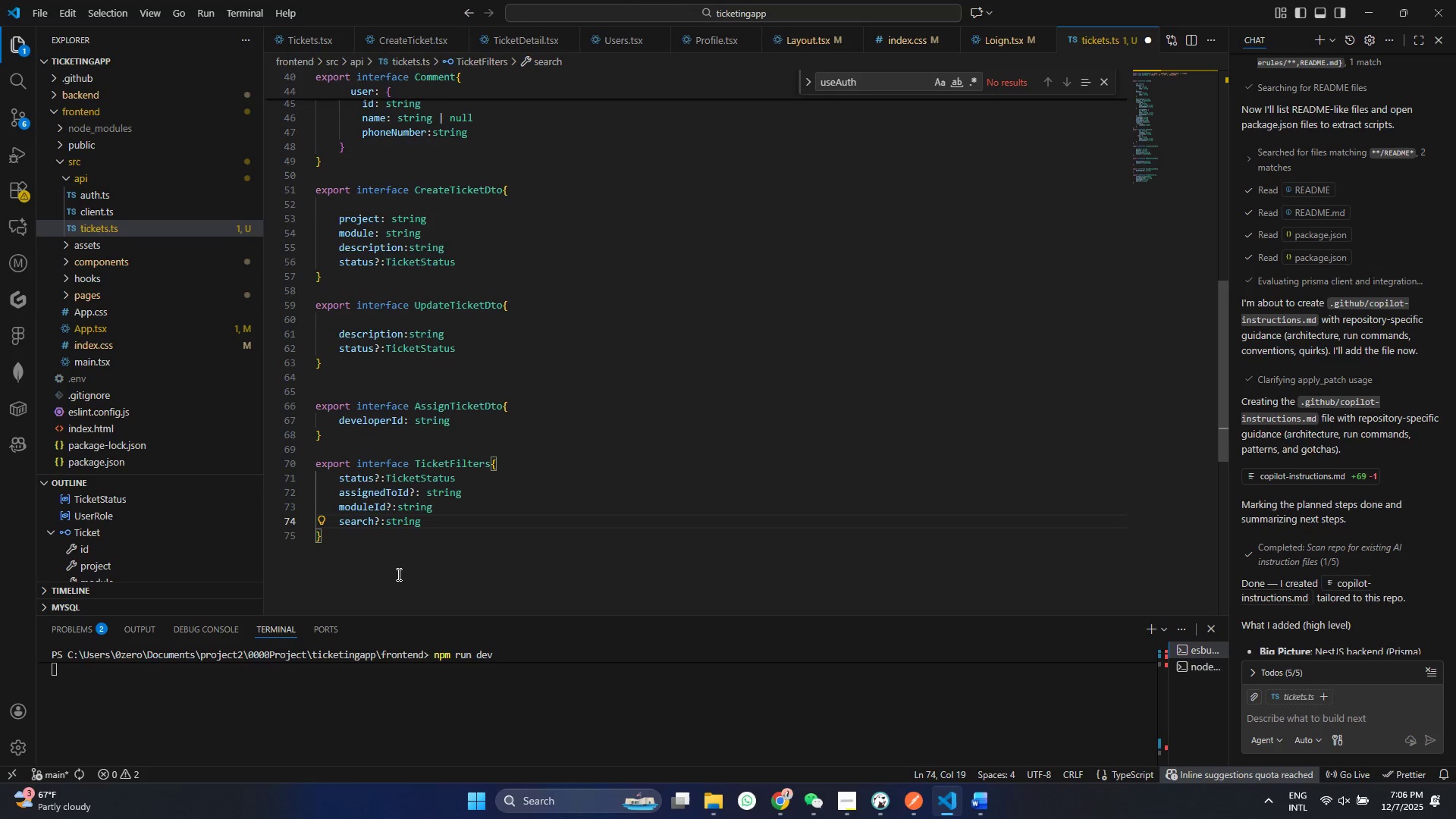 
key(Control+ControlLeft)
 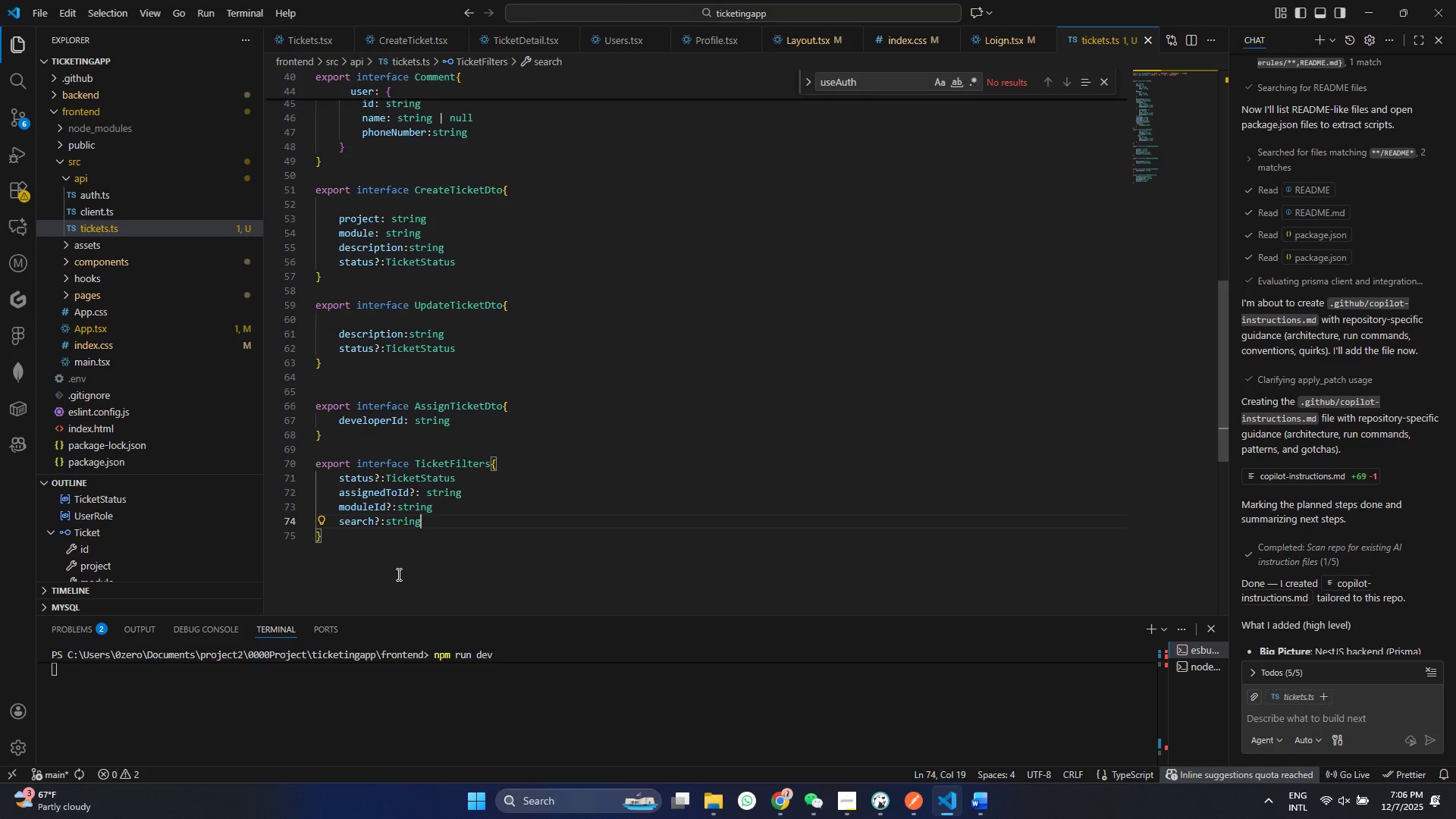 
key(Control+S)
 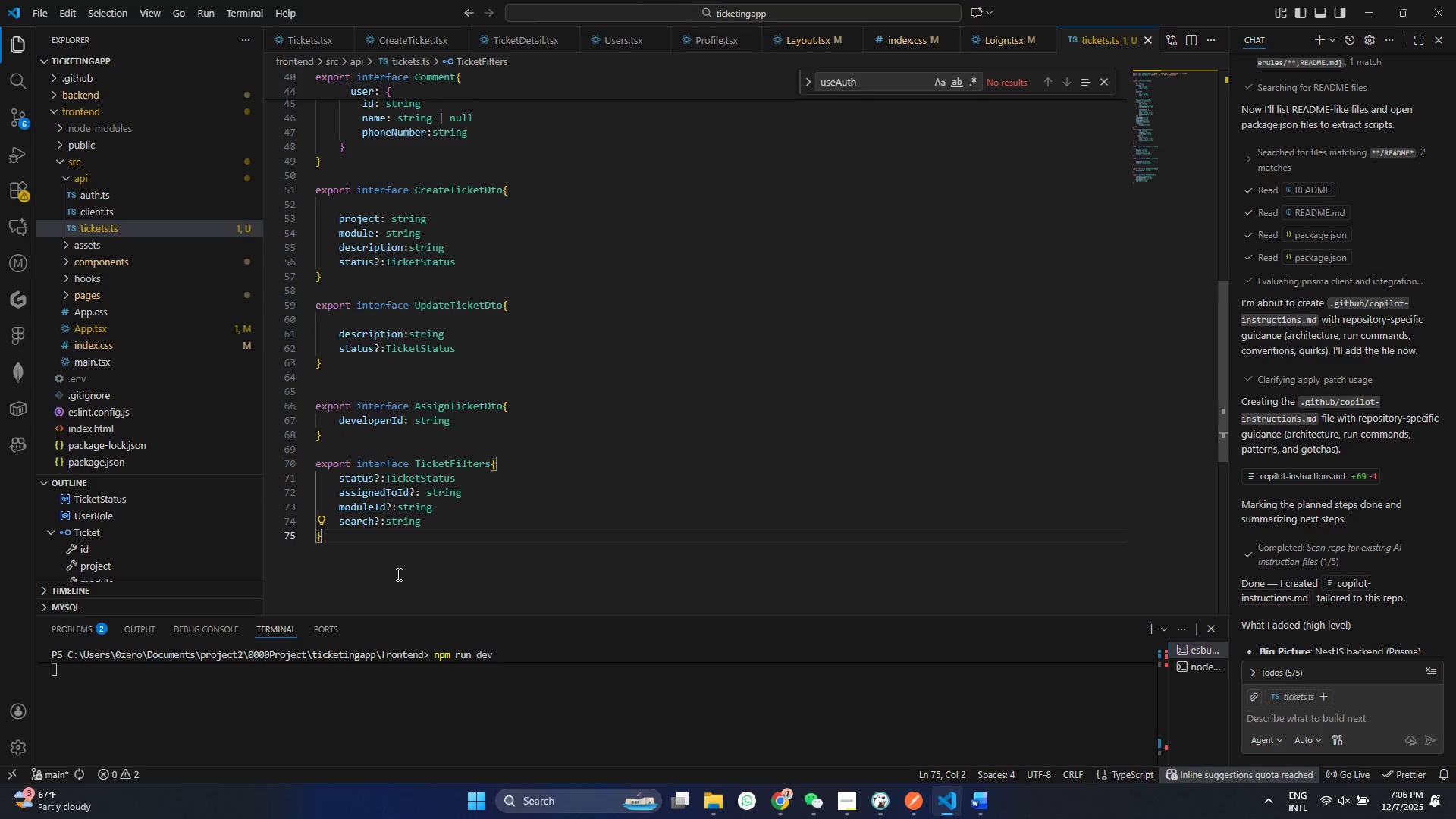 
key(ArrowDown)
 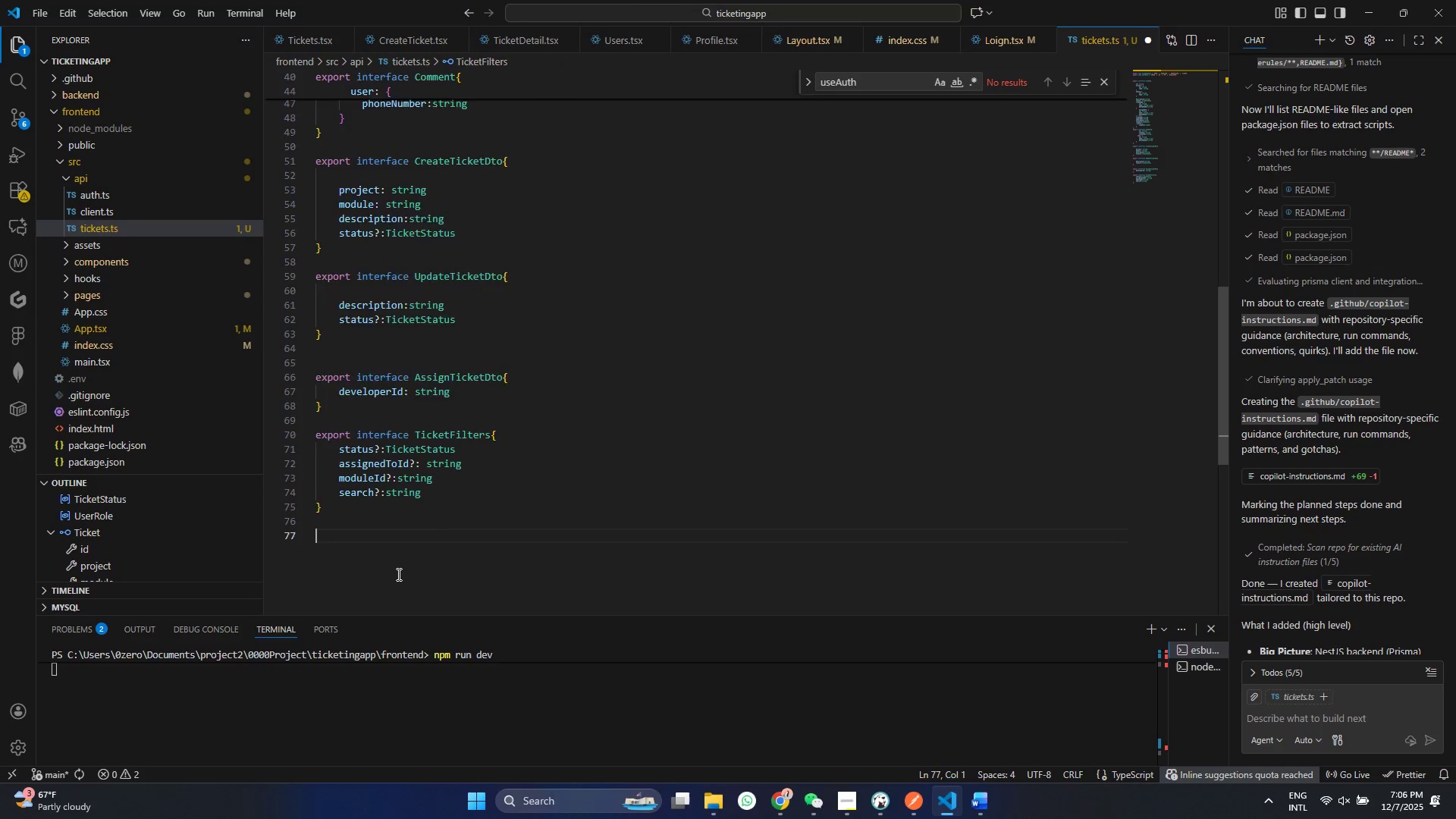 
key(Enter)
 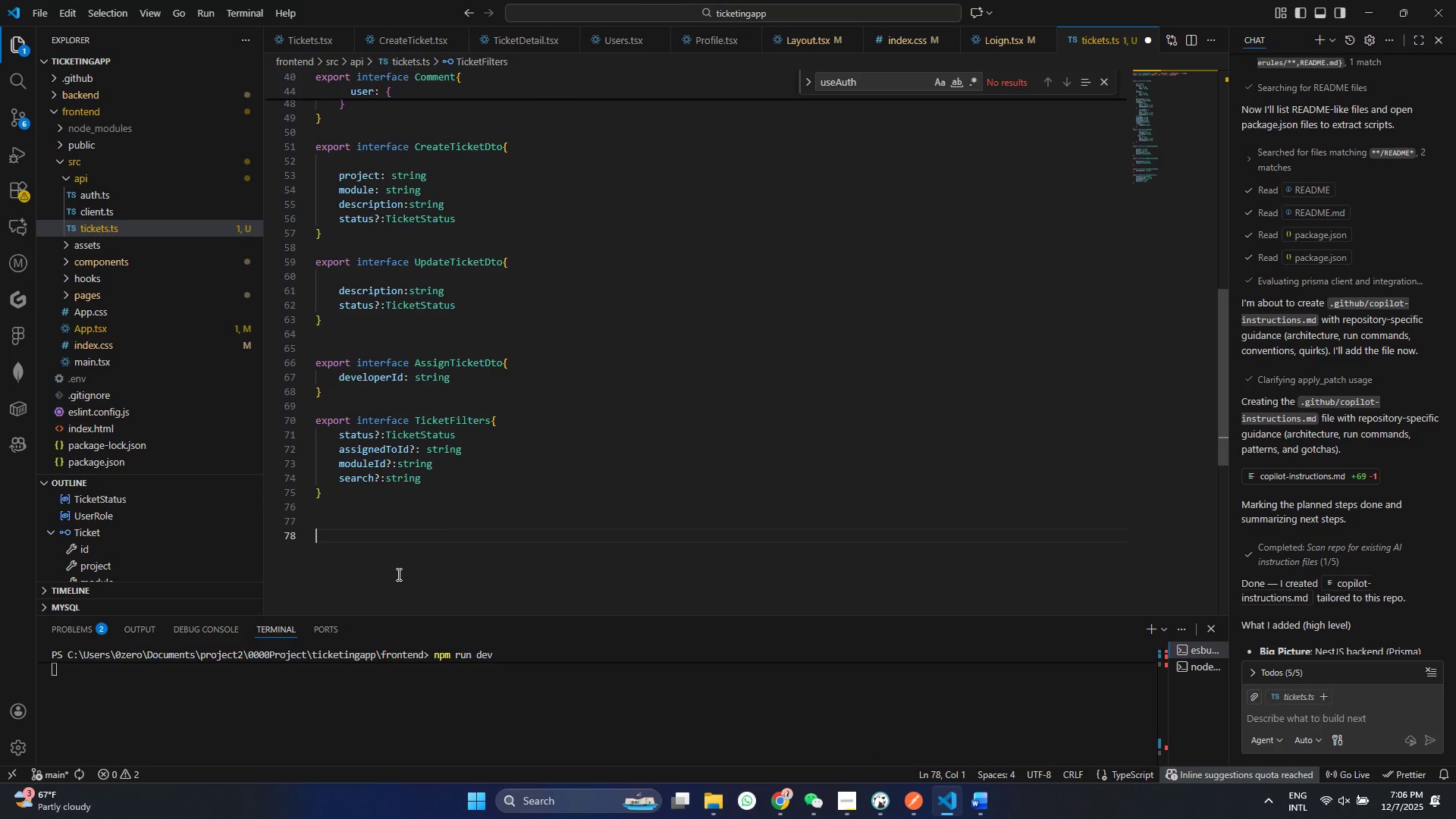 
key(Enter)
 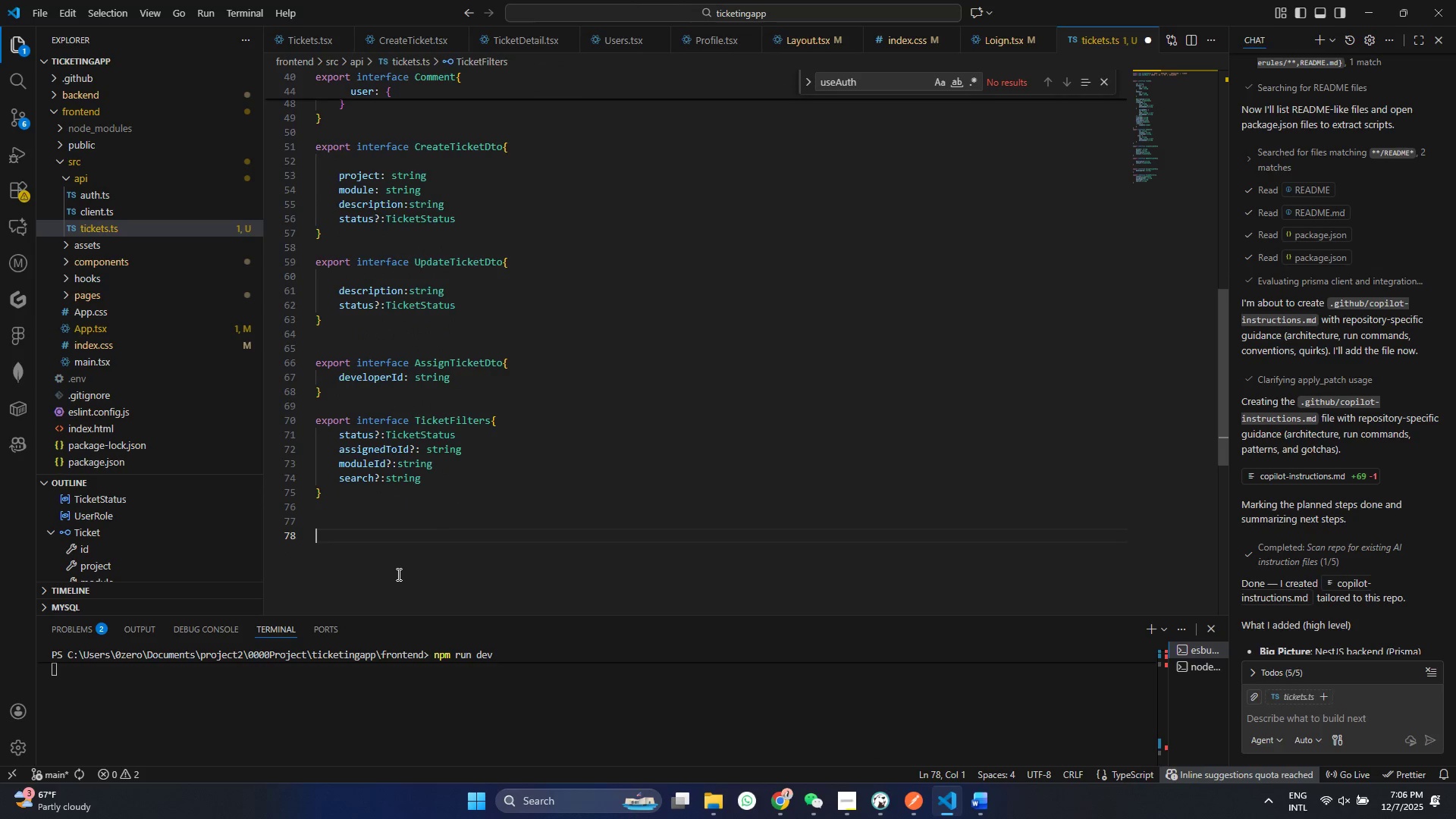 
key(Enter)
 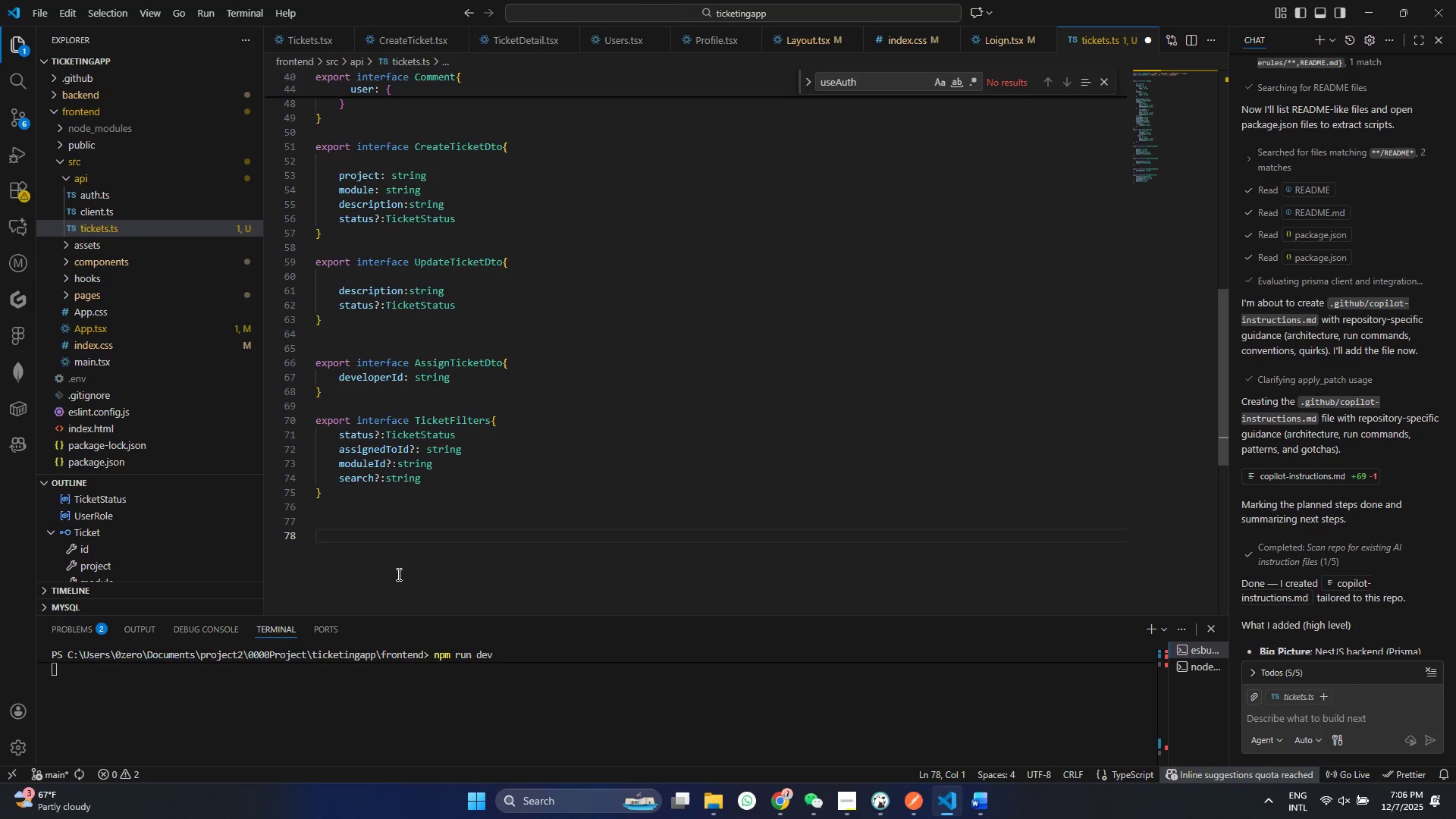 
type(export)
 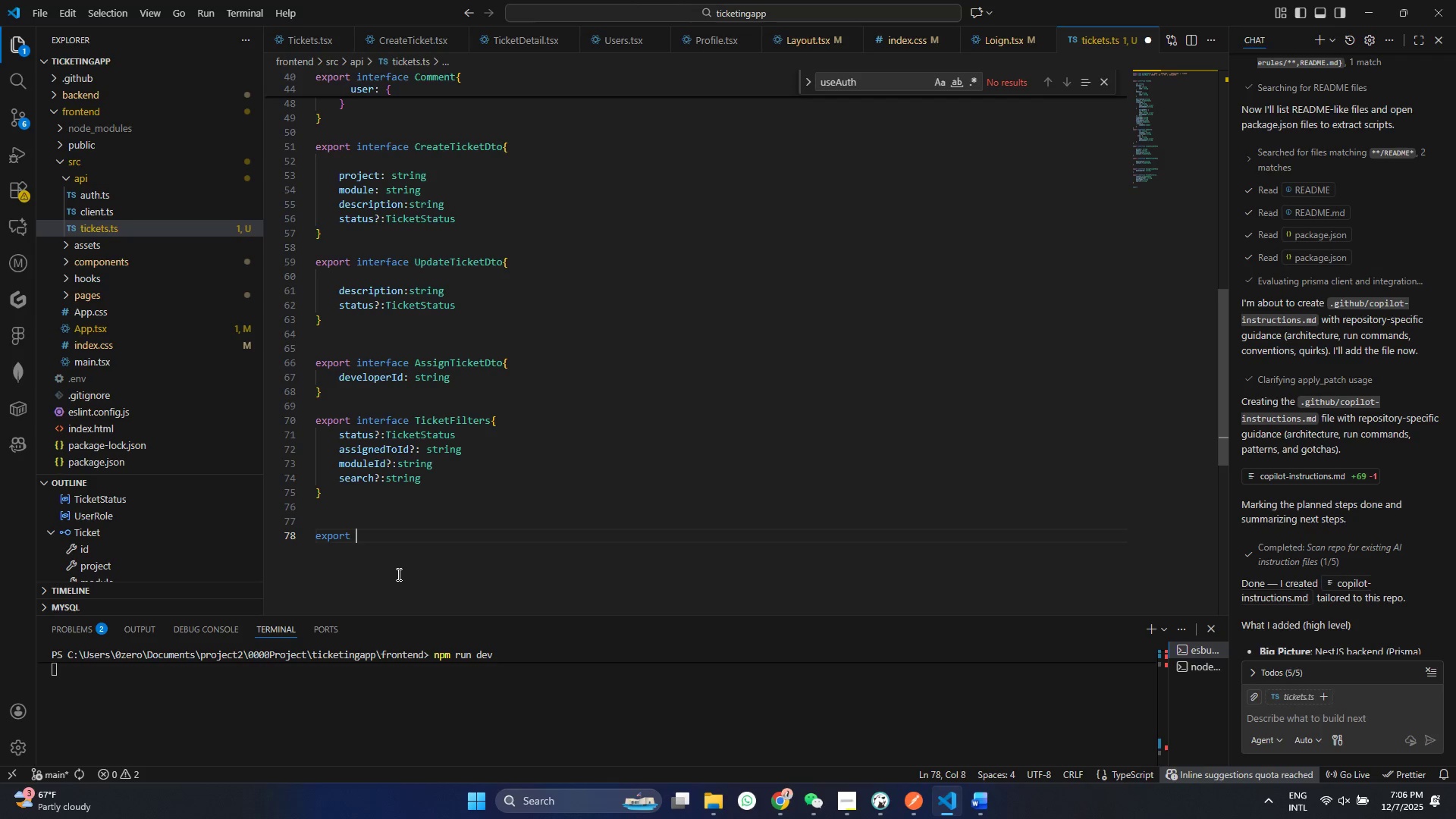 
key(Enter)
 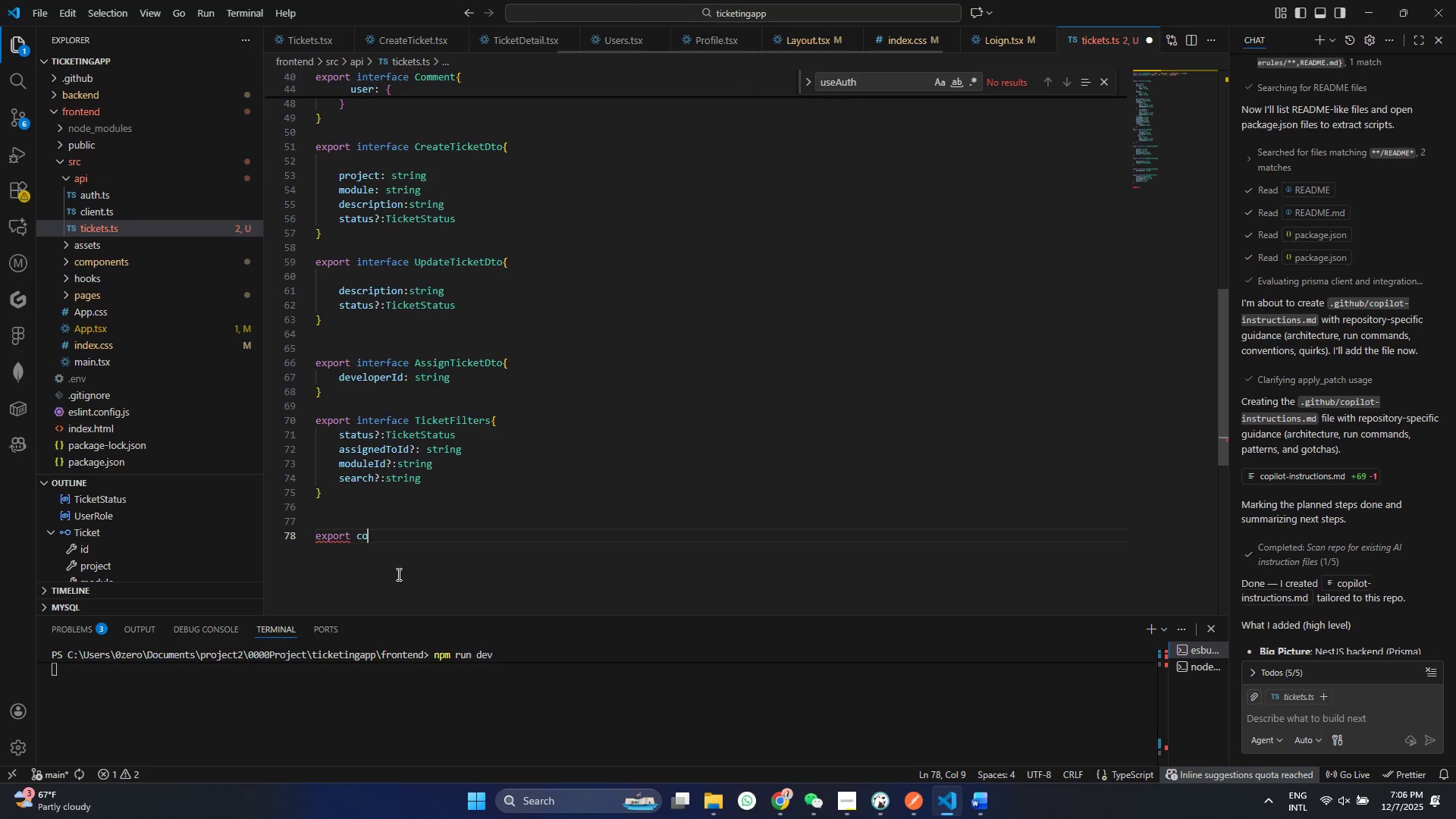 
type( cost ticker )
key(Backspace)
type(t)
key(Backspace)
key(Backspace)
type(tApi = {)
 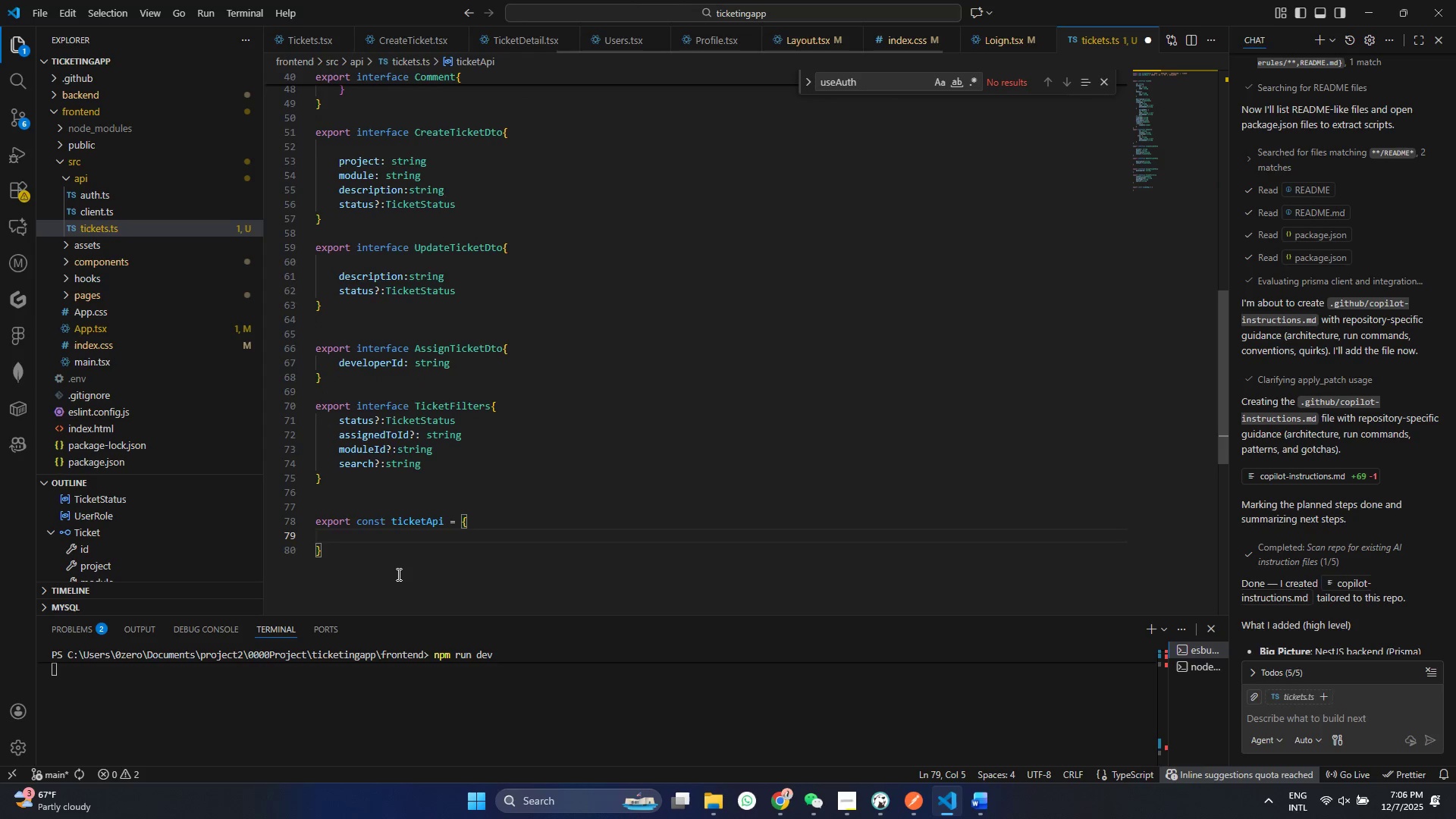 
 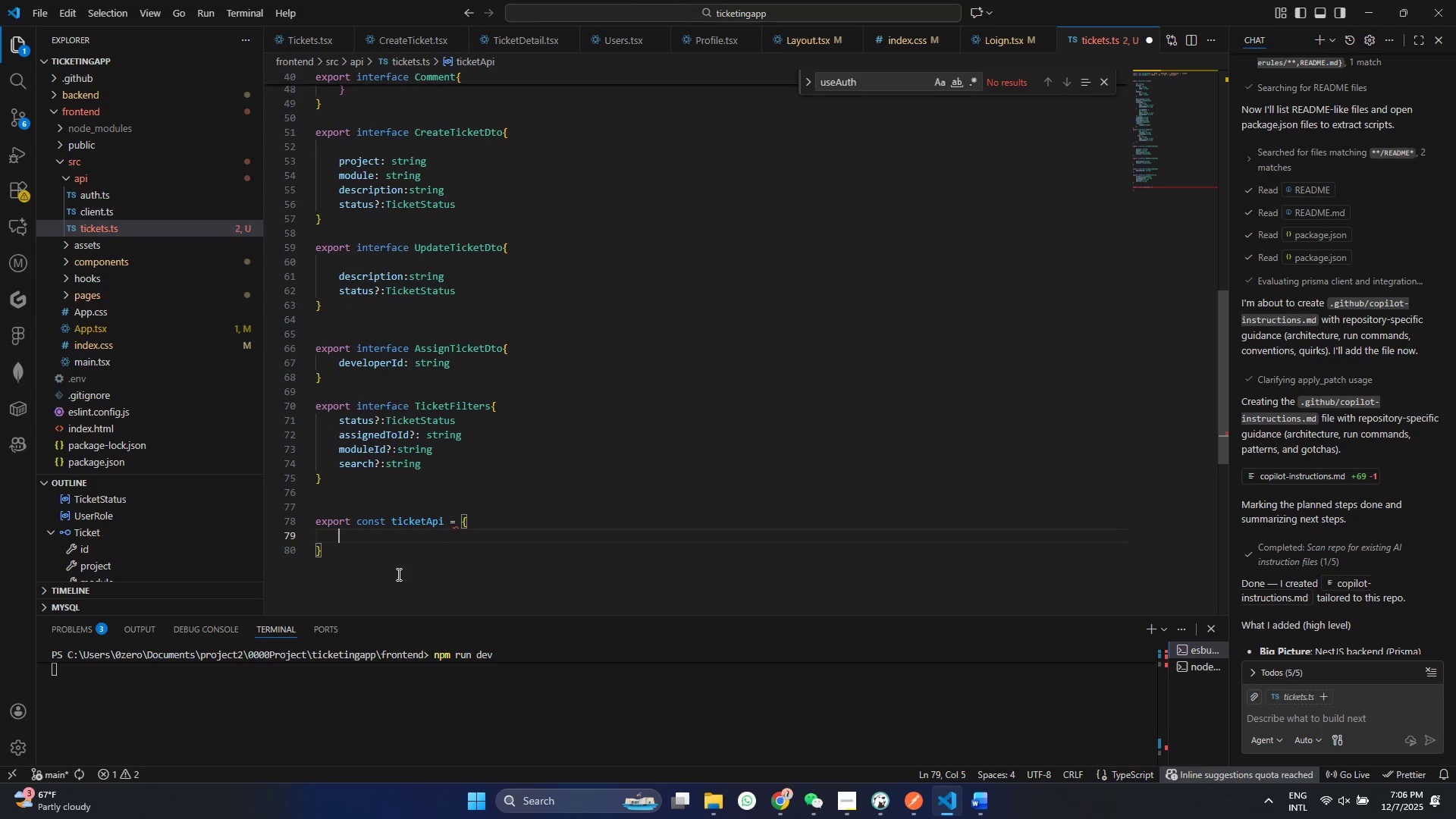 
key(Shift+Enter)
 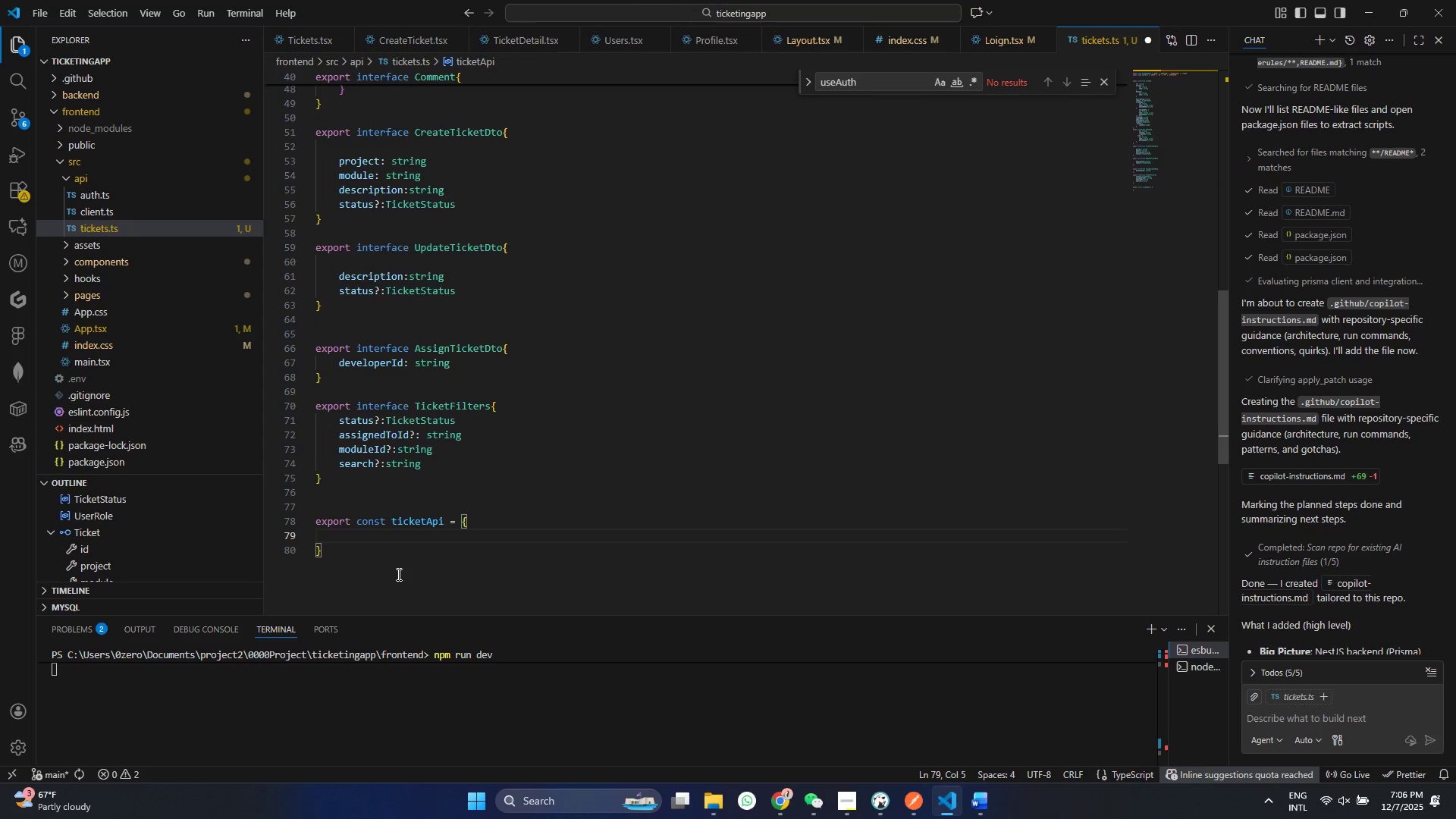 
type(getAll: async)
 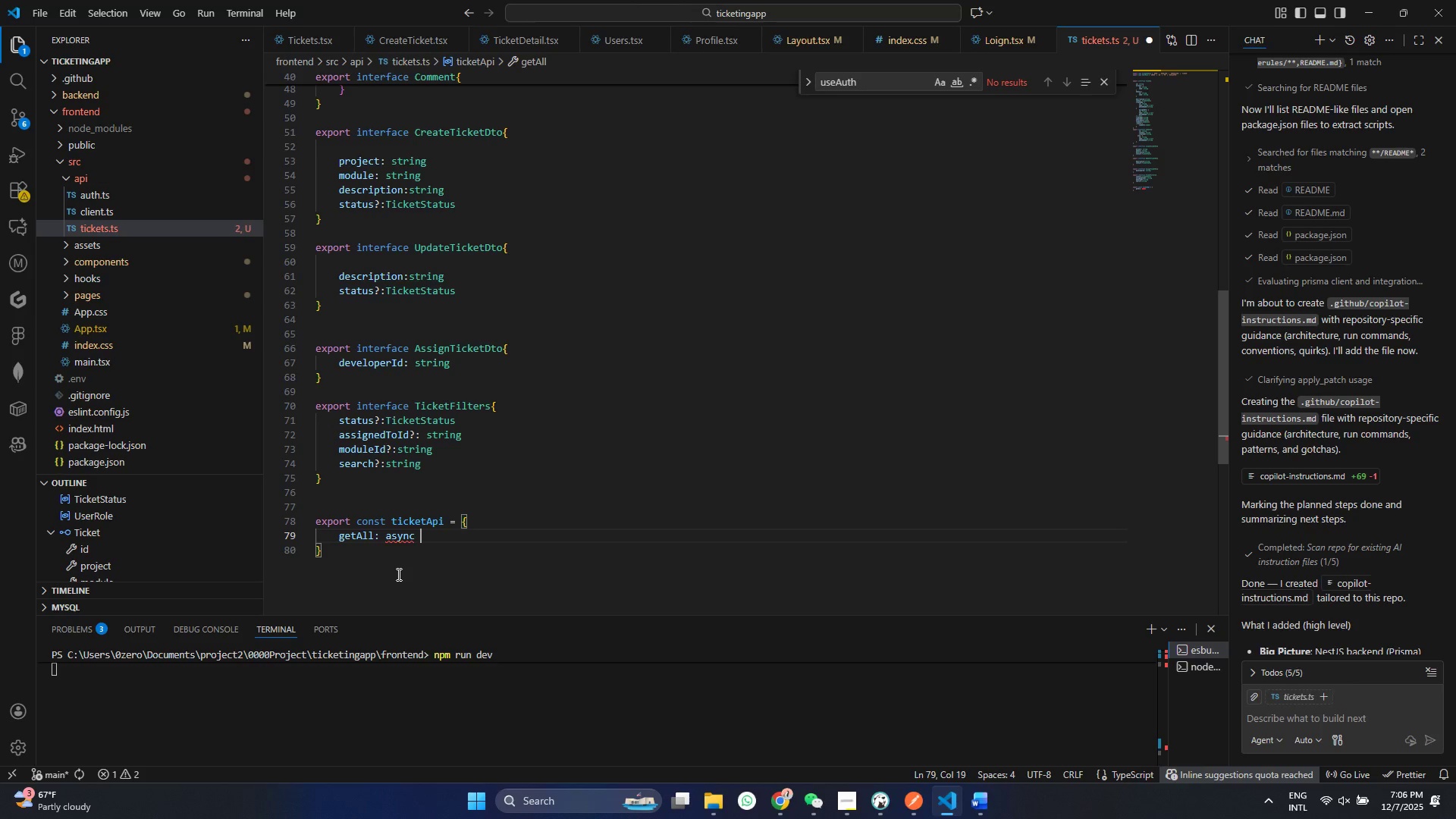 
 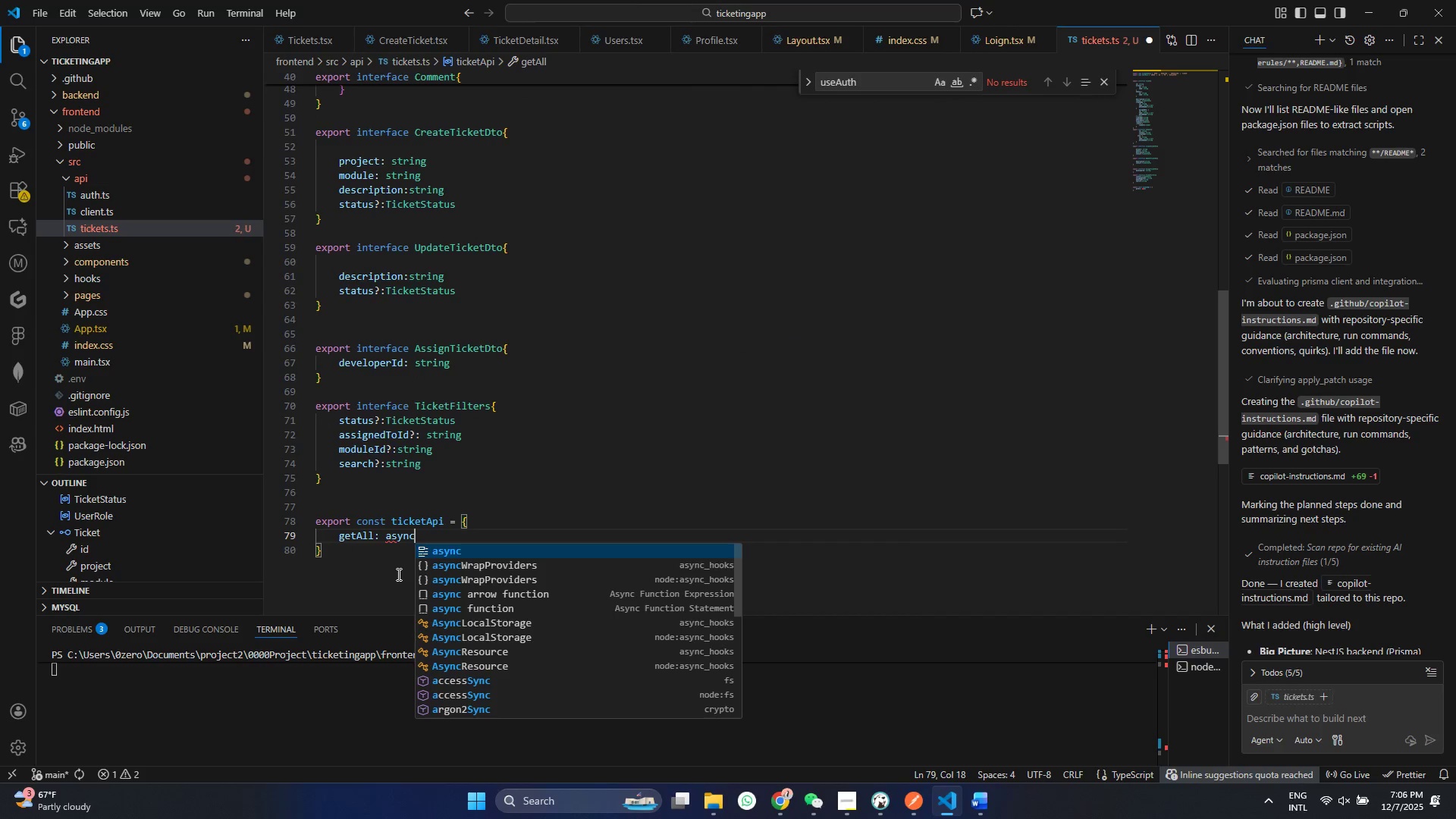 
key(Enter)
 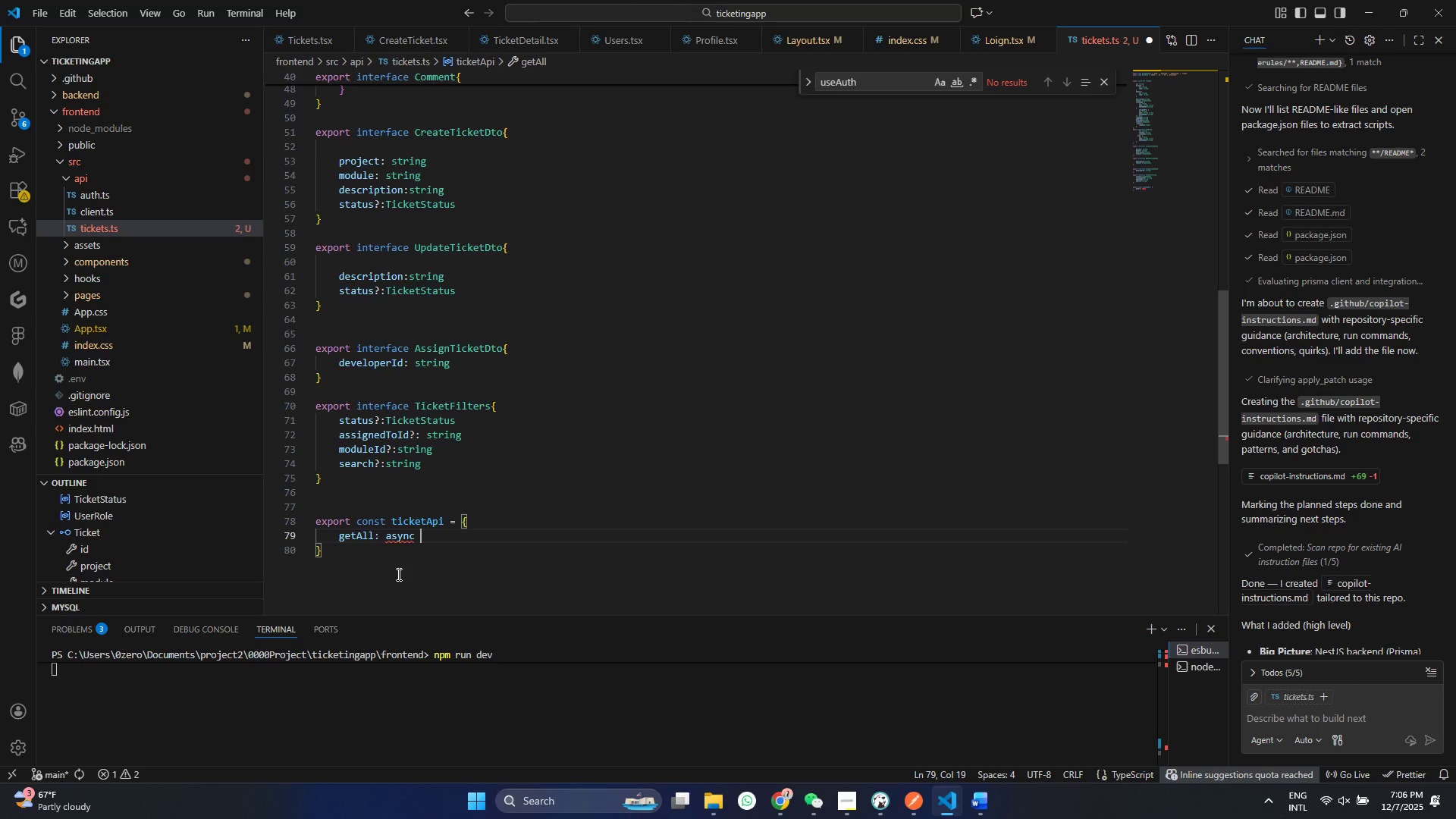 
type( (Flters? )
key(Backspace)
type(: Tcker)
 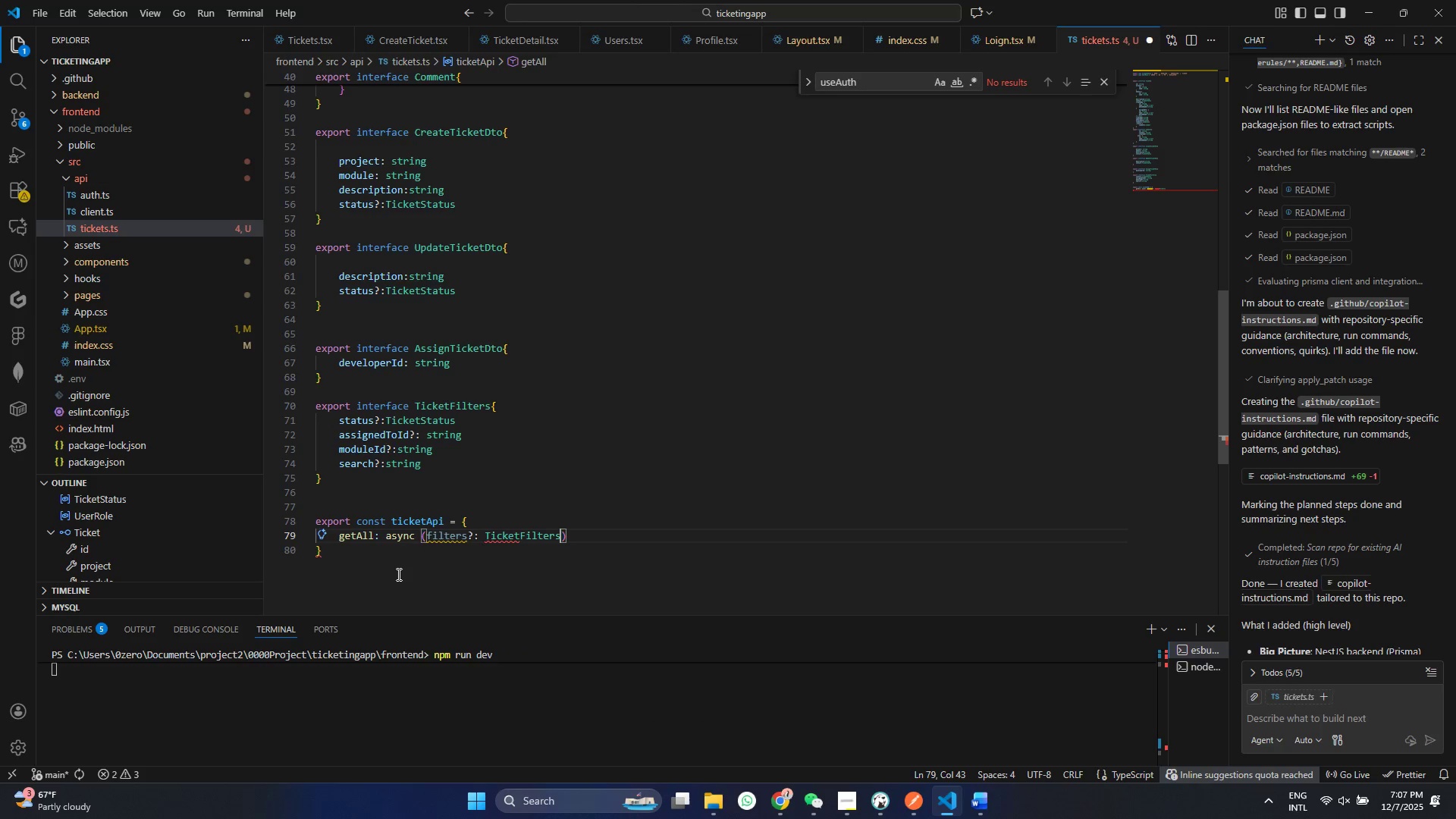 
 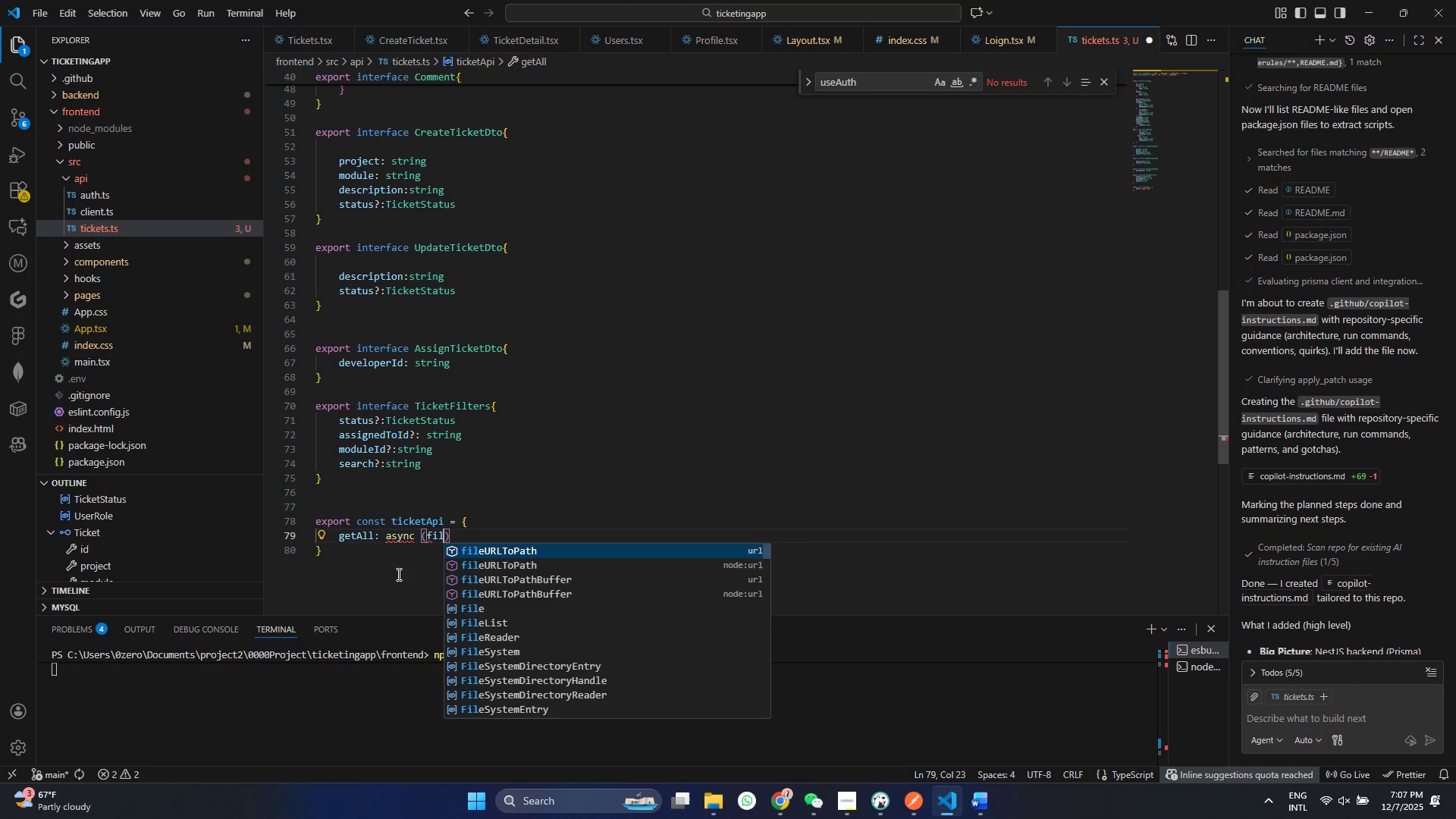 
hold_key(key=I, duration=5.94)
 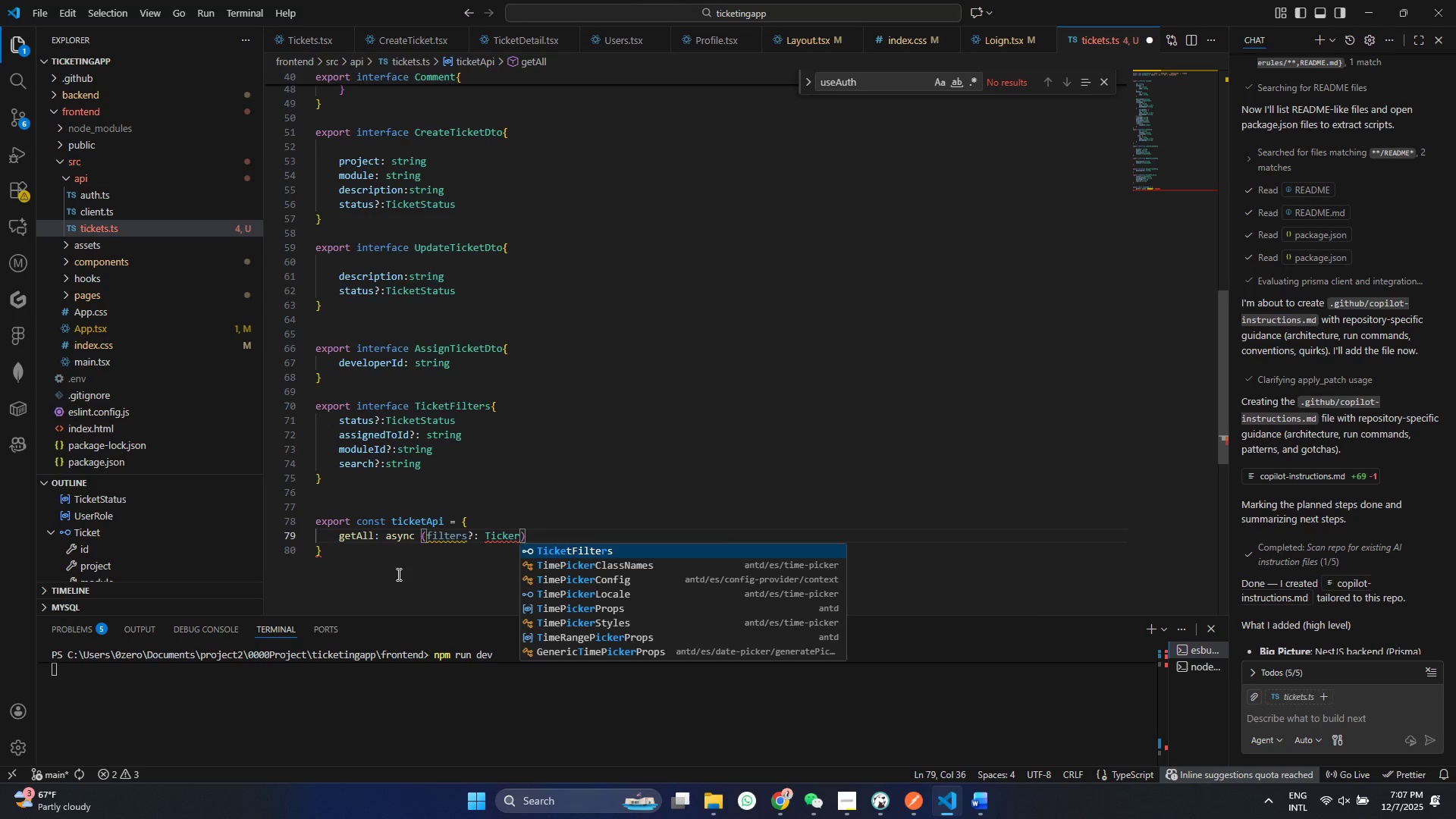 
key(Enter)
 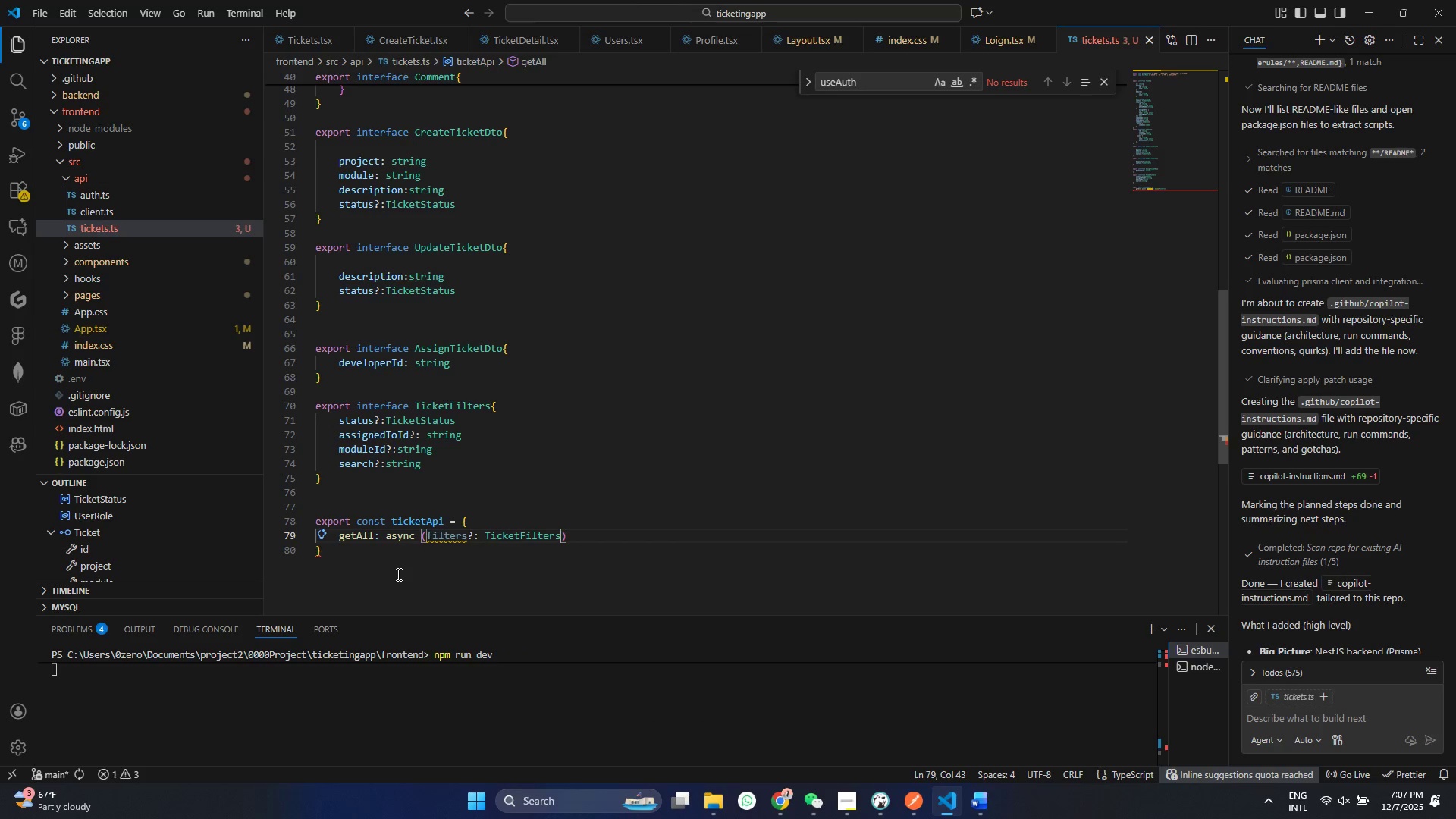 
hold_key(key=ControlLeft, duration=19.81)
 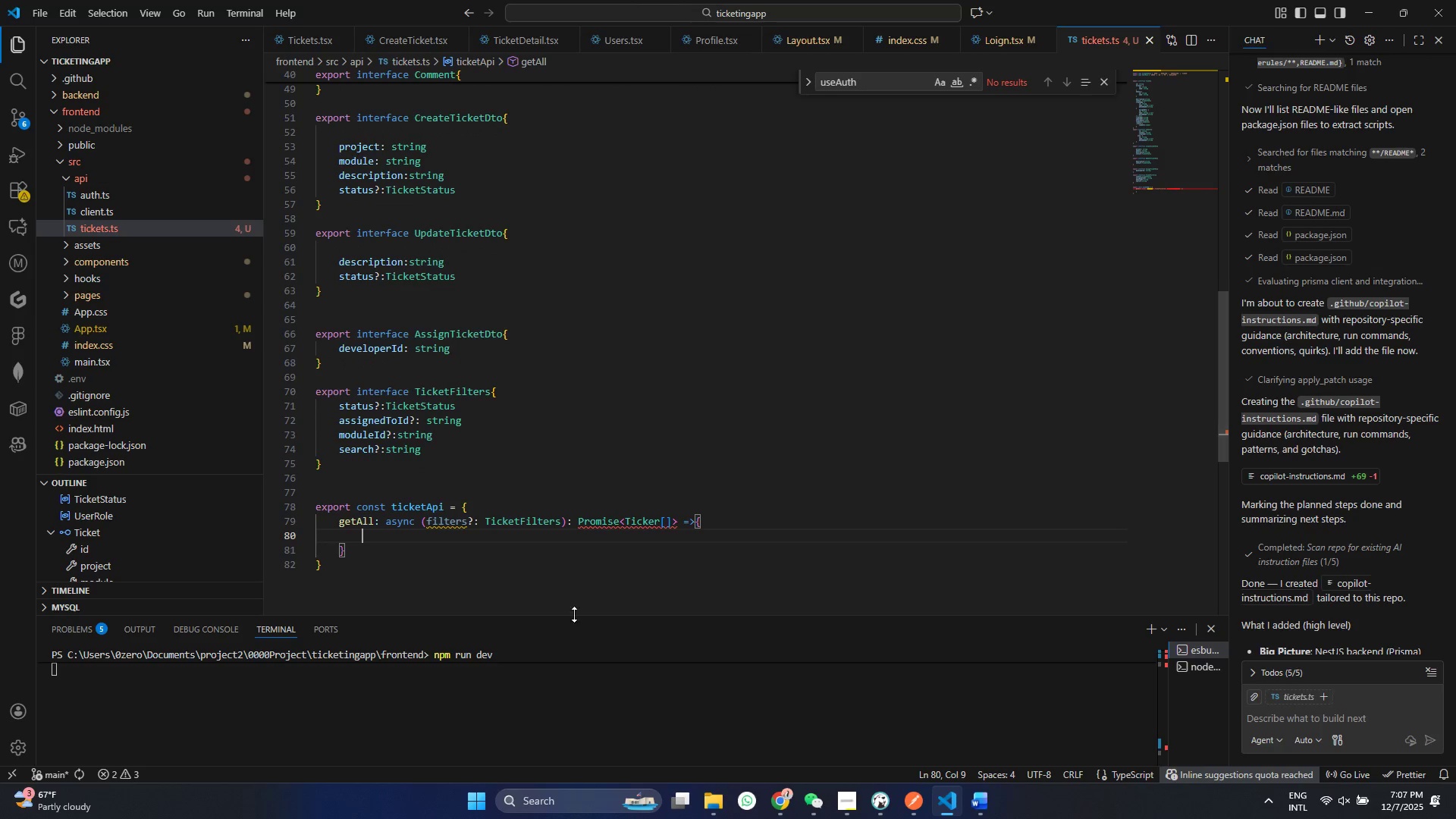 
key(S)
 